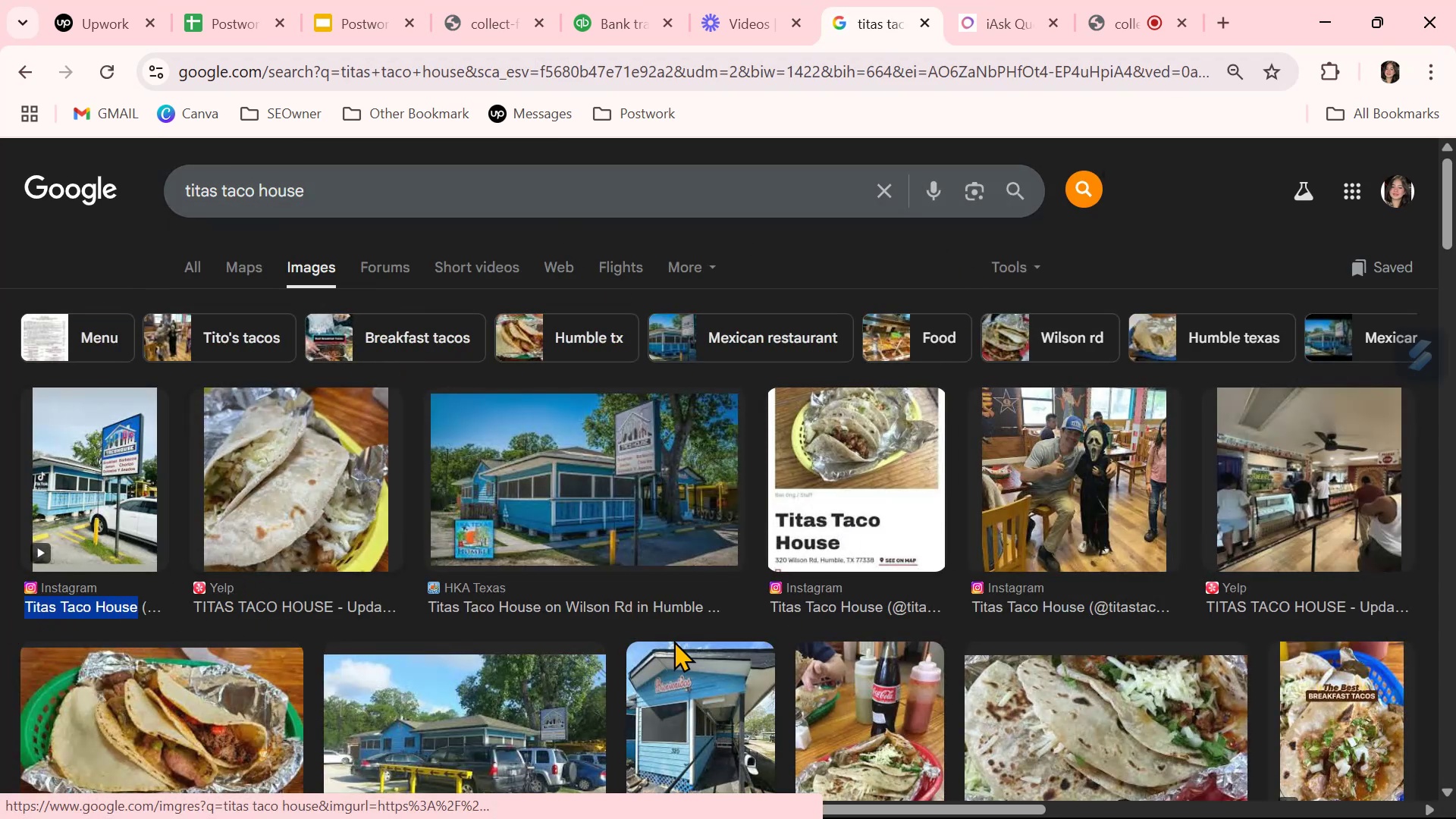 
scroll: coordinate [675, 639], scroll_direction: down, amount: 1.0
 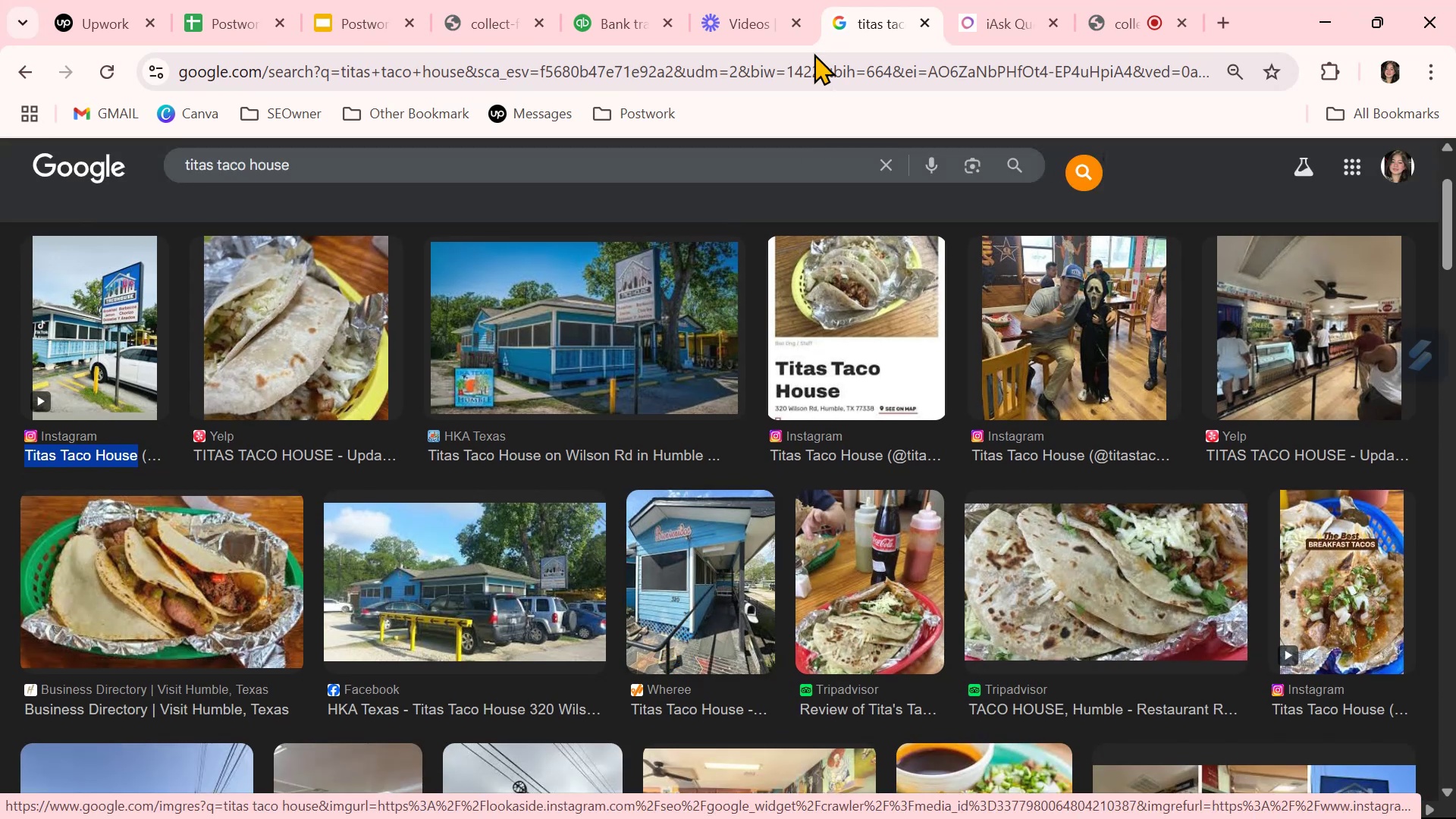 
left_click([587, 27])
 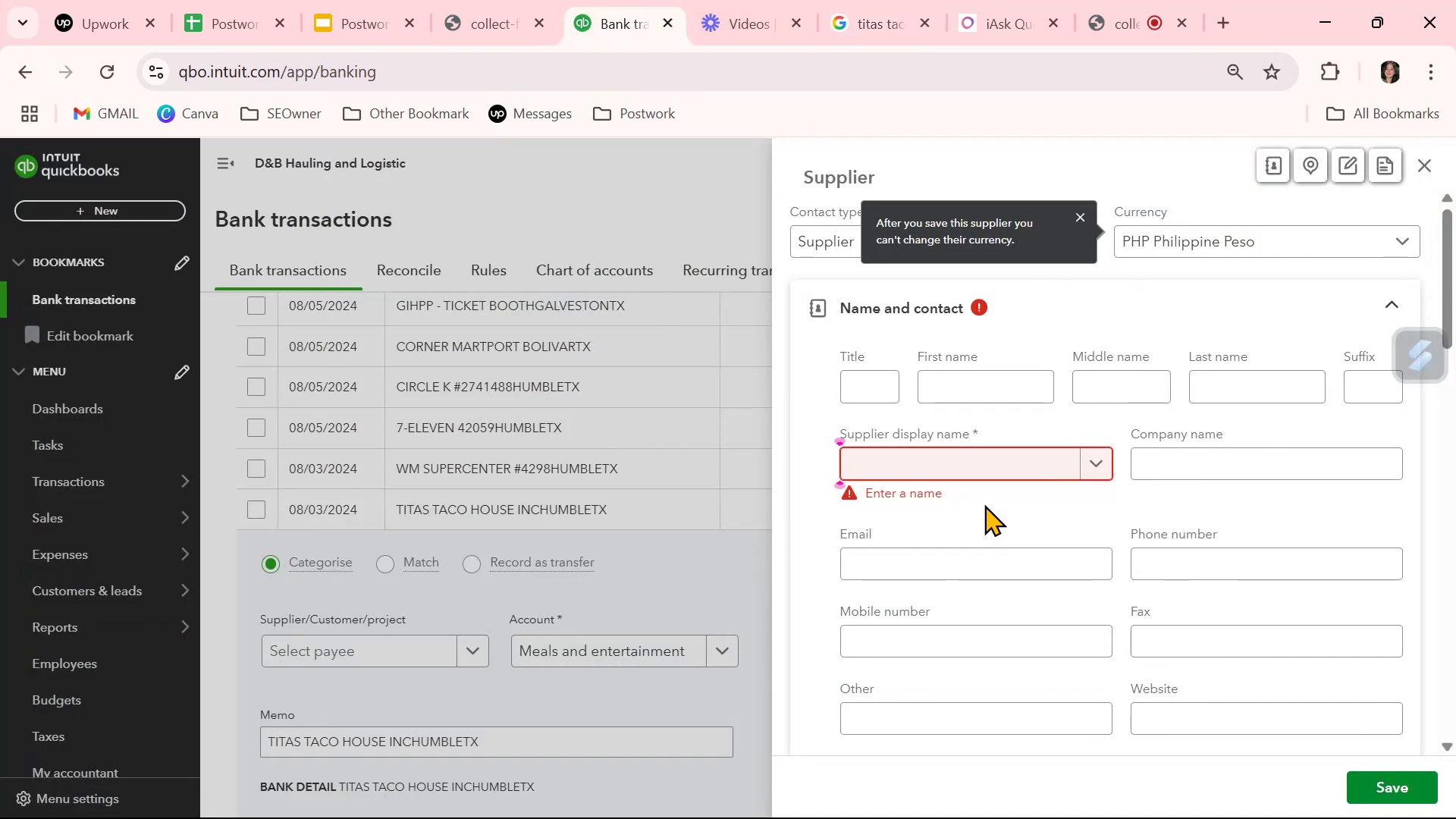 
key(Control+ControlLeft)
 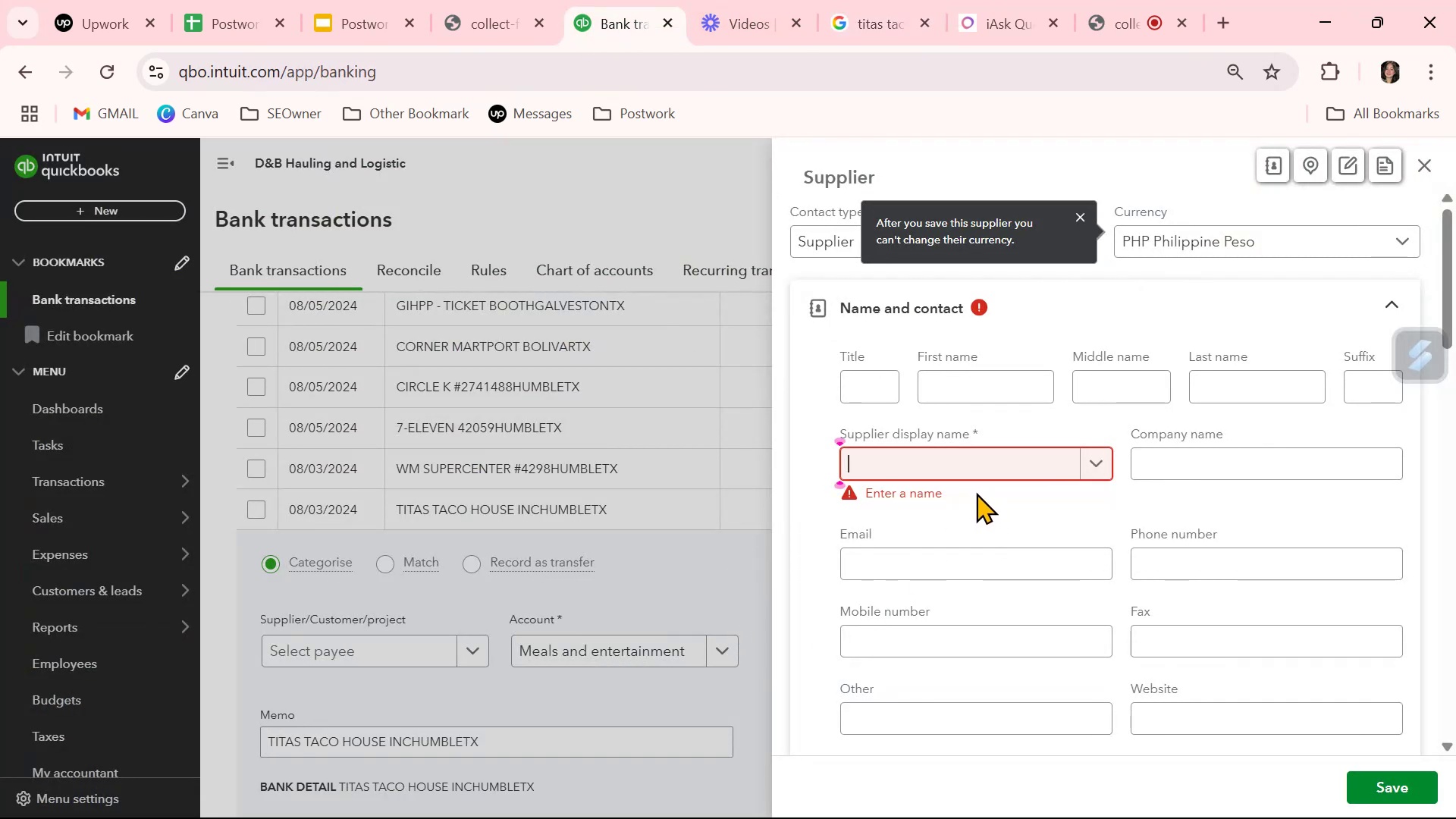 
key(Control+V)
 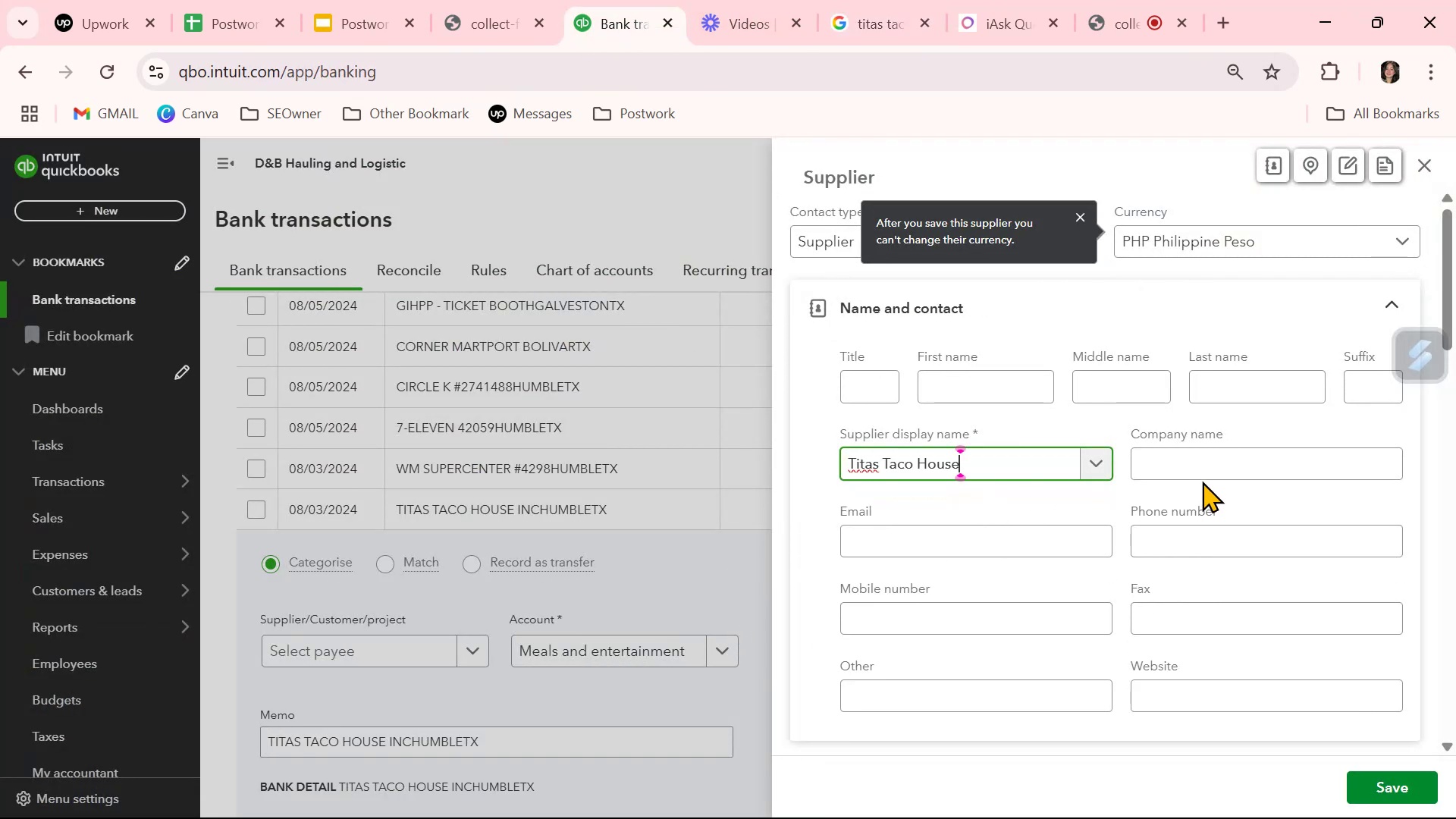 
left_click([1204, 469])
 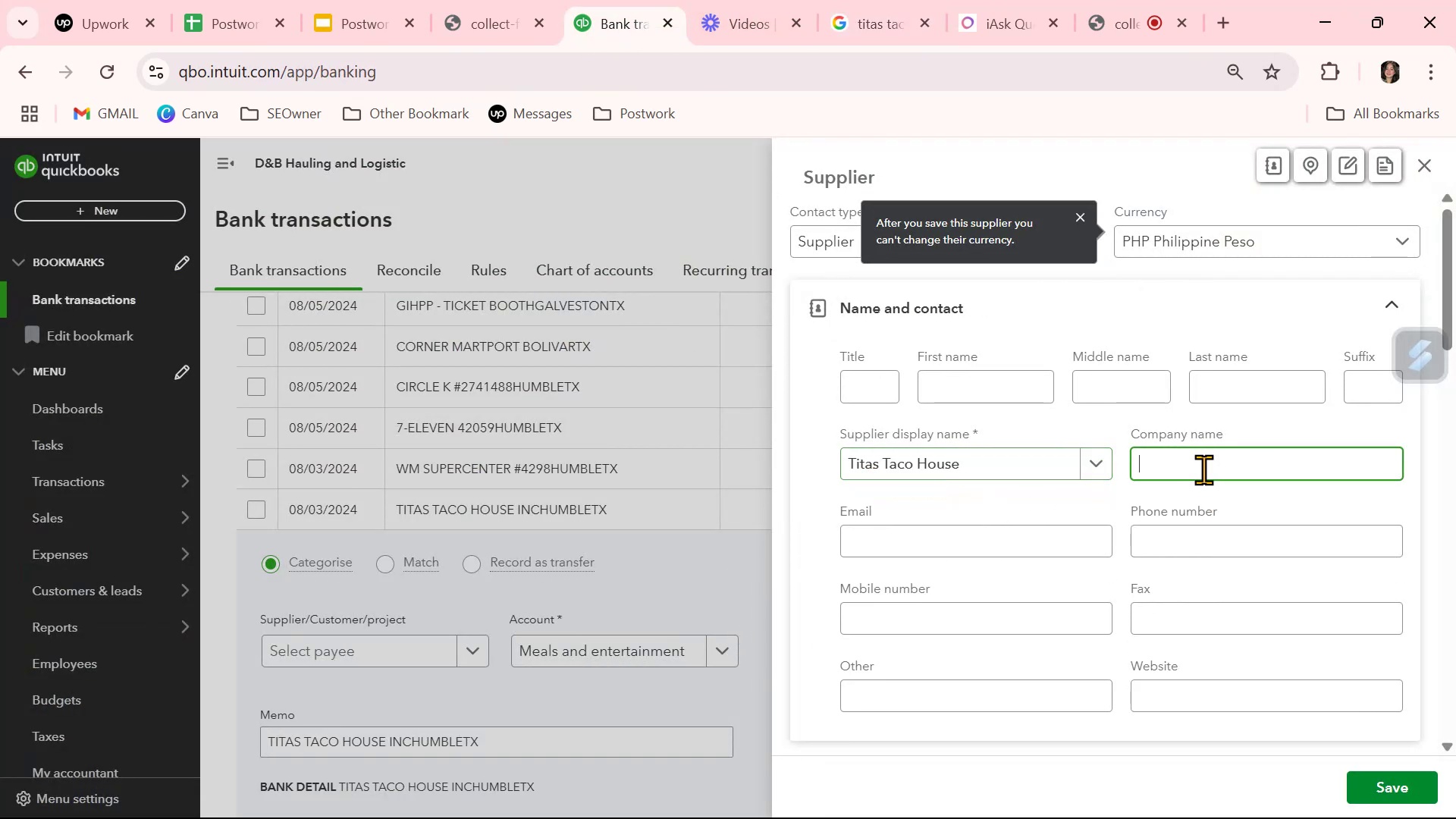 
key(Control+ControlLeft)
 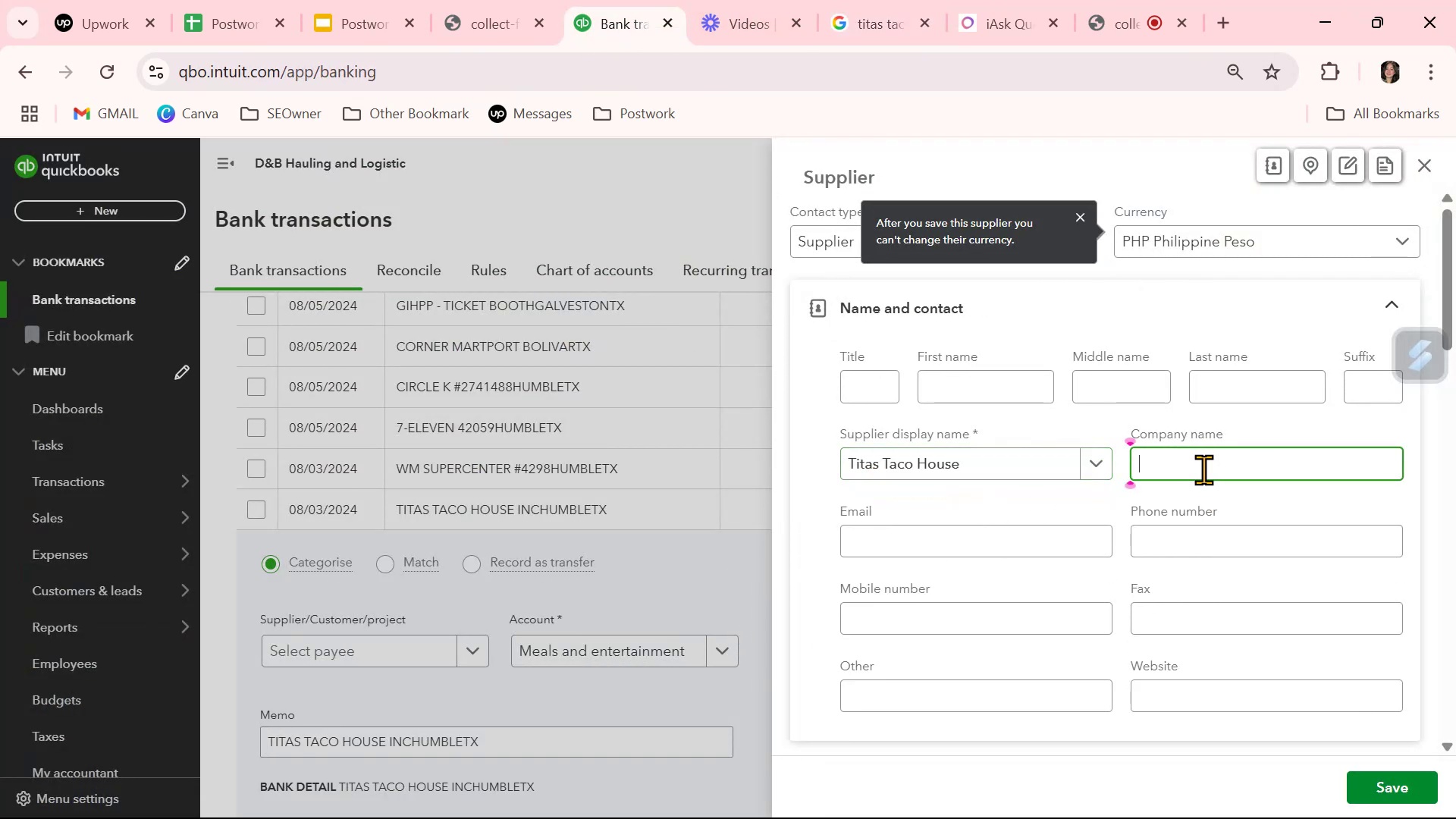 
key(Control+V)
 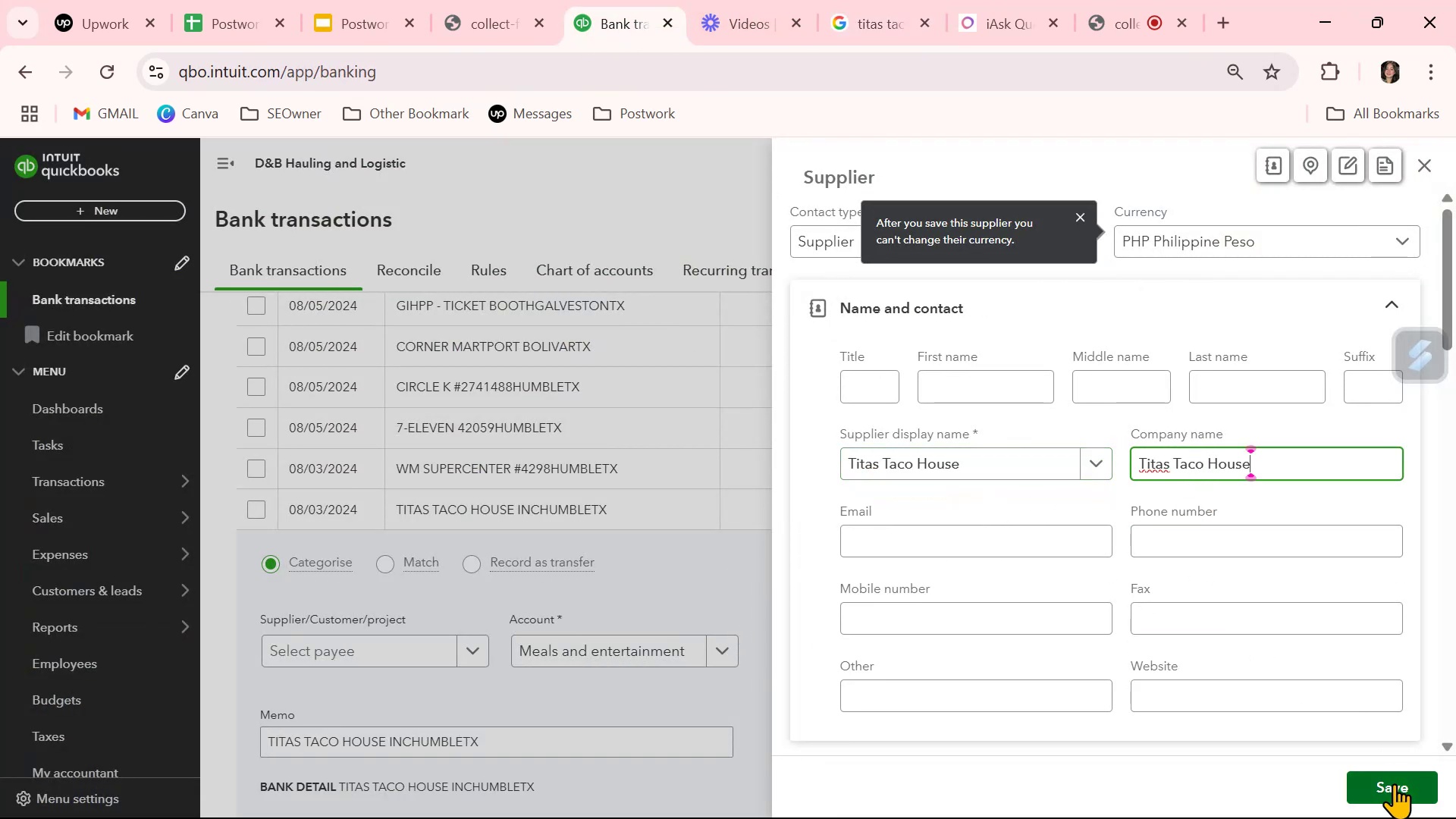 
left_click([1395, 783])
 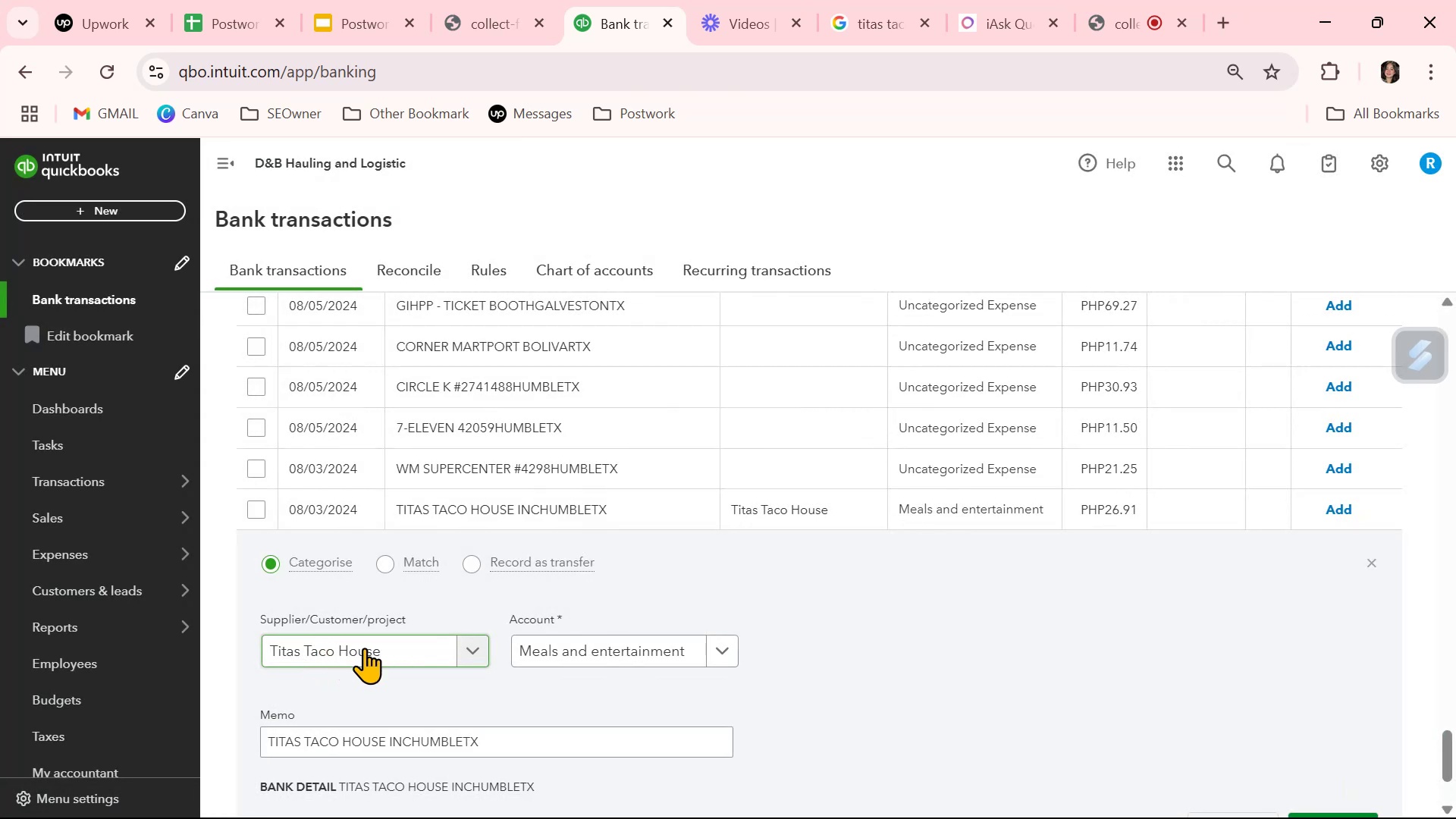 
left_click([931, 664])
 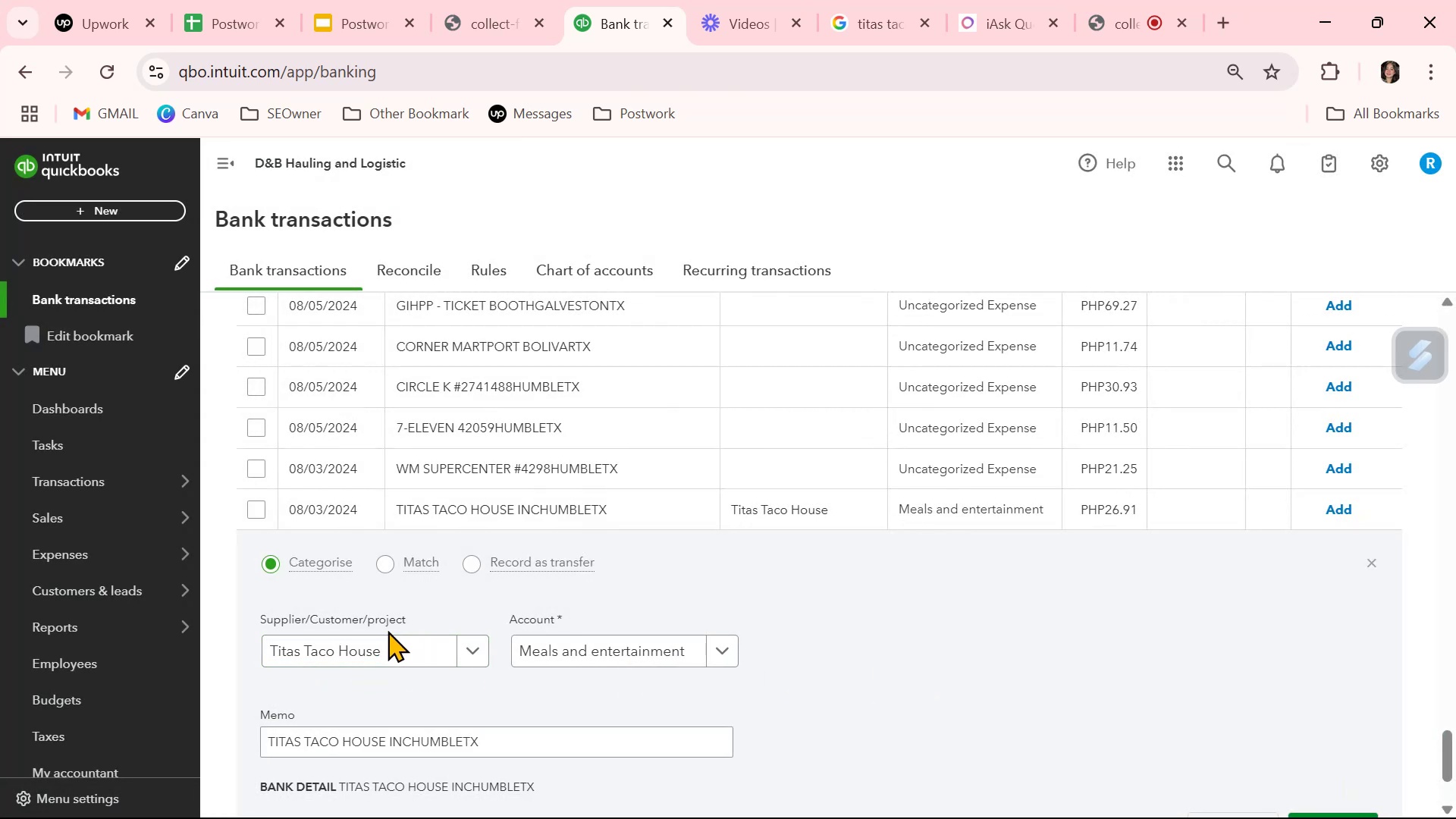 
left_click([378, 648])
 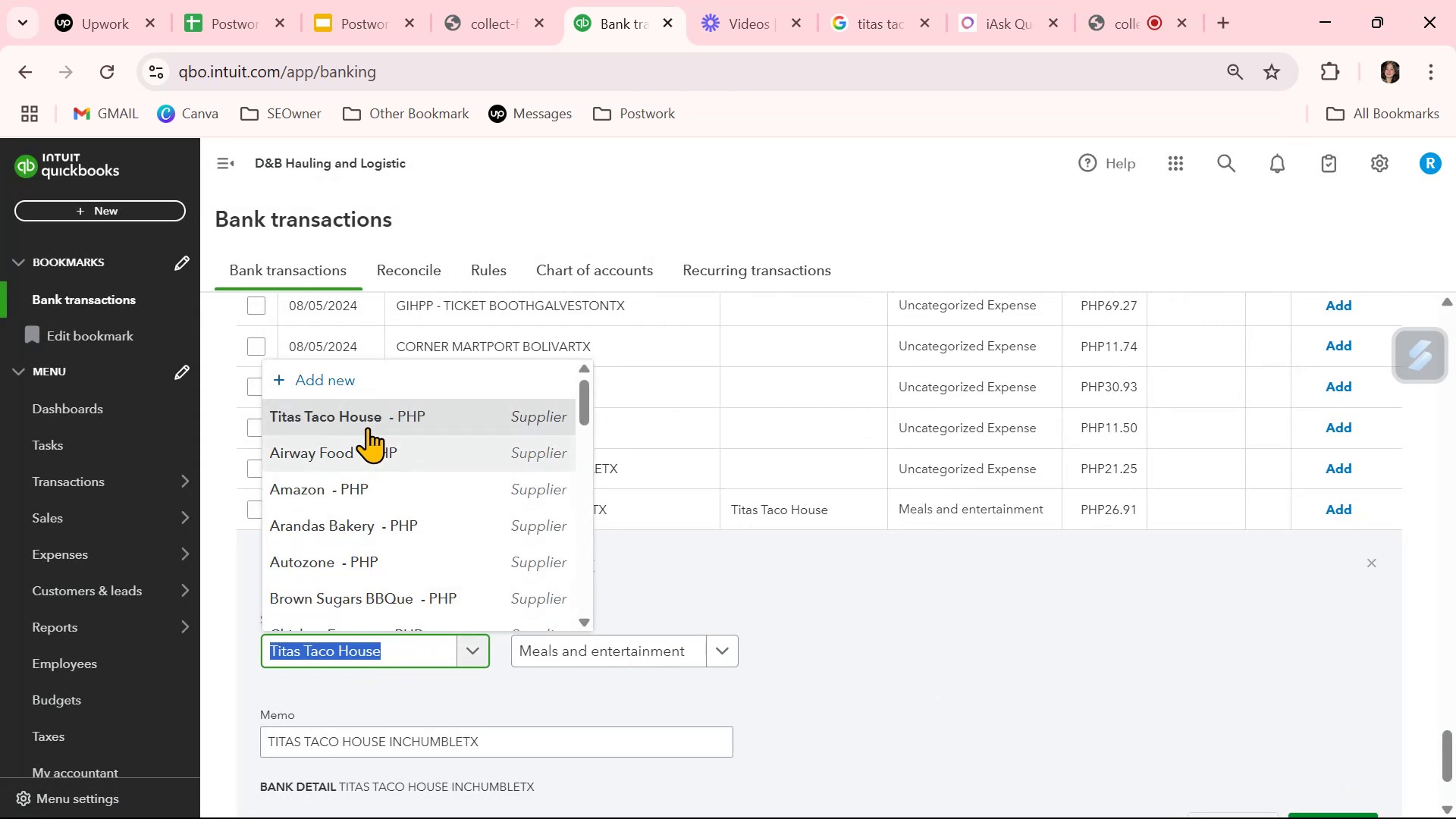 
left_click([369, 422])
 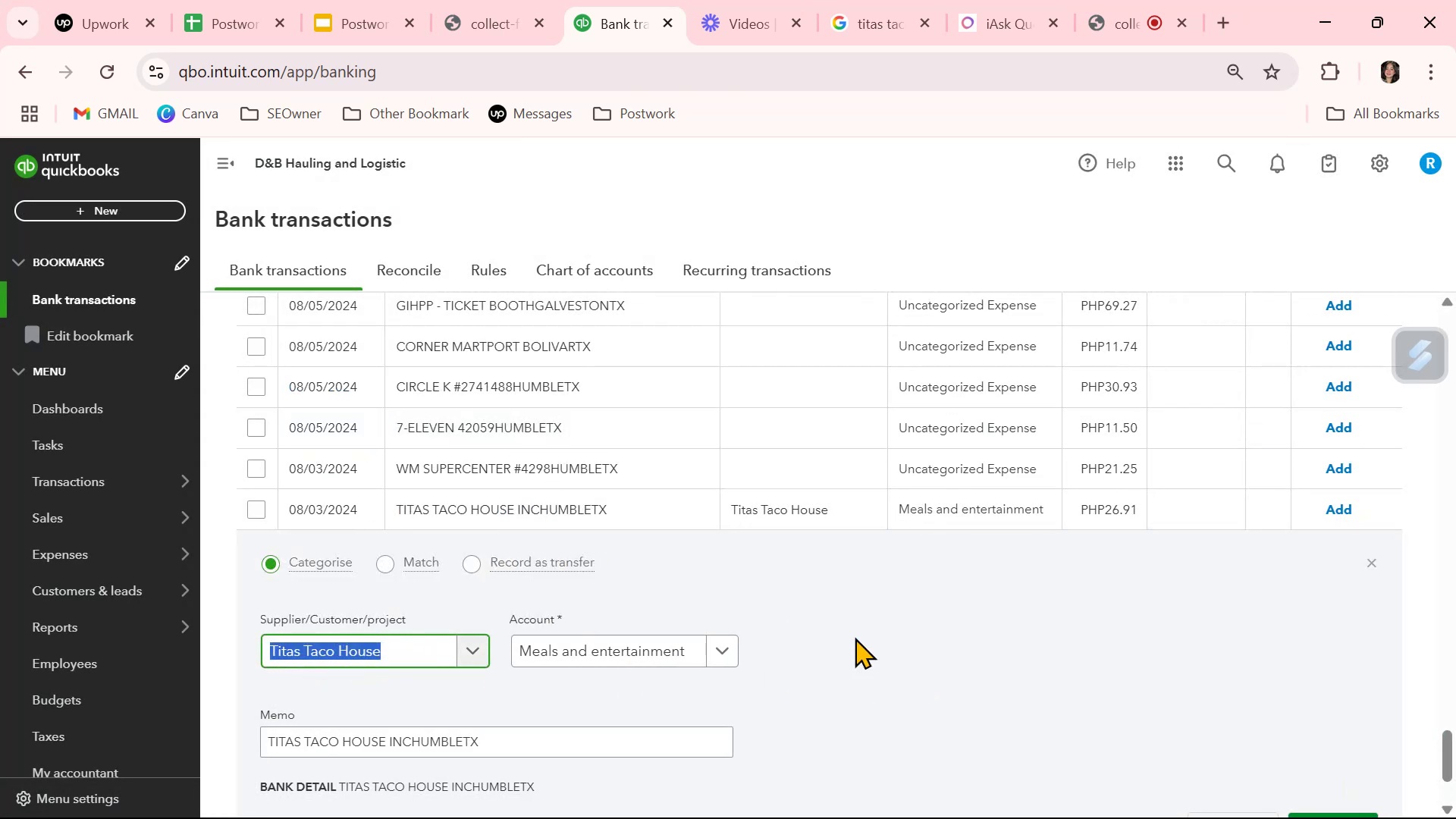 
left_click([917, 682])
 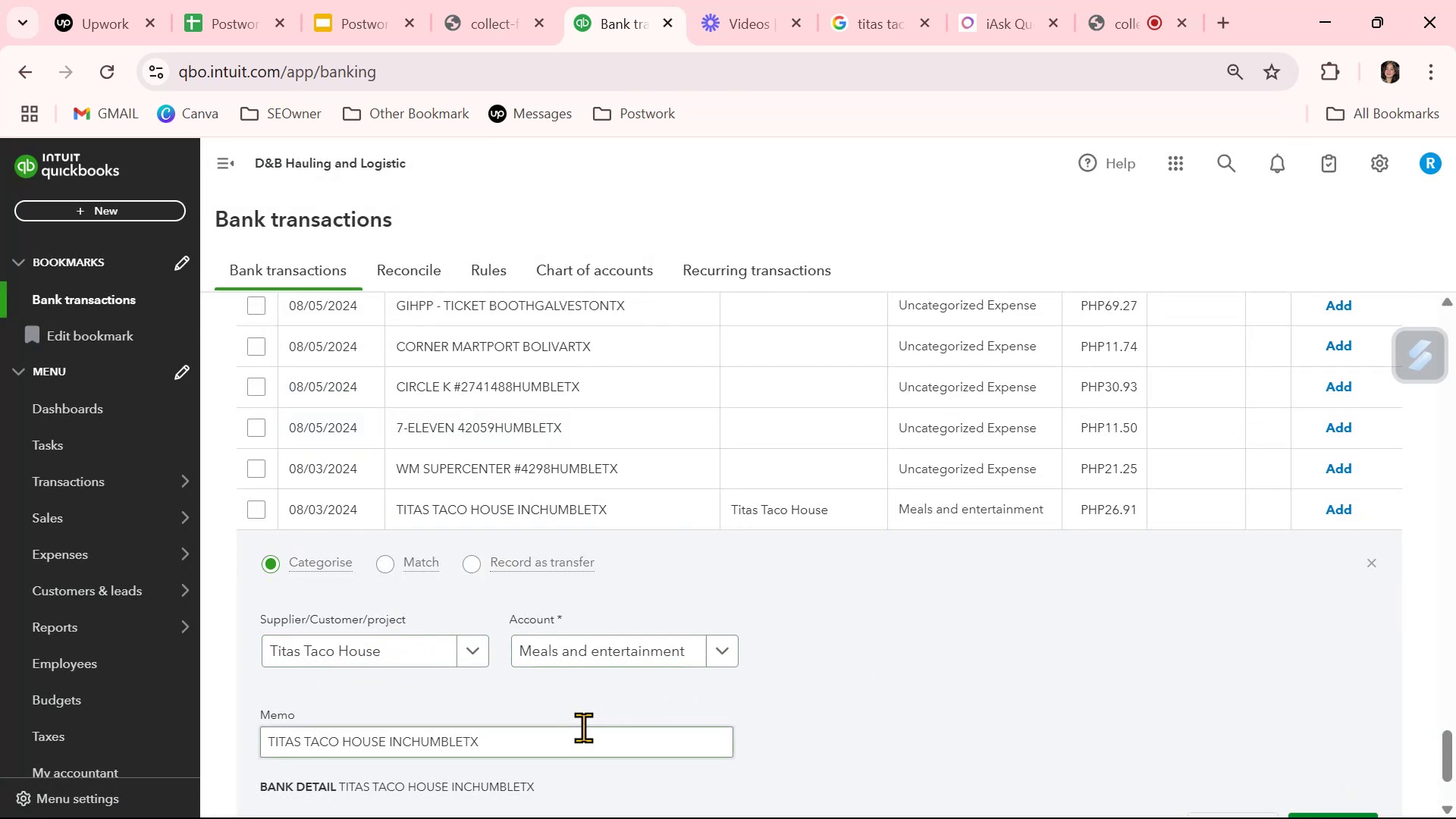 
scroll: coordinate [558, 744], scroll_direction: down, amount: 1.0
 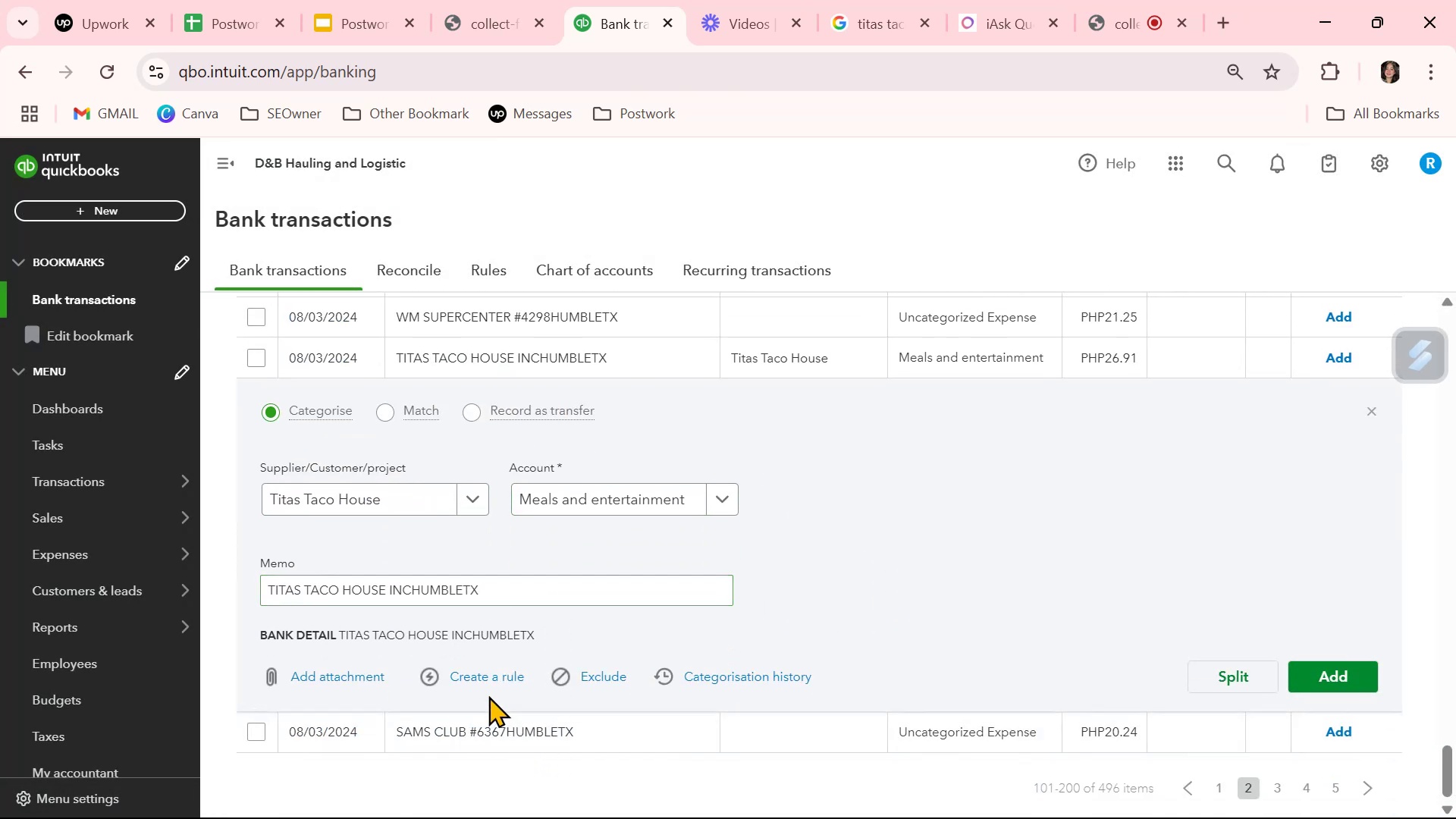 
left_click([490, 680])
 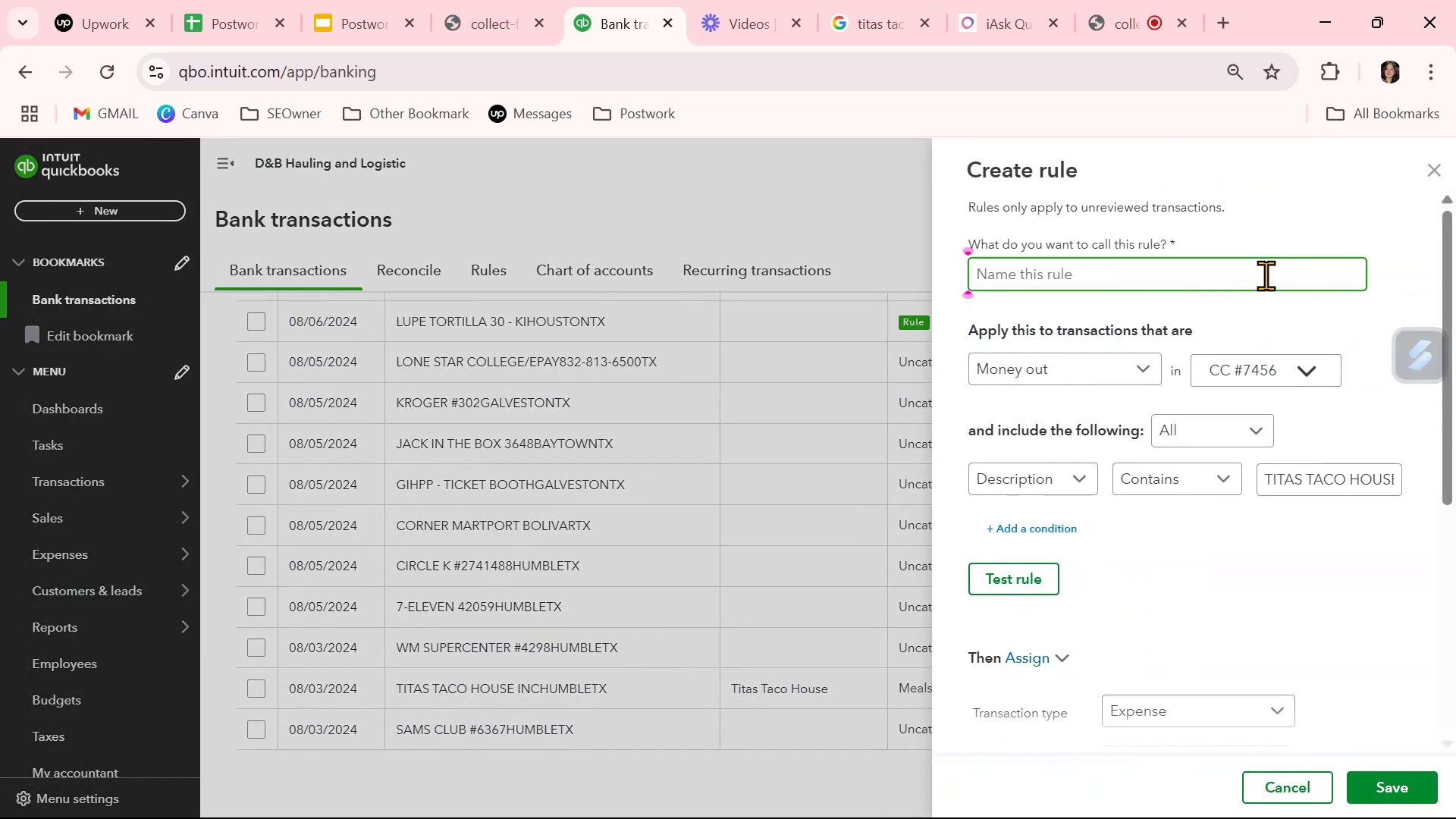 
key(Control+ControlLeft)
 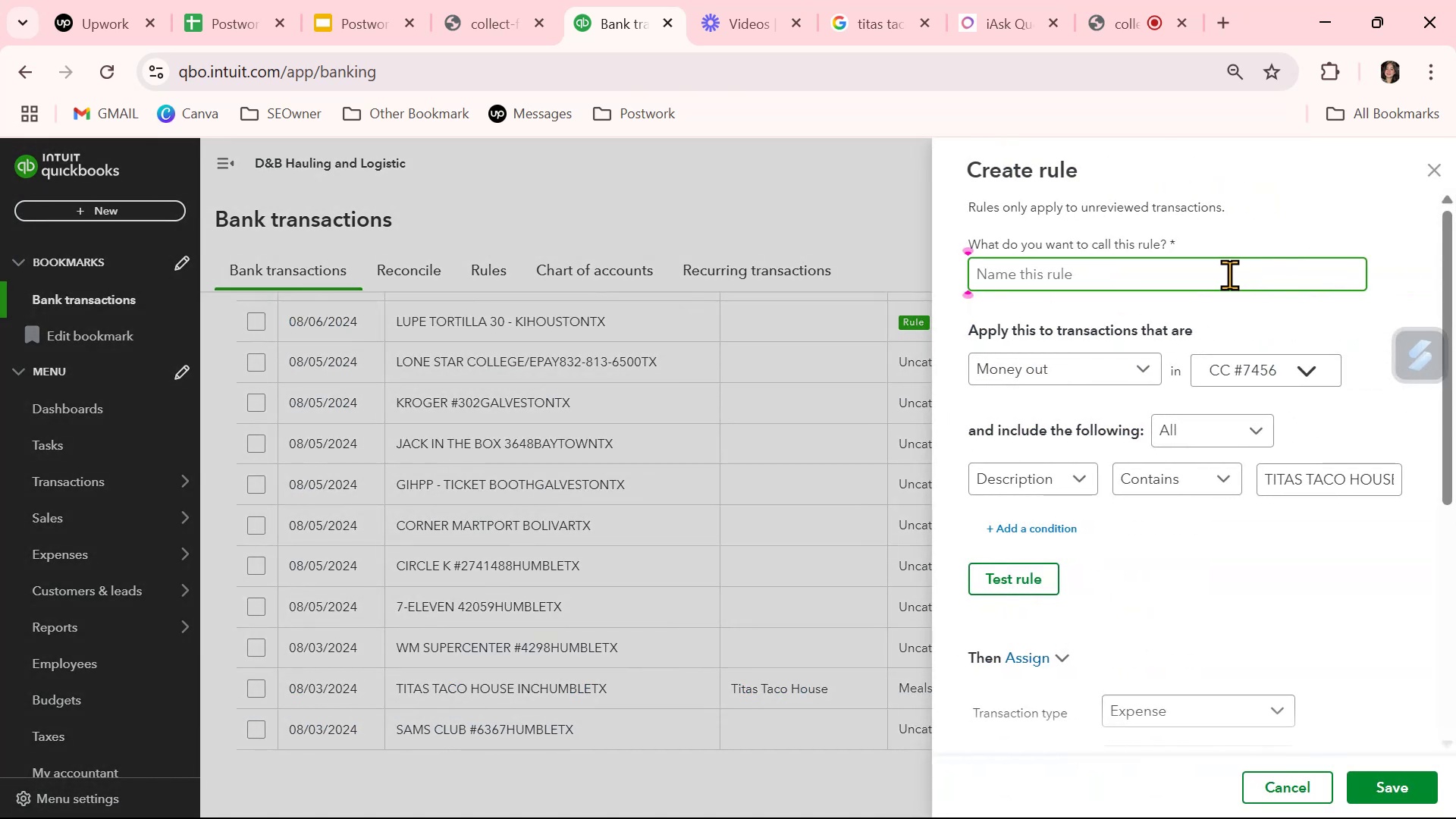 
key(Control+V)
 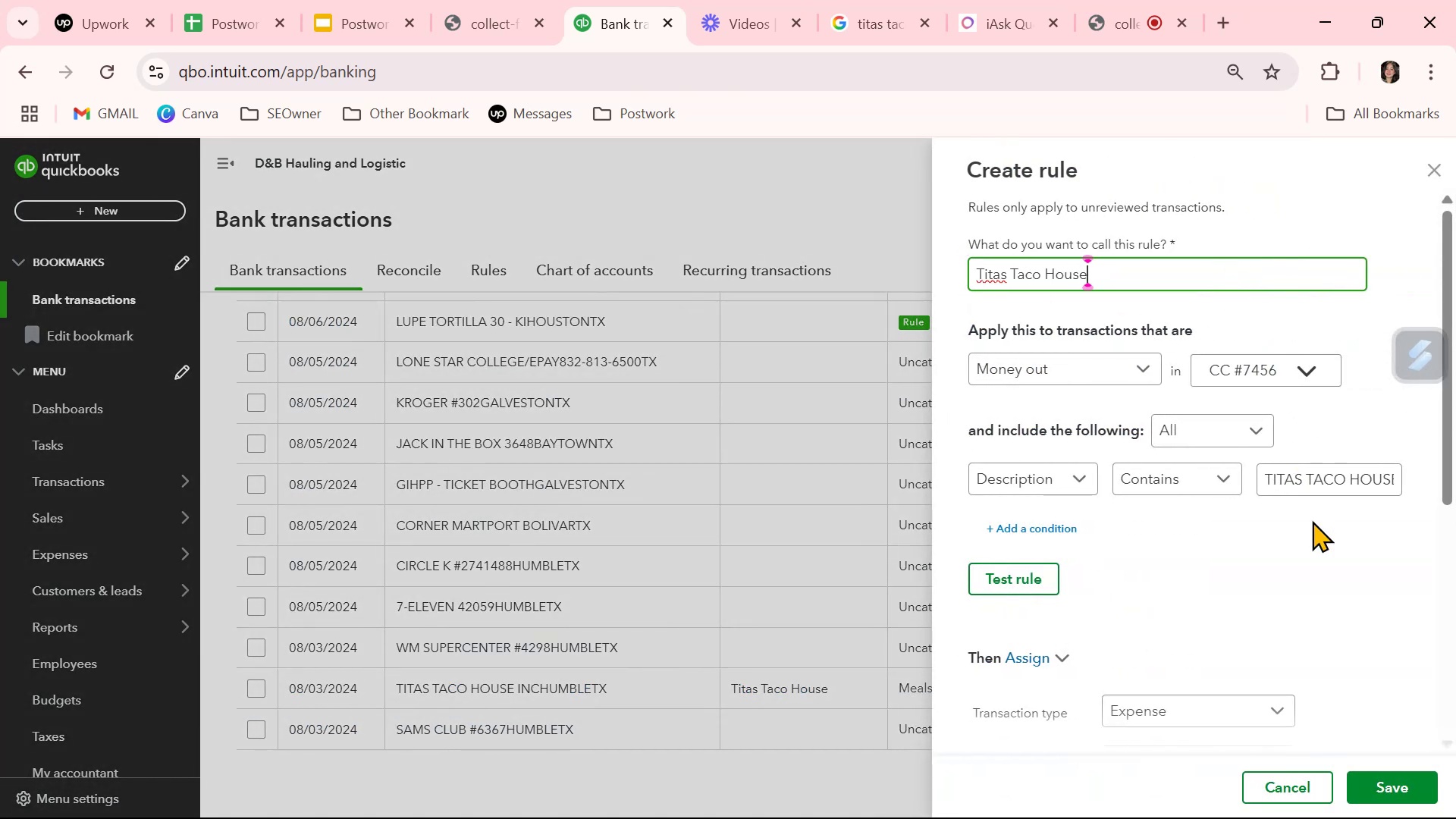 
left_click([1332, 604])
 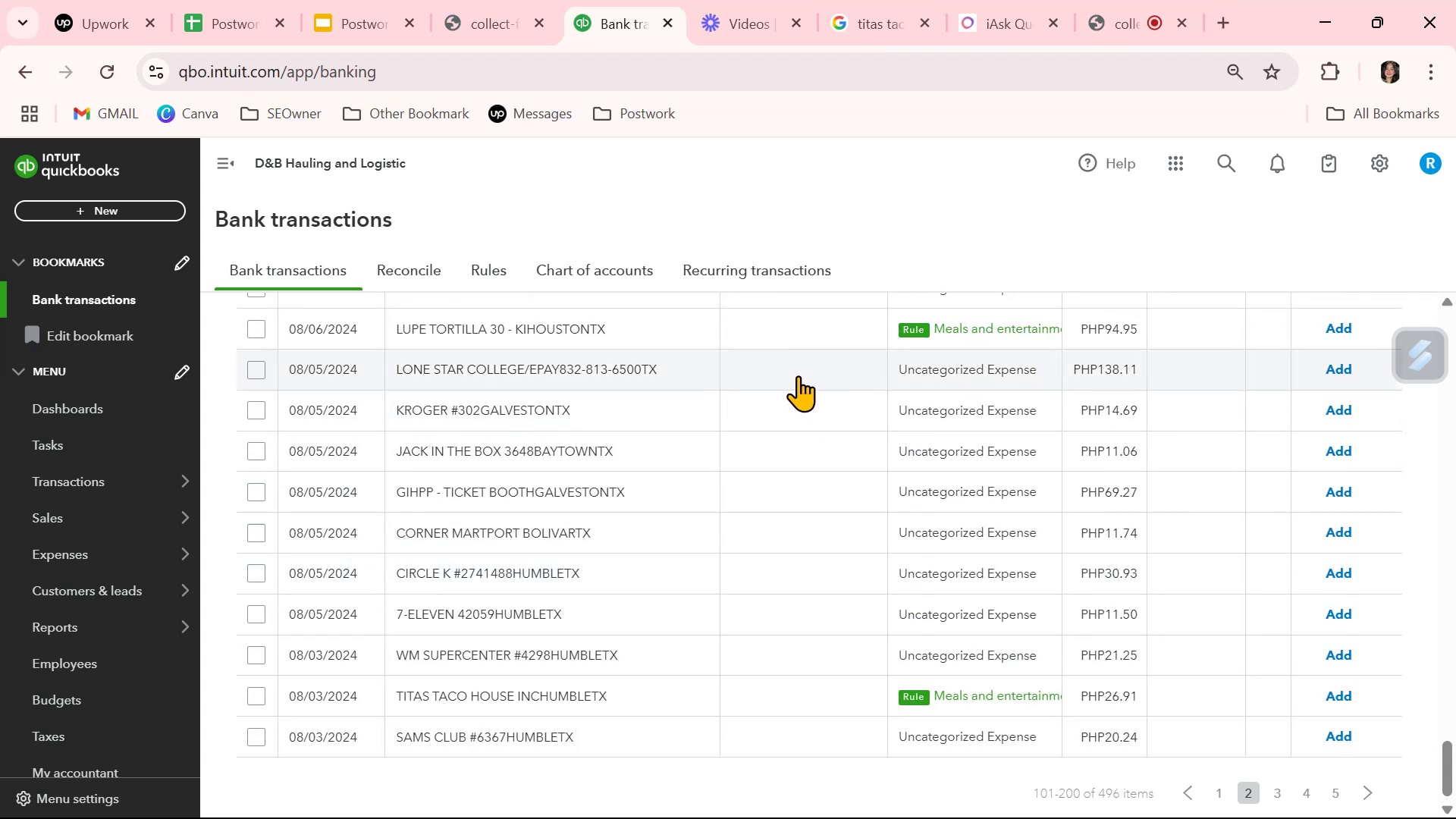 
wait(5.25)
 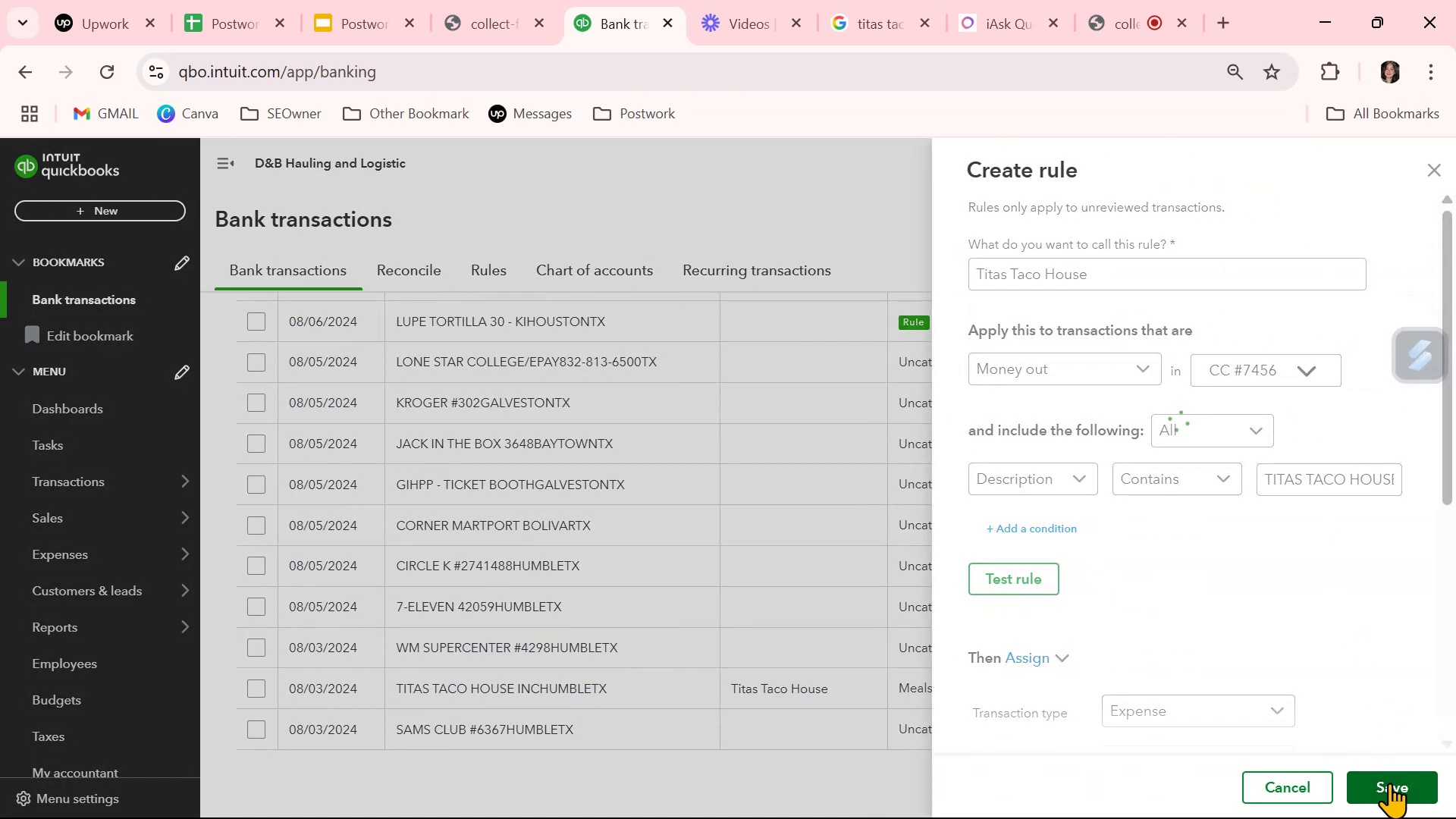 
left_click([801, 320])
 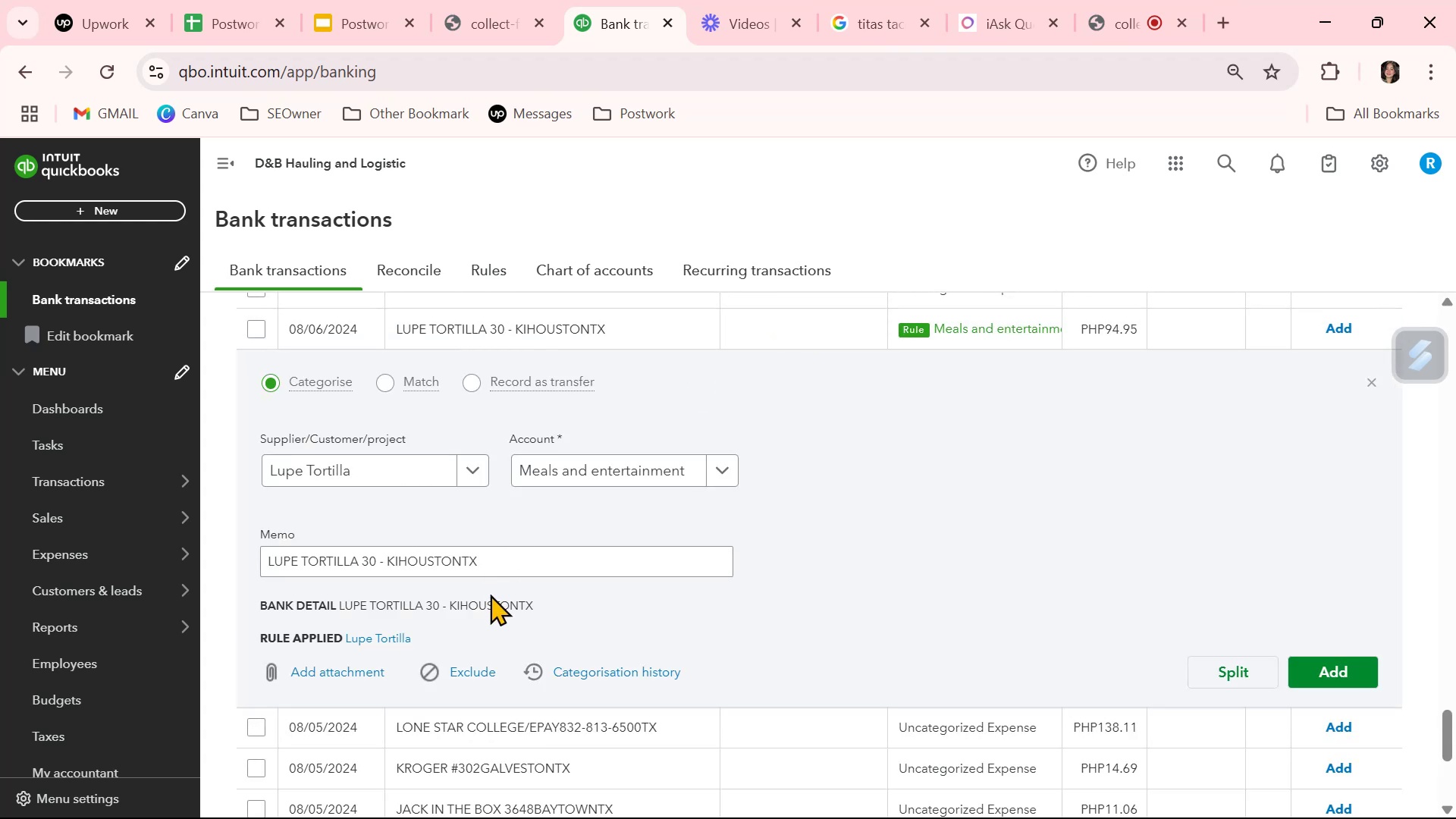 
left_click([946, 557])
 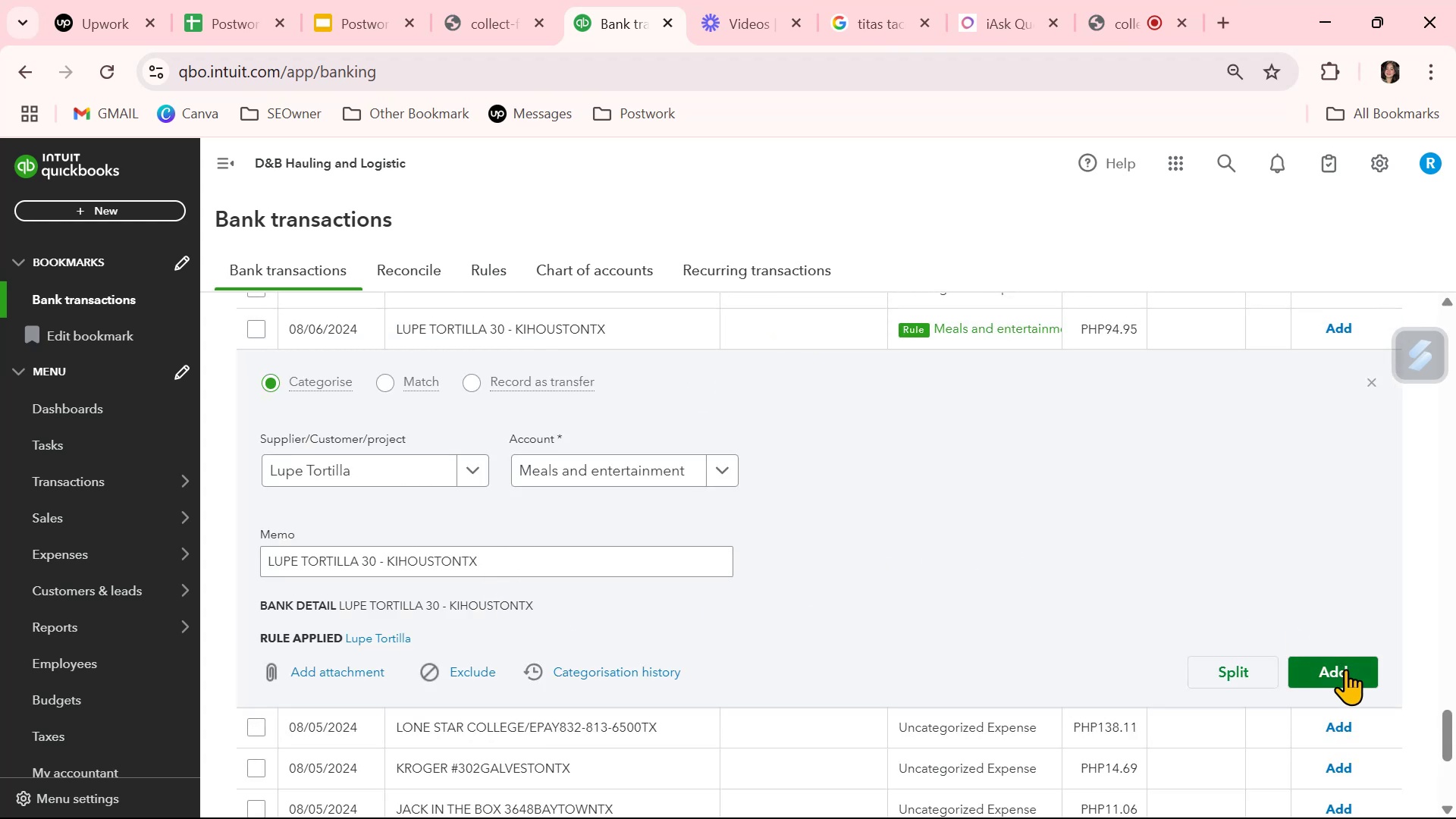 
left_click([1345, 669])
 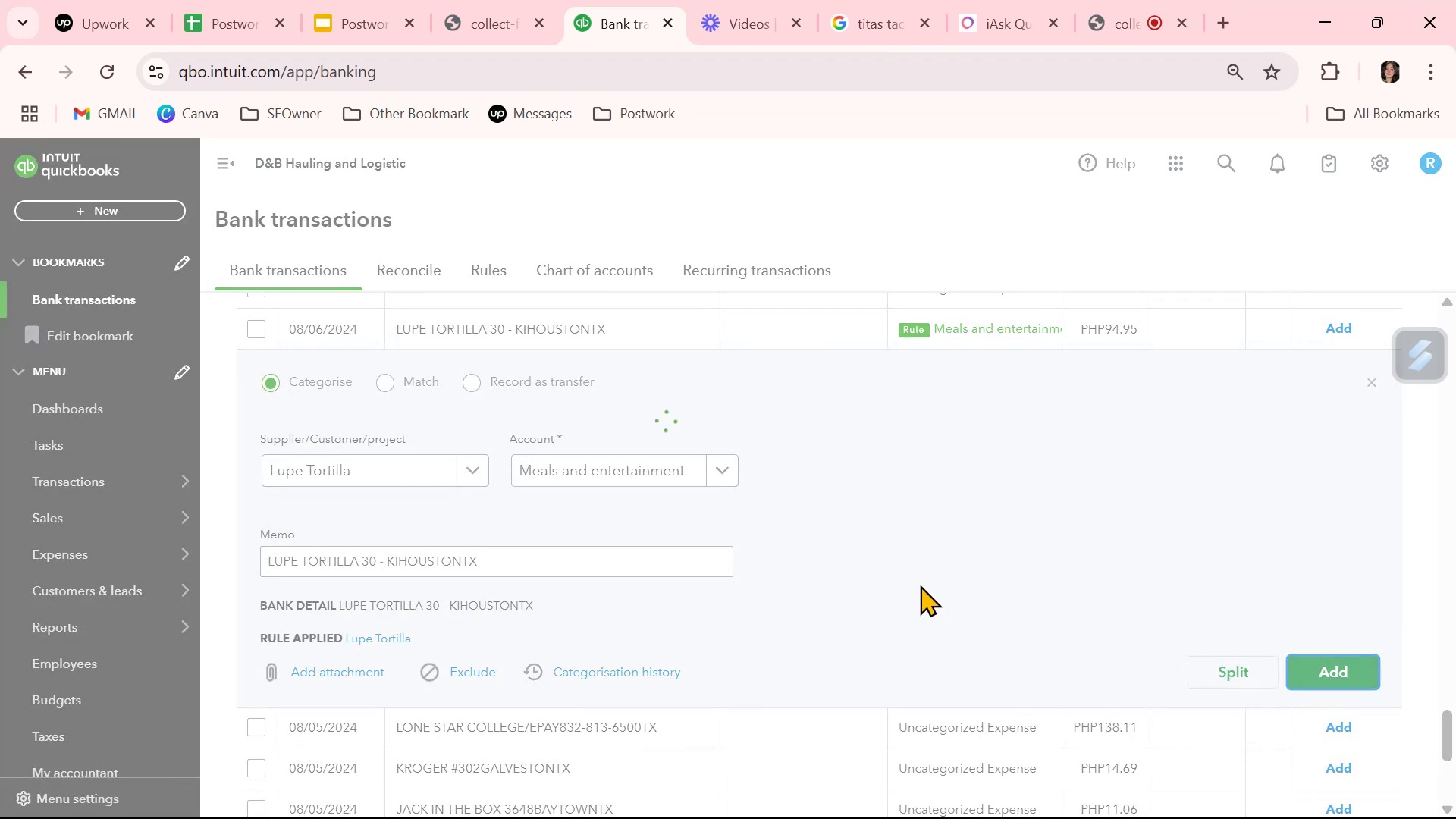 
scroll: coordinate [921, 583], scroll_direction: up, amount: 33.0
 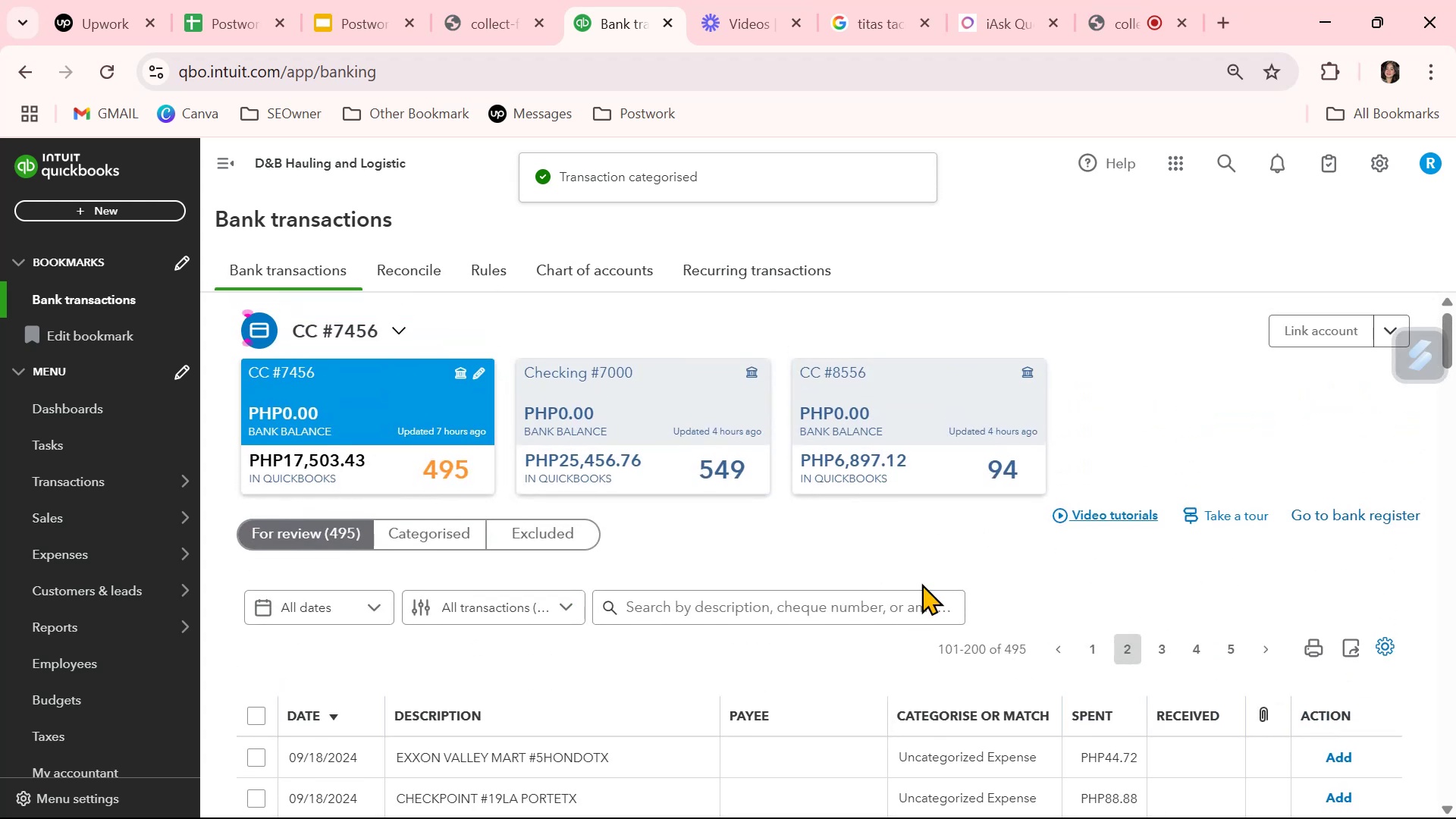 
scroll: coordinate [922, 583], scroll_direction: down, amount: 2.0
 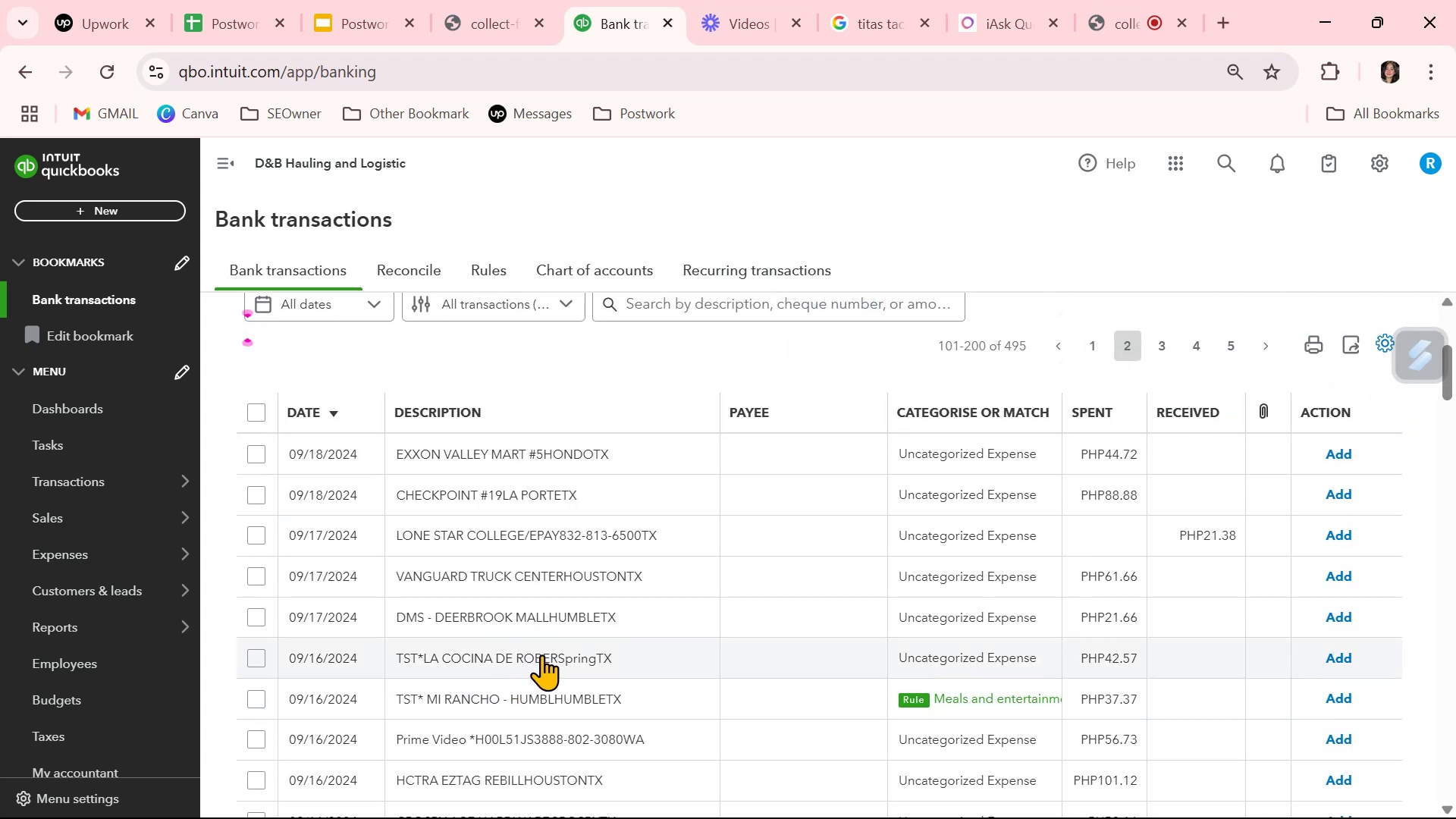 
wait(6.86)
 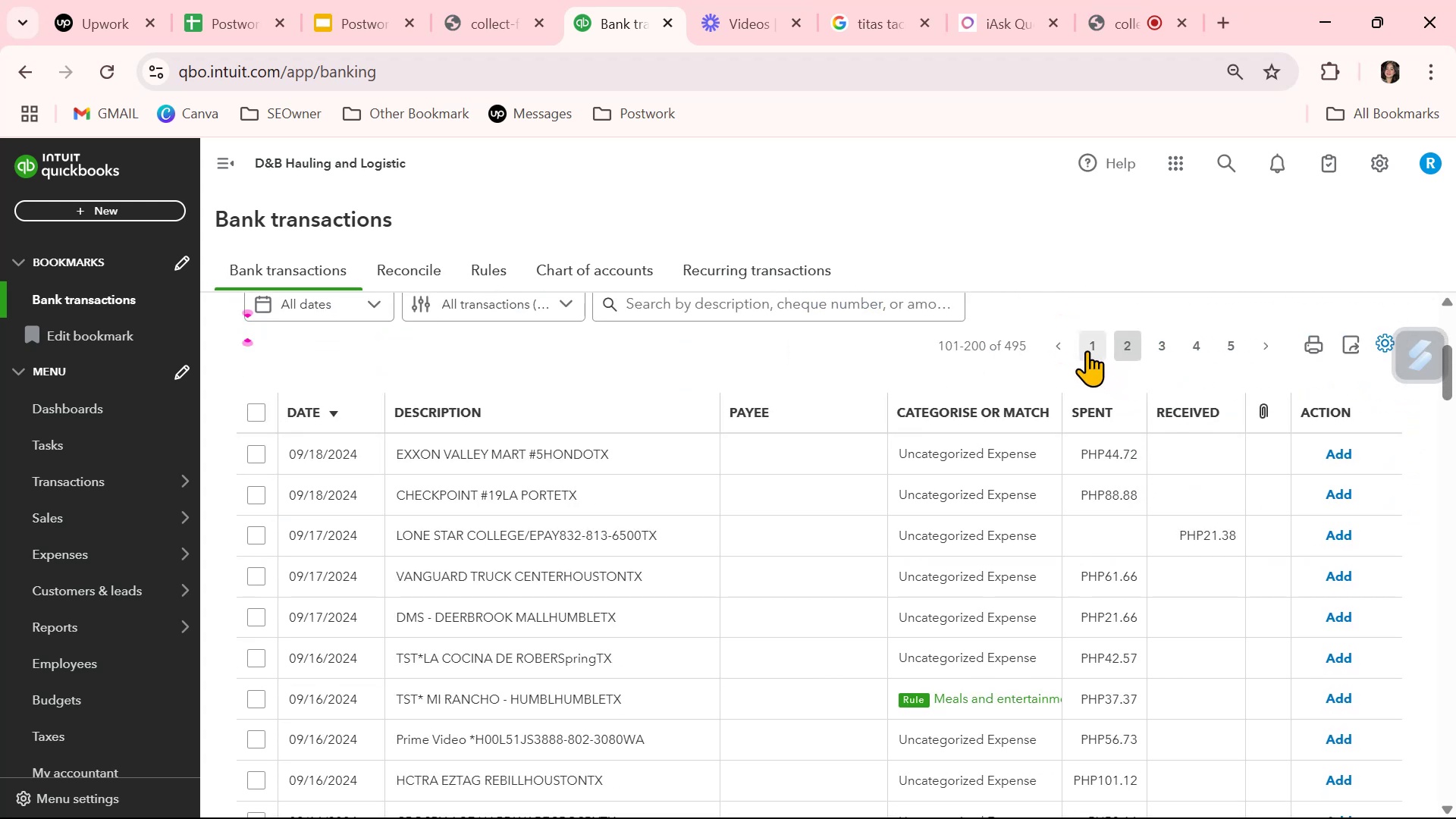 
left_click([541, 654])
 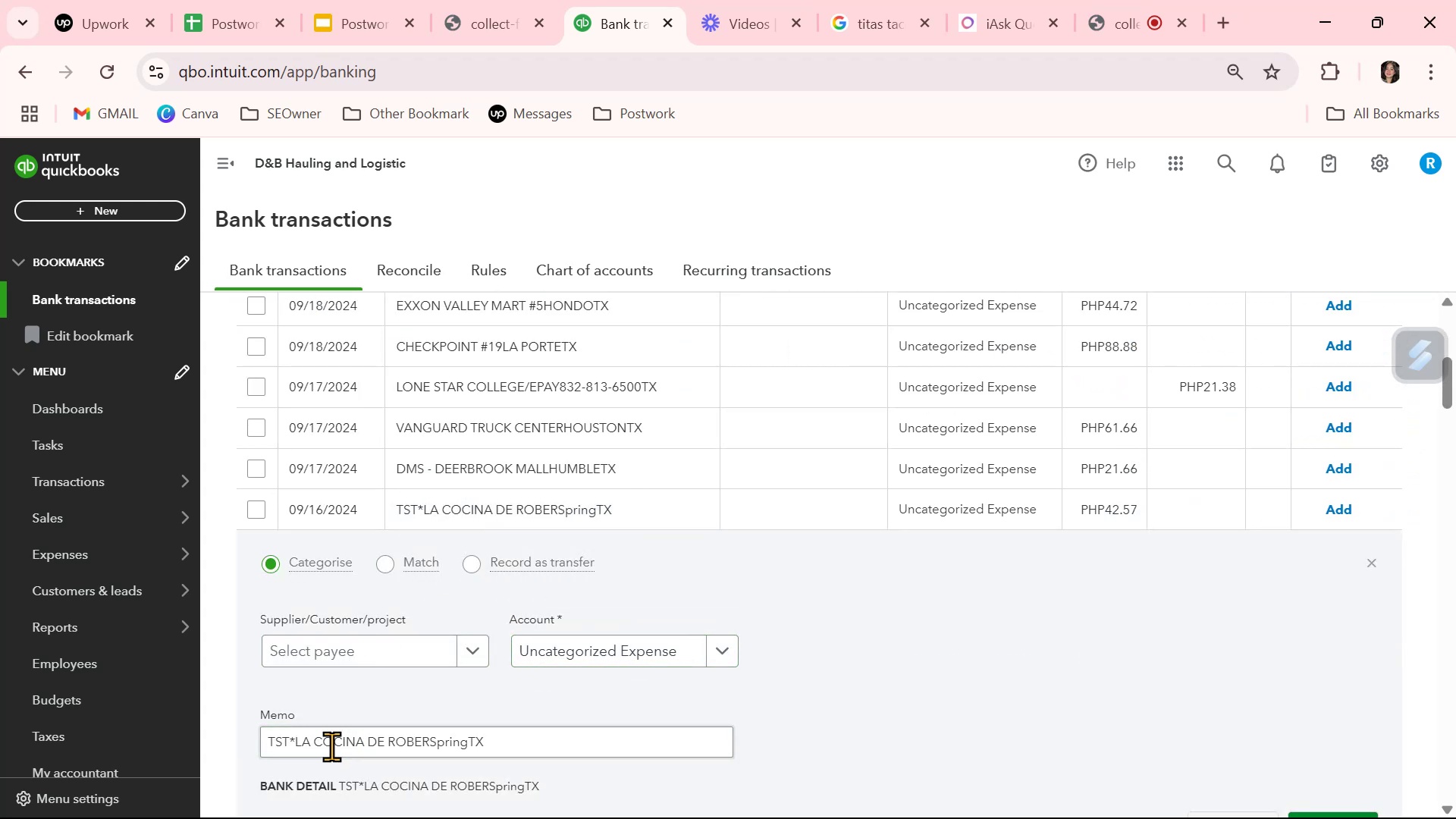 
left_click_drag(start_coordinate=[297, 739], to_coordinate=[435, 738])
 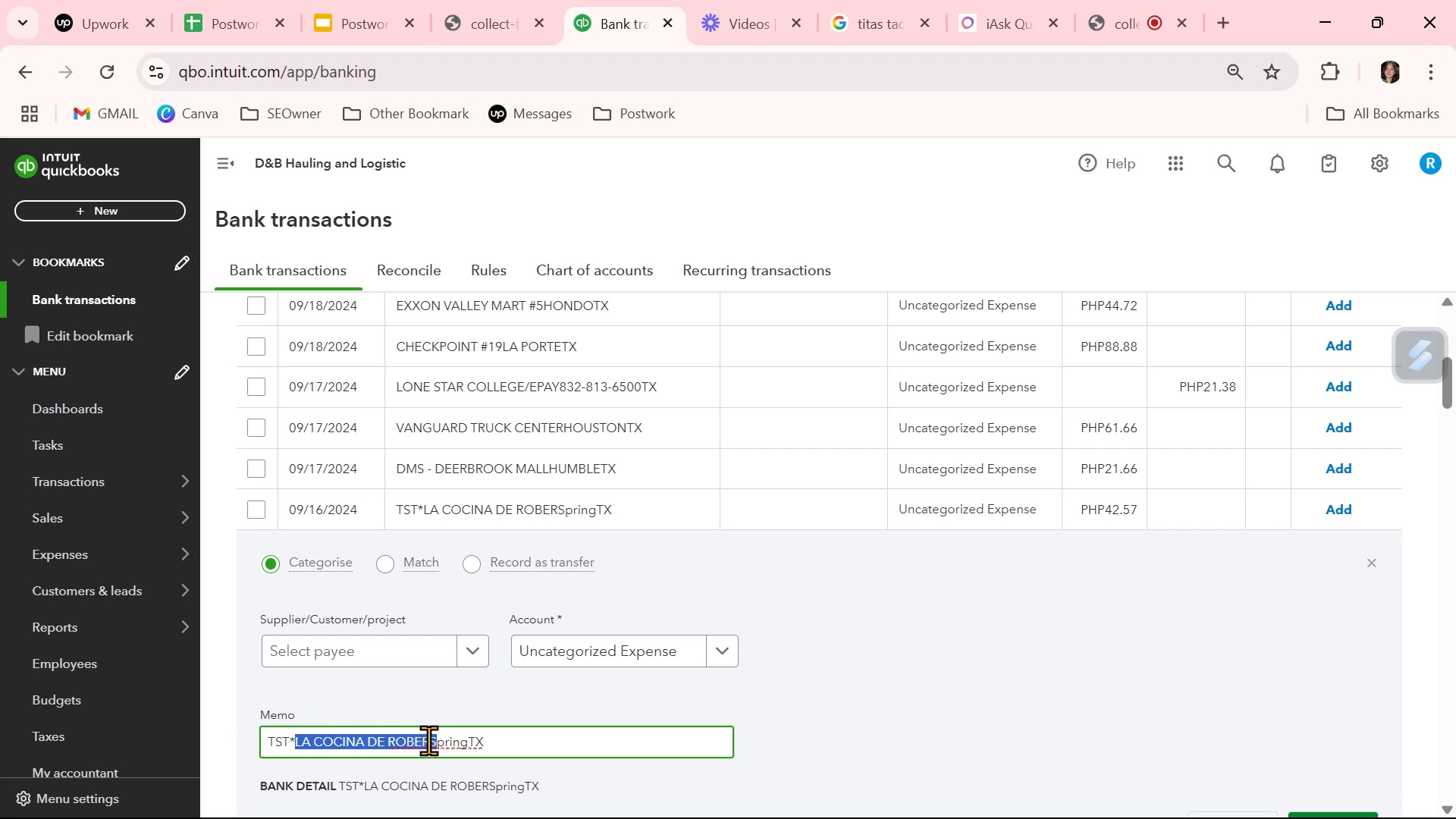 
key(Control+ControlLeft)
 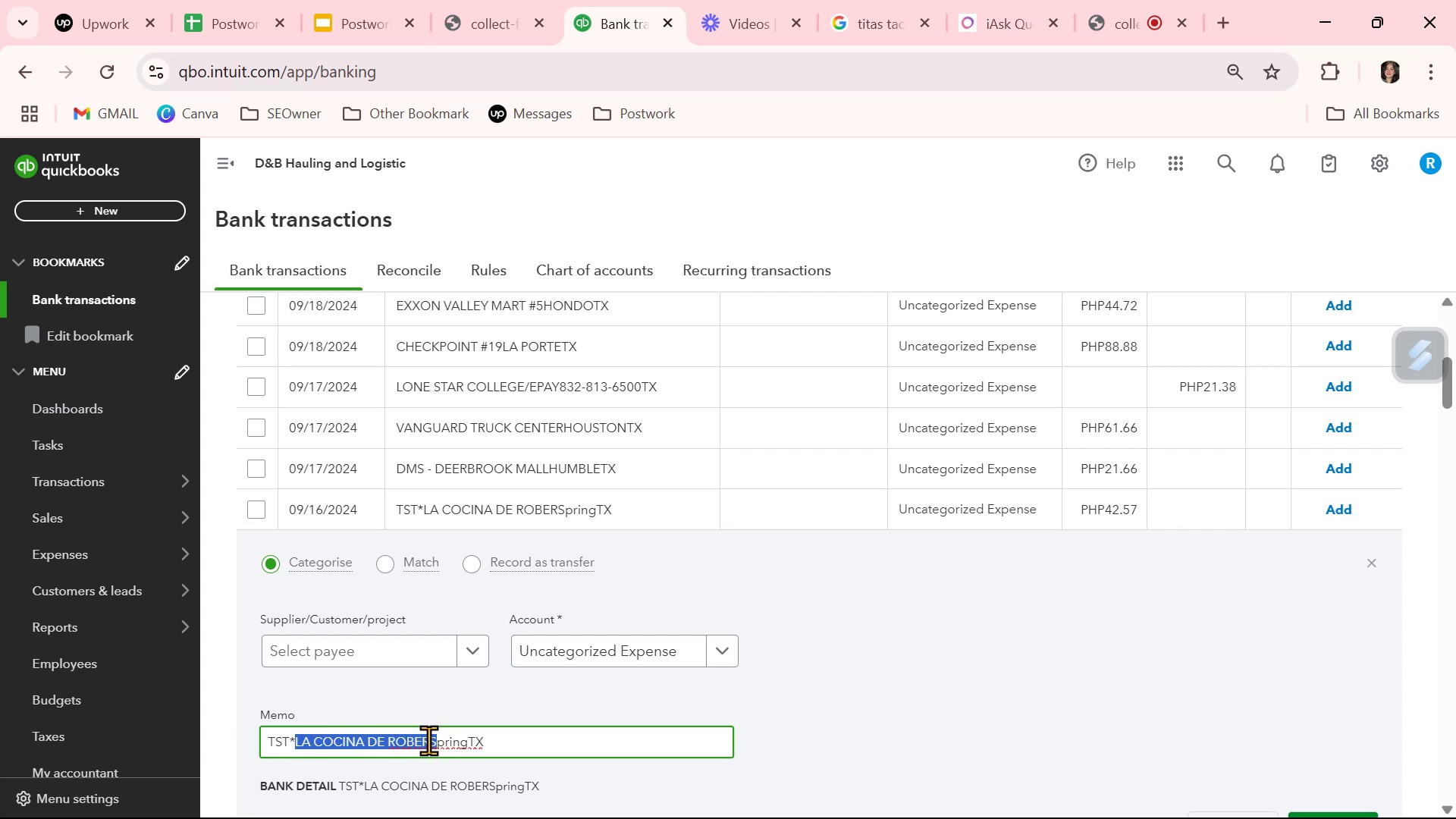 
key(Control+C)
 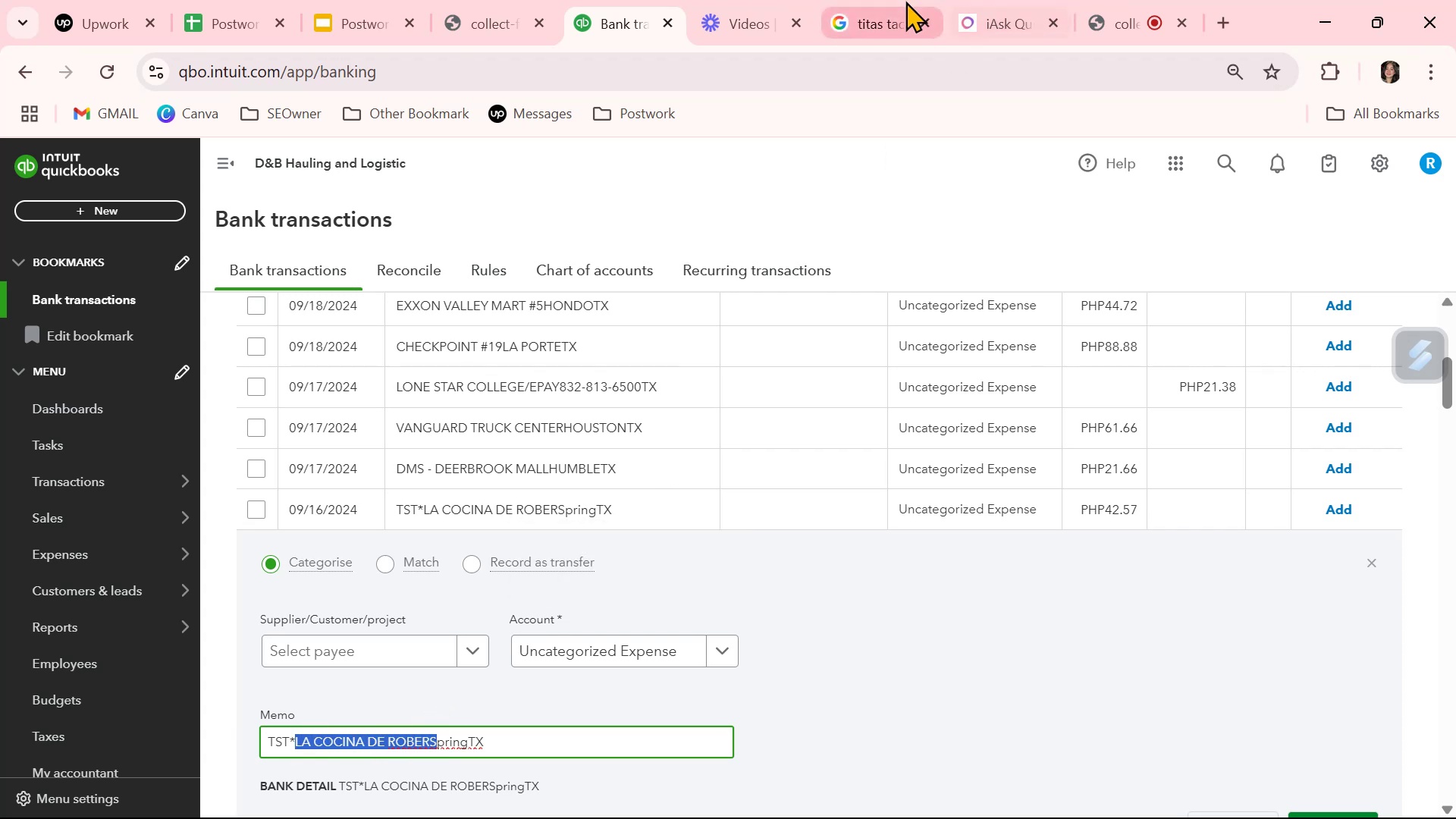 
left_click([858, 14])
 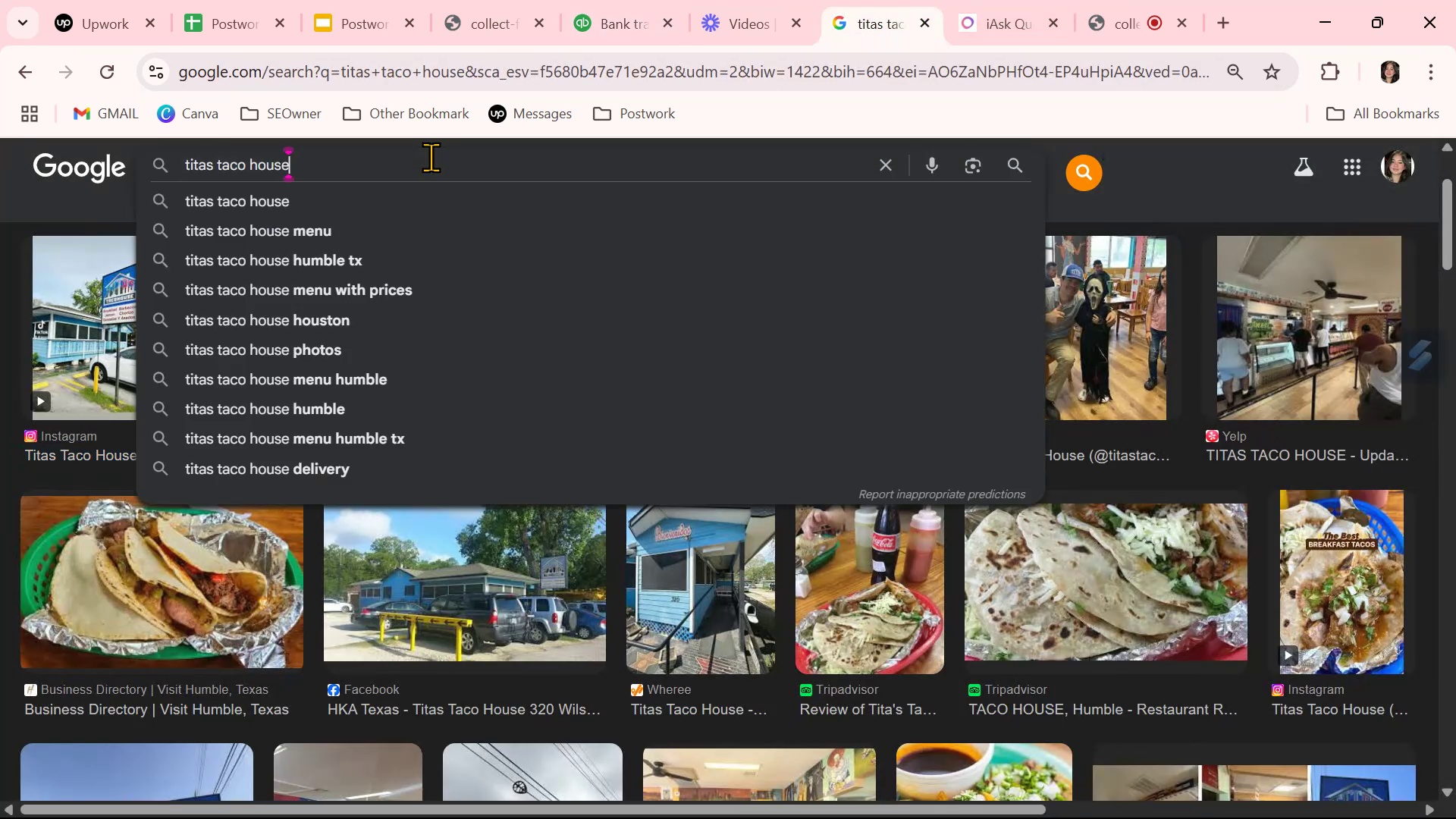 
double_click([430, 157])
 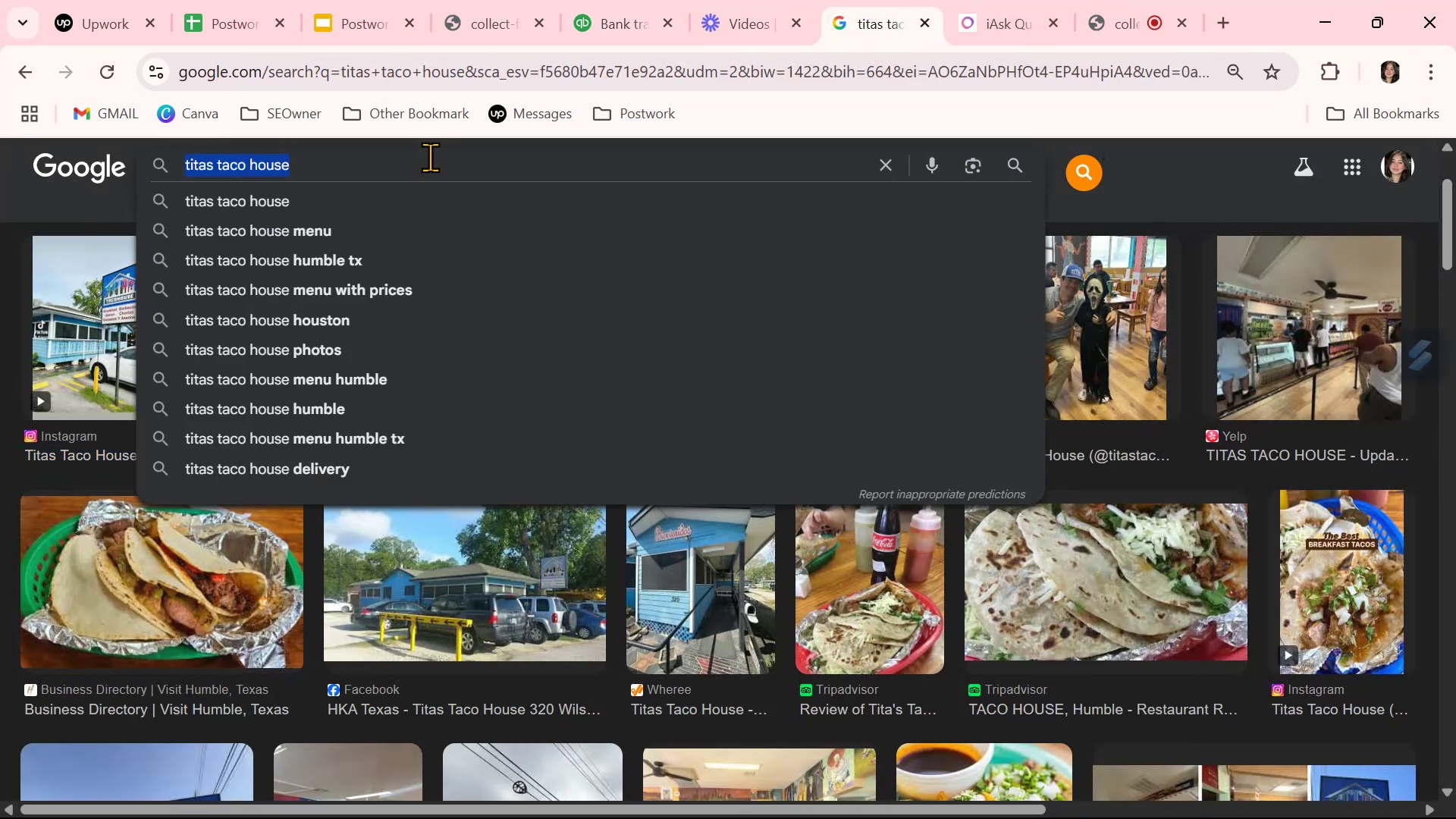 
triple_click([430, 157])
 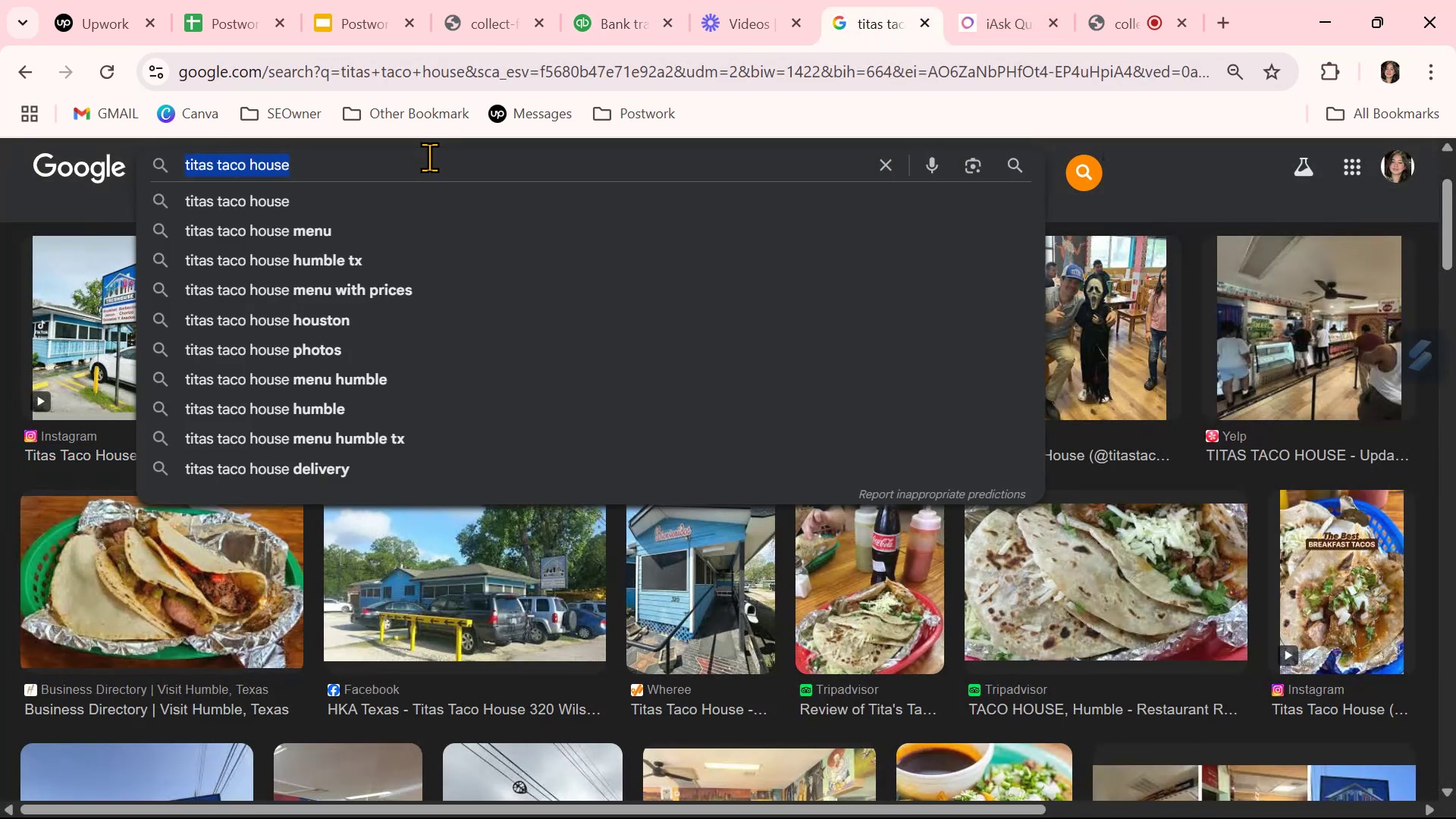 
key(Control+ControlLeft)
 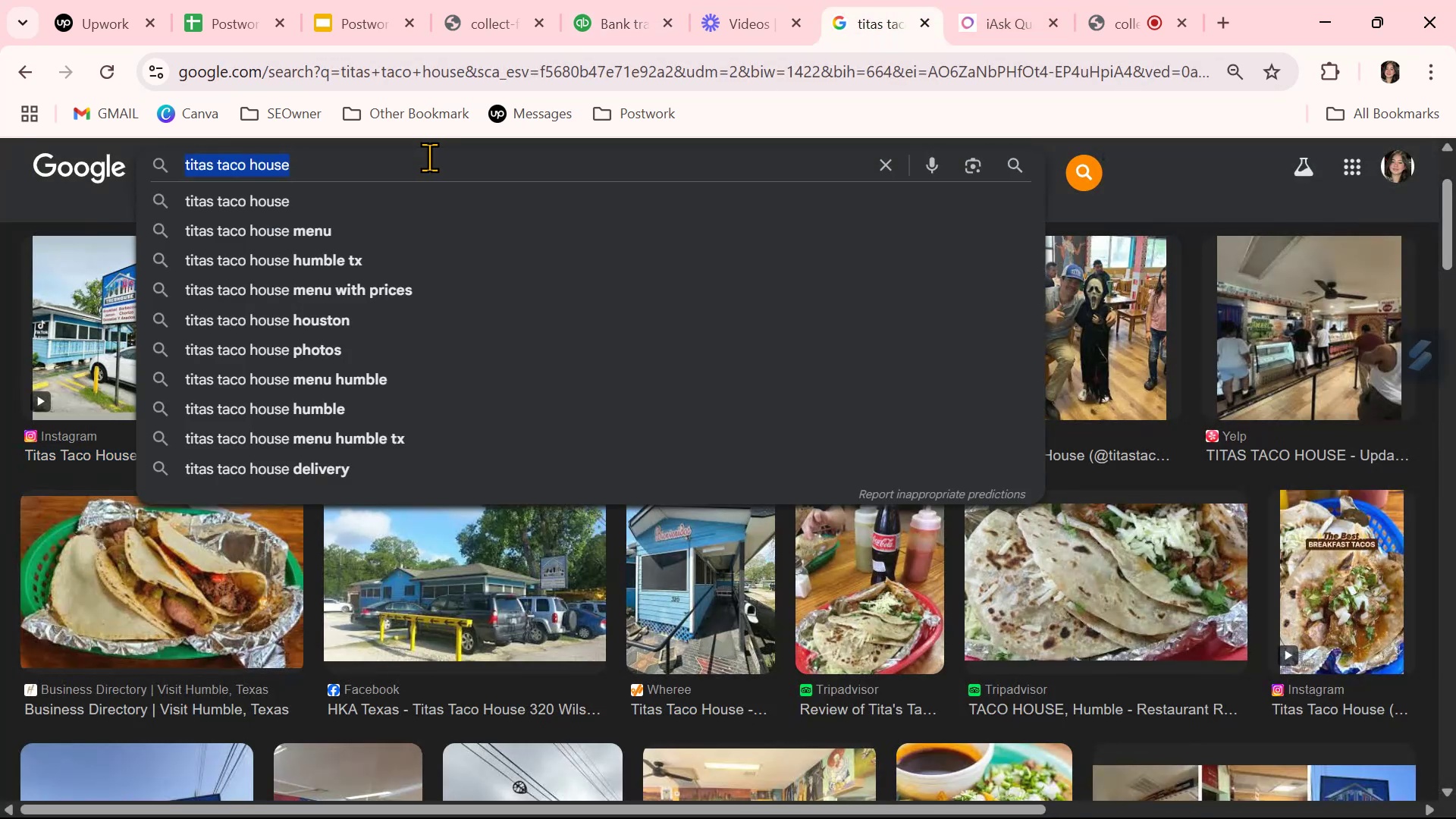 
key(Control+V)
 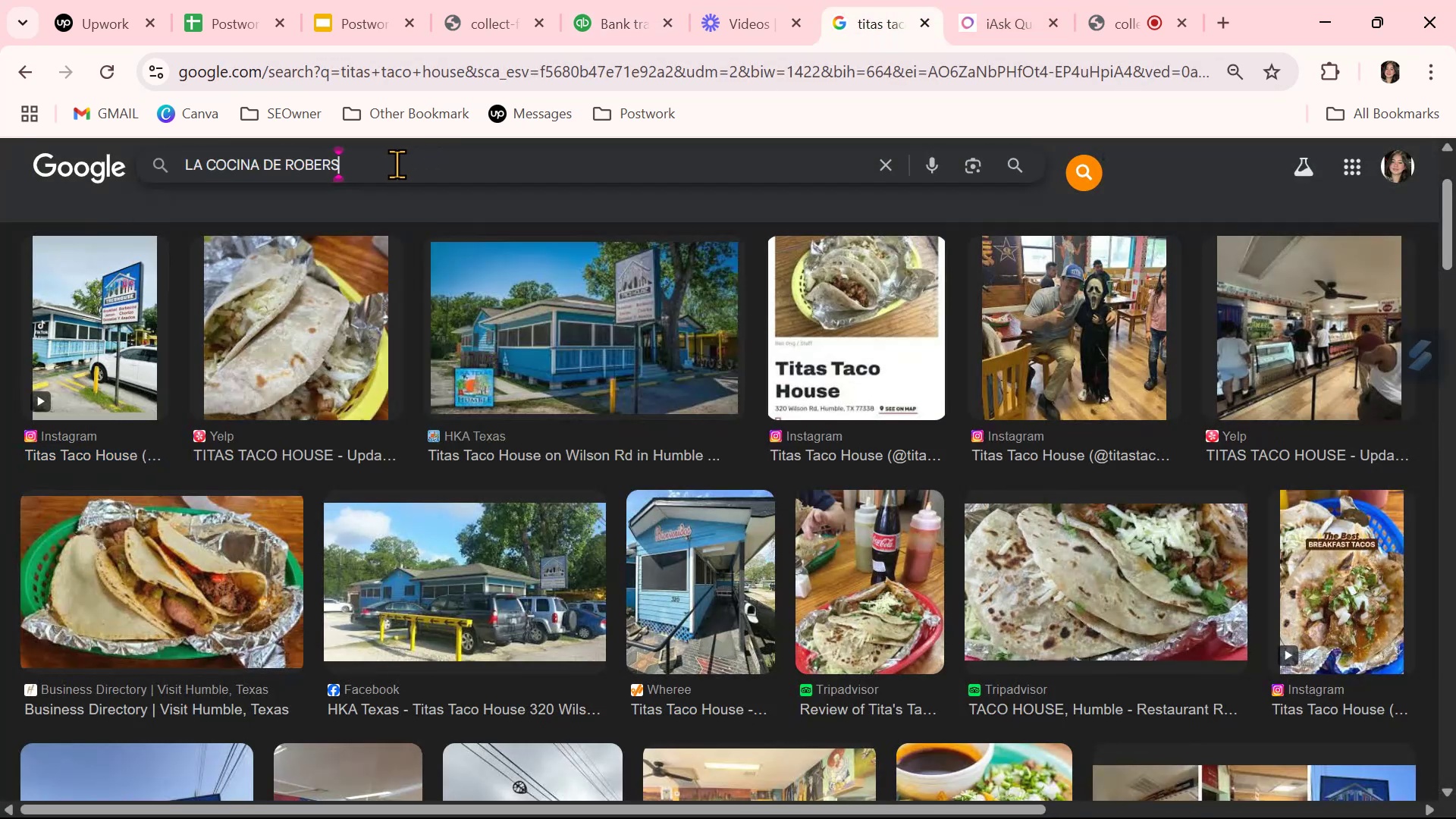 
key(NumpadEnter)
 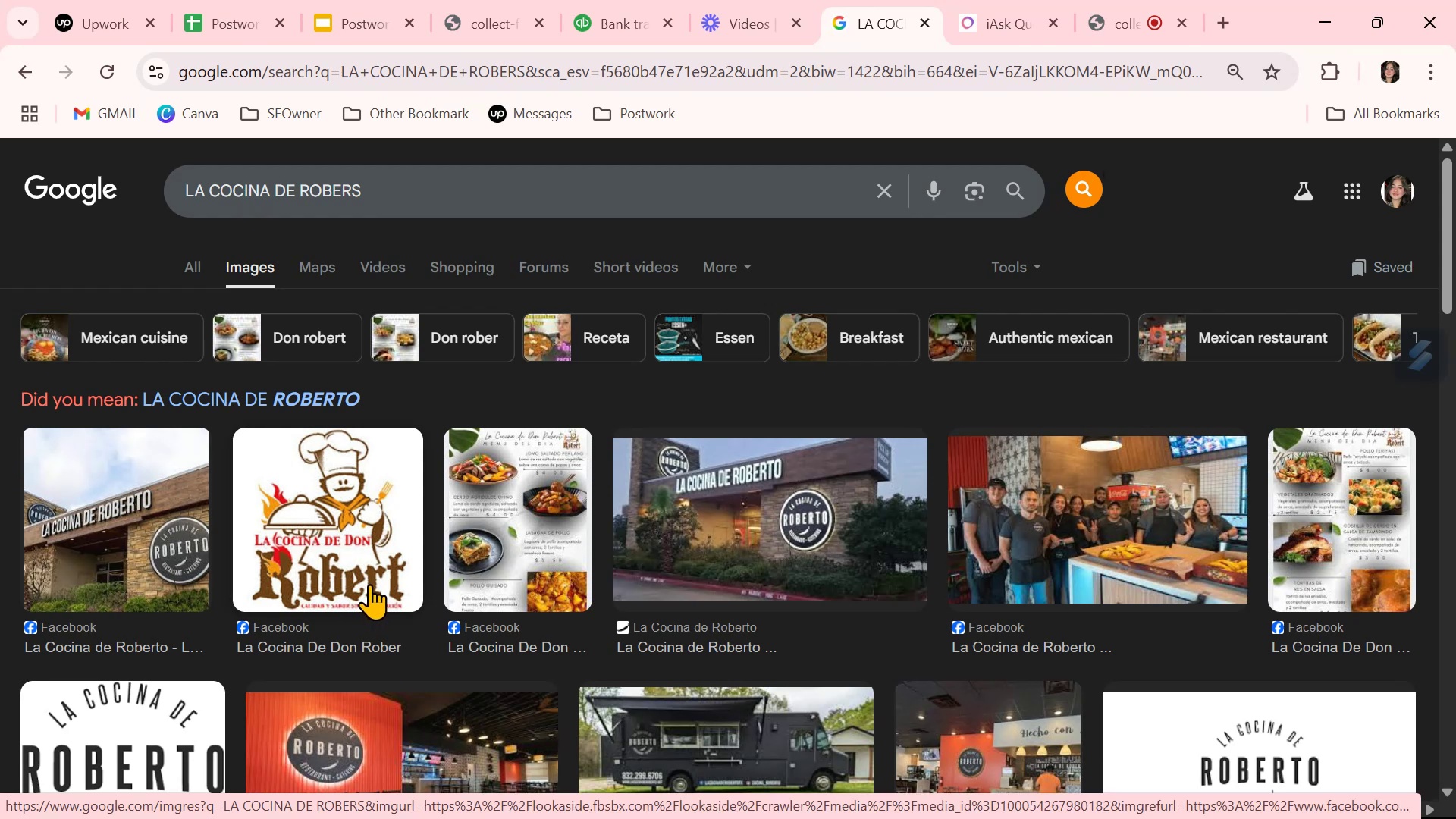 
wait(8.82)
 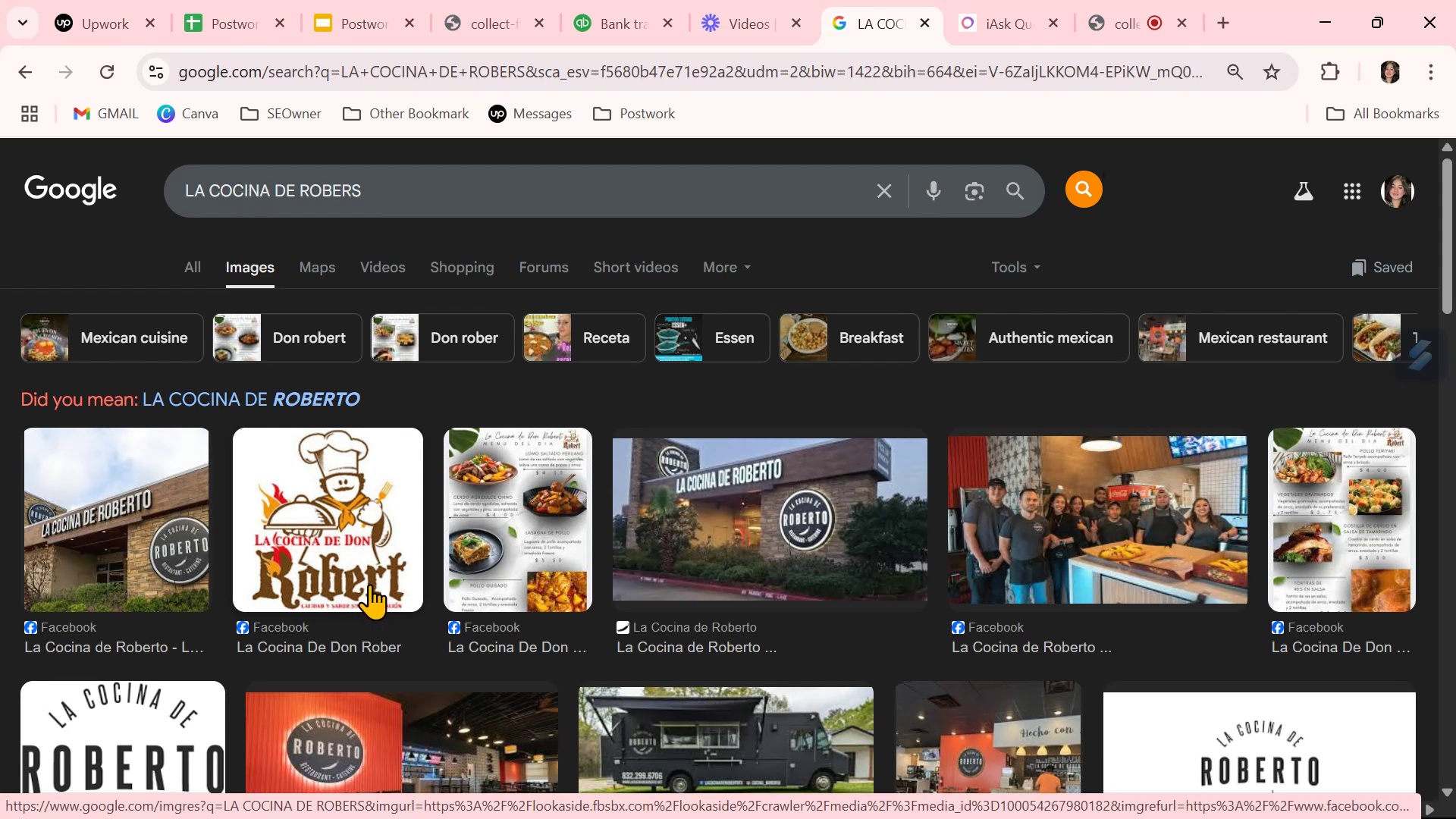 
left_click([620, 25])
 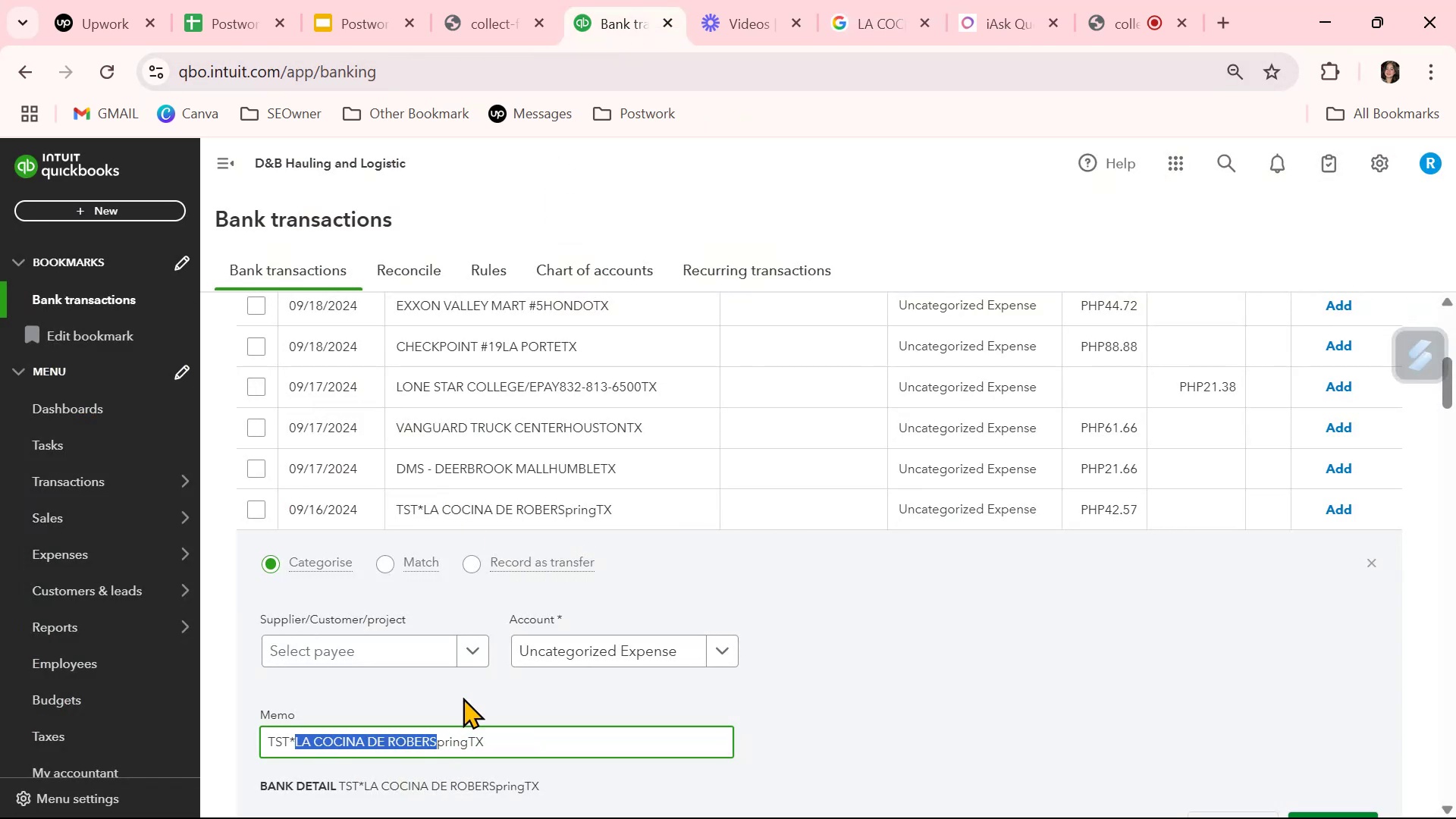 
double_click([468, 737])
 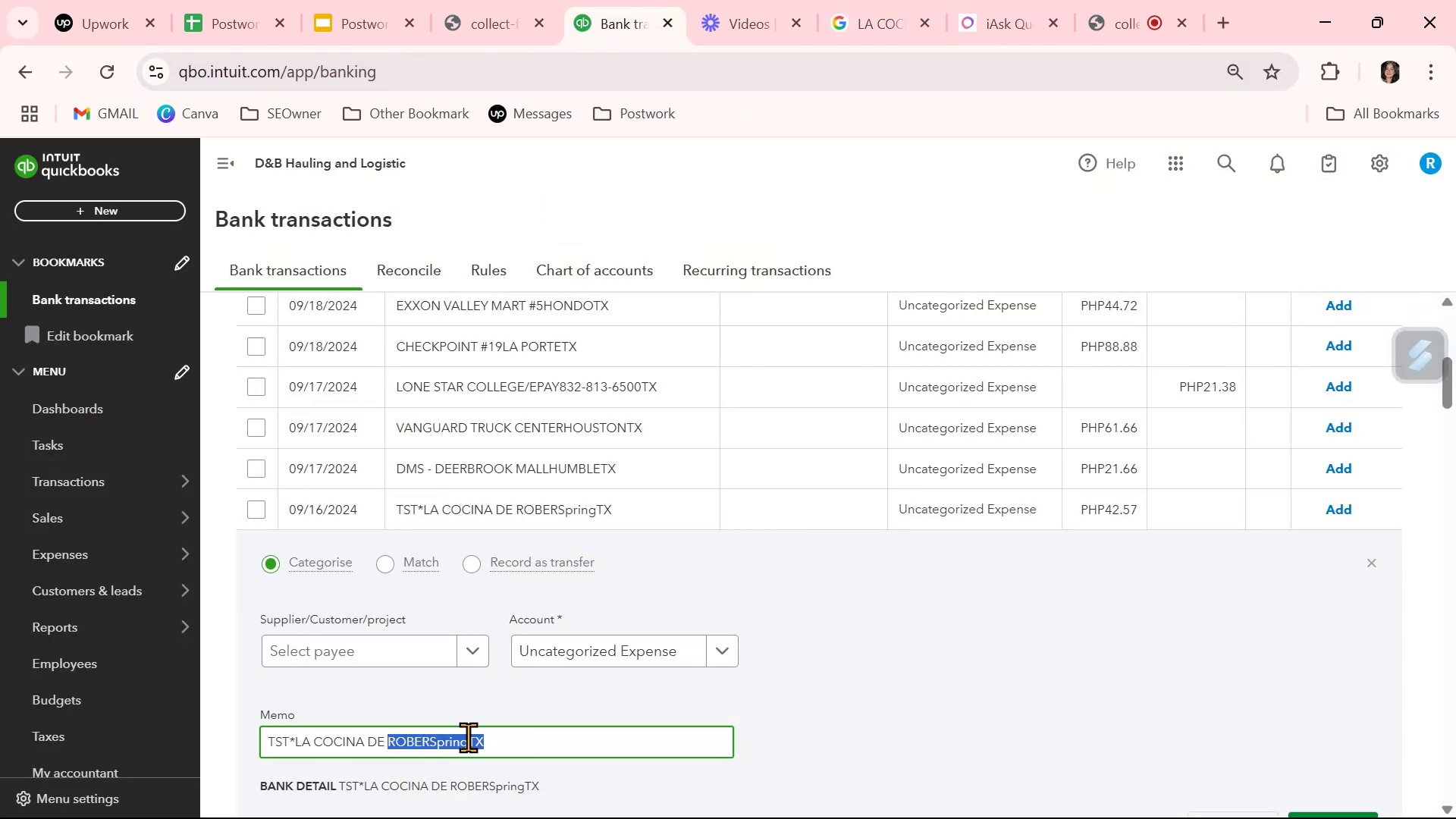 
triple_click([468, 737])
 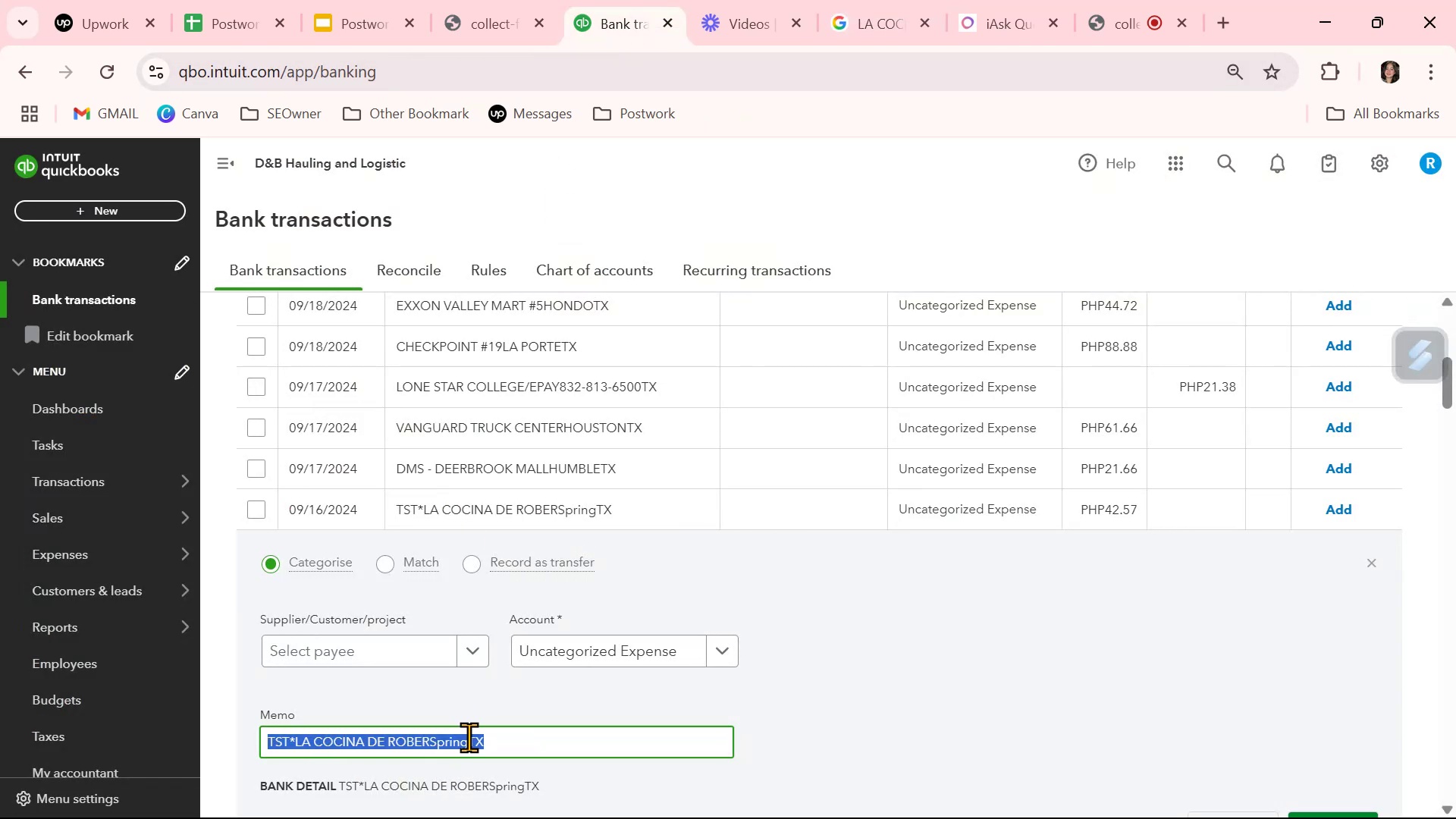 
key(Control+ControlLeft)
 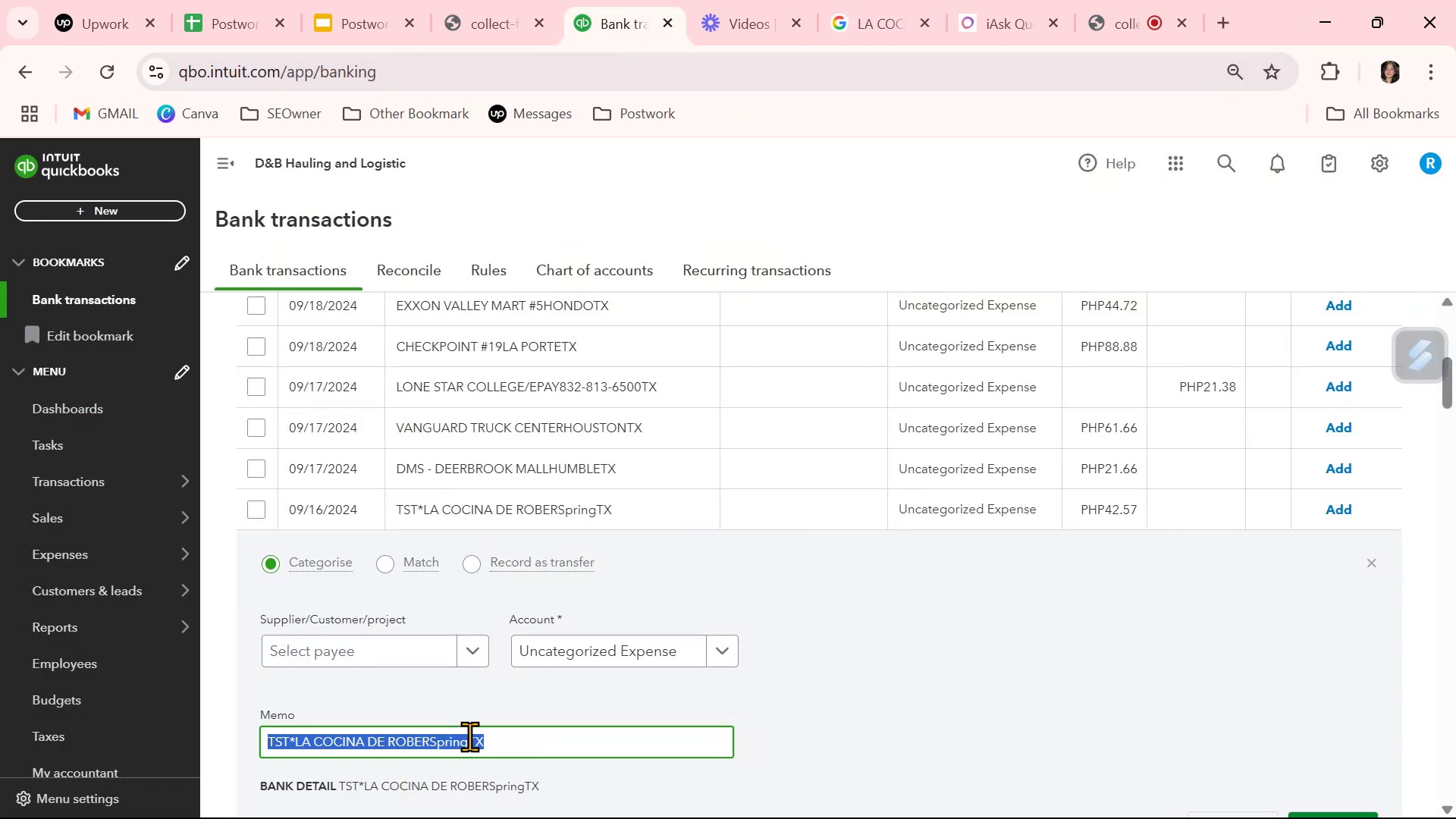 
key(Control+C)
 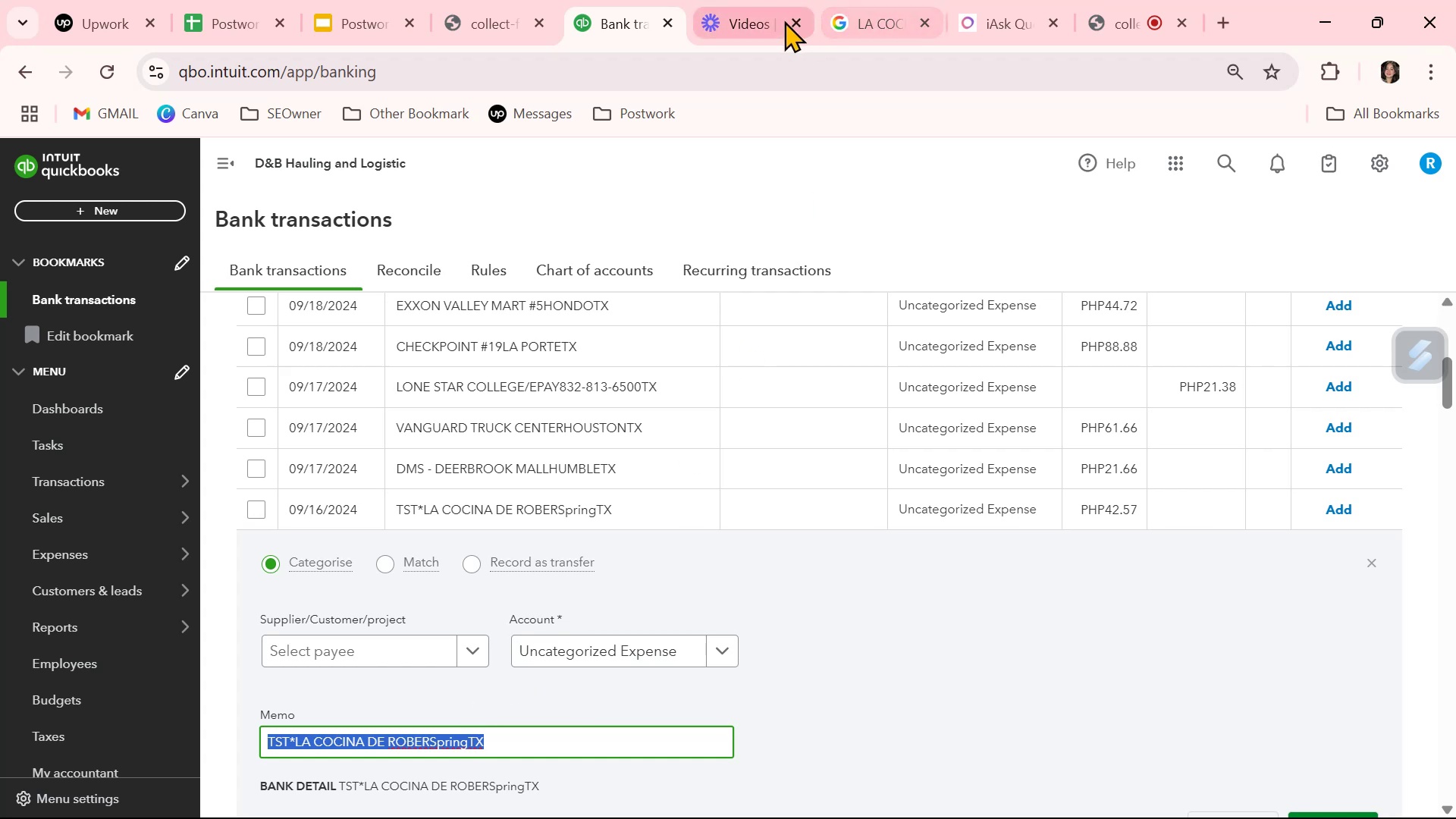 
left_click([852, 17])
 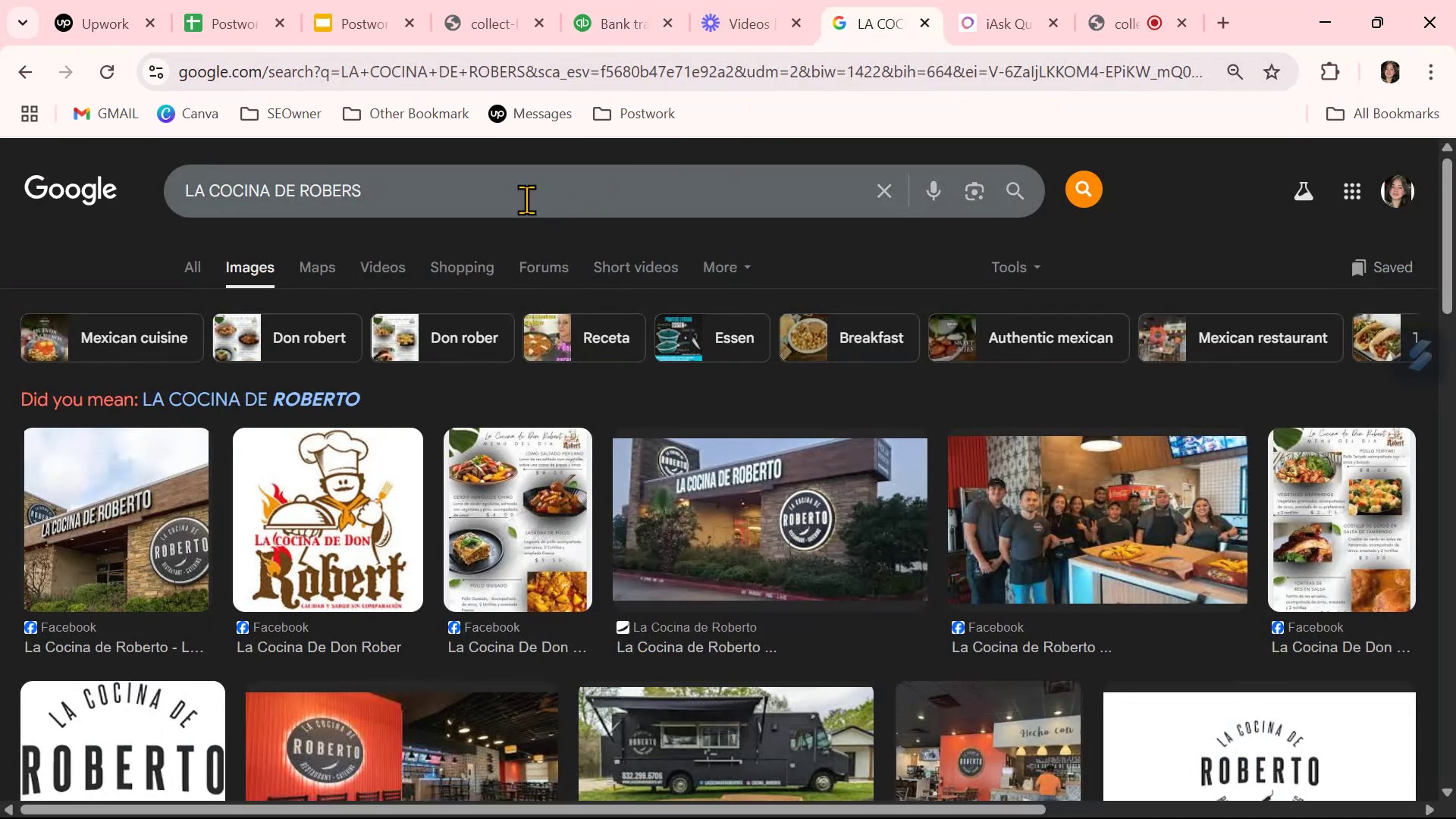 
double_click([526, 199])
 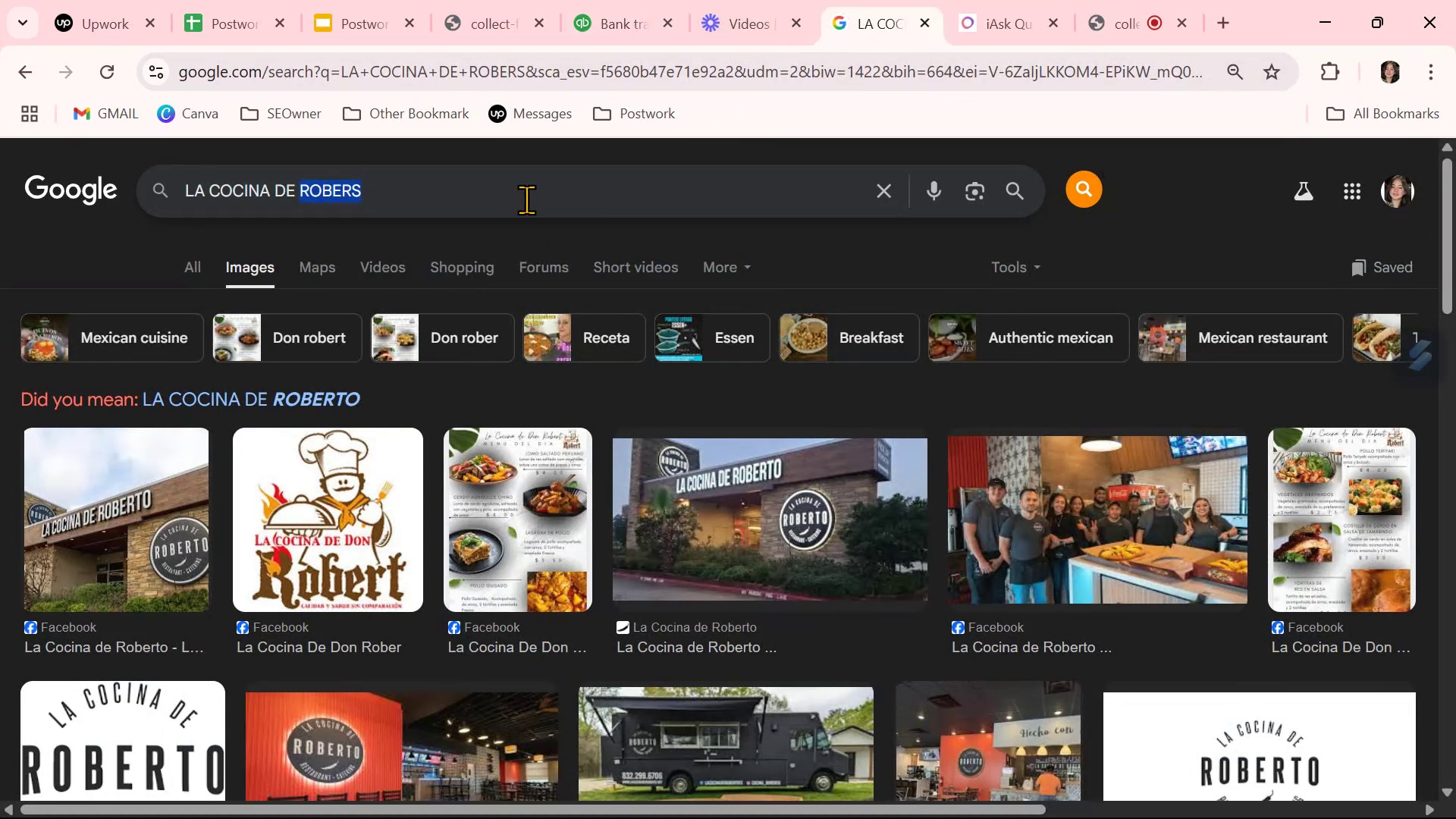 
triple_click([526, 199])
 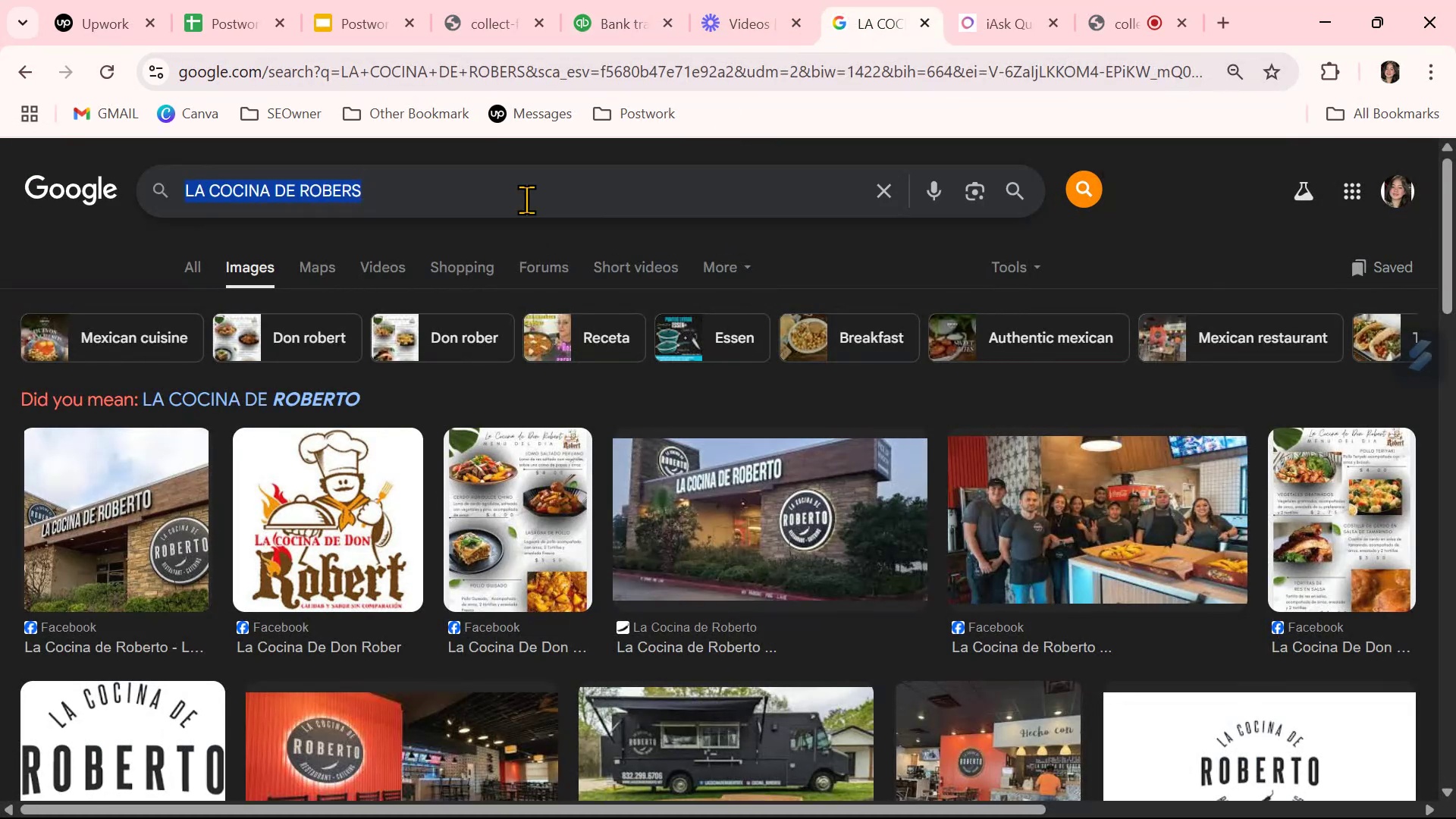 
key(Control+ControlLeft)
 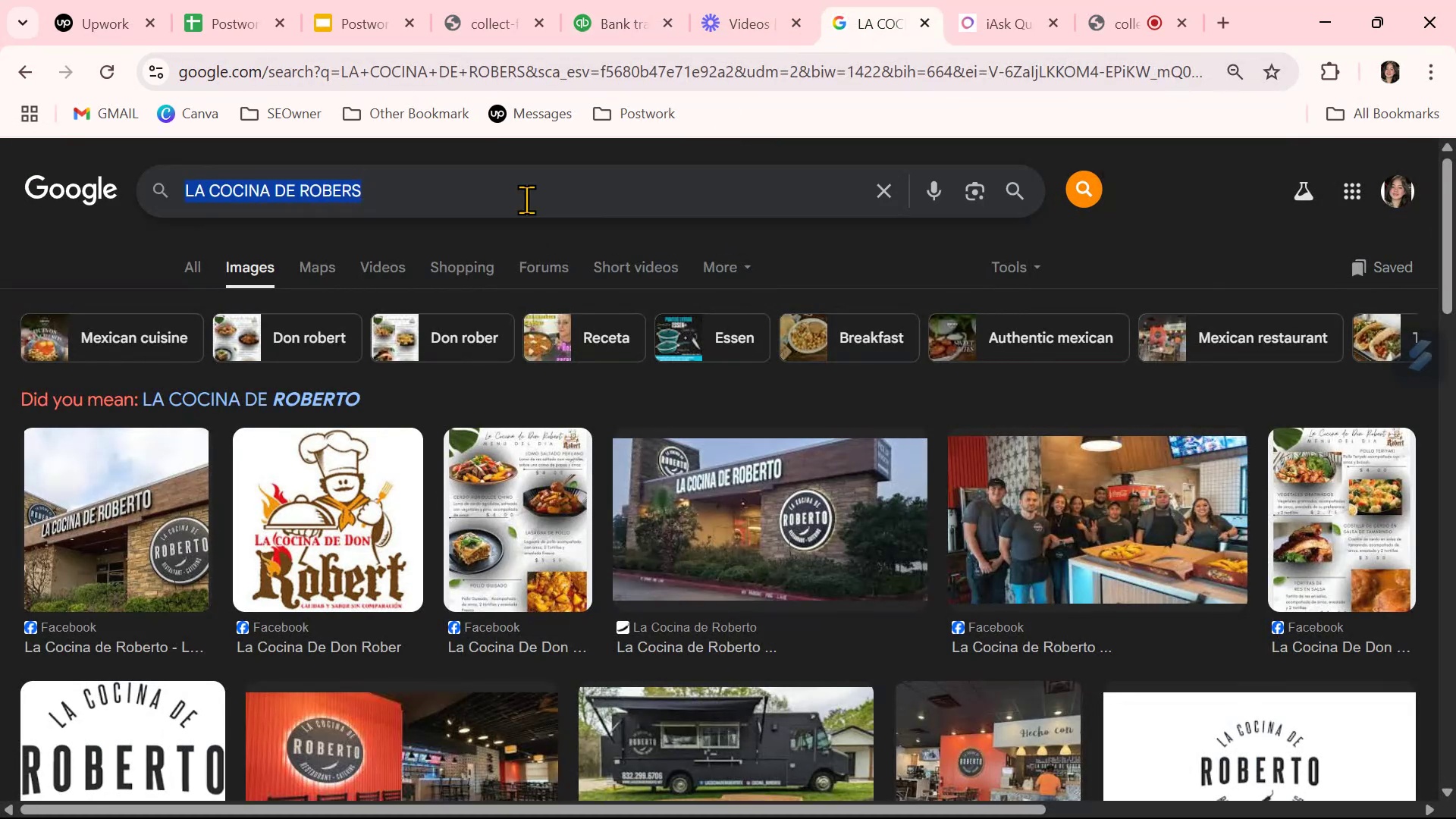 
key(Control+V)
 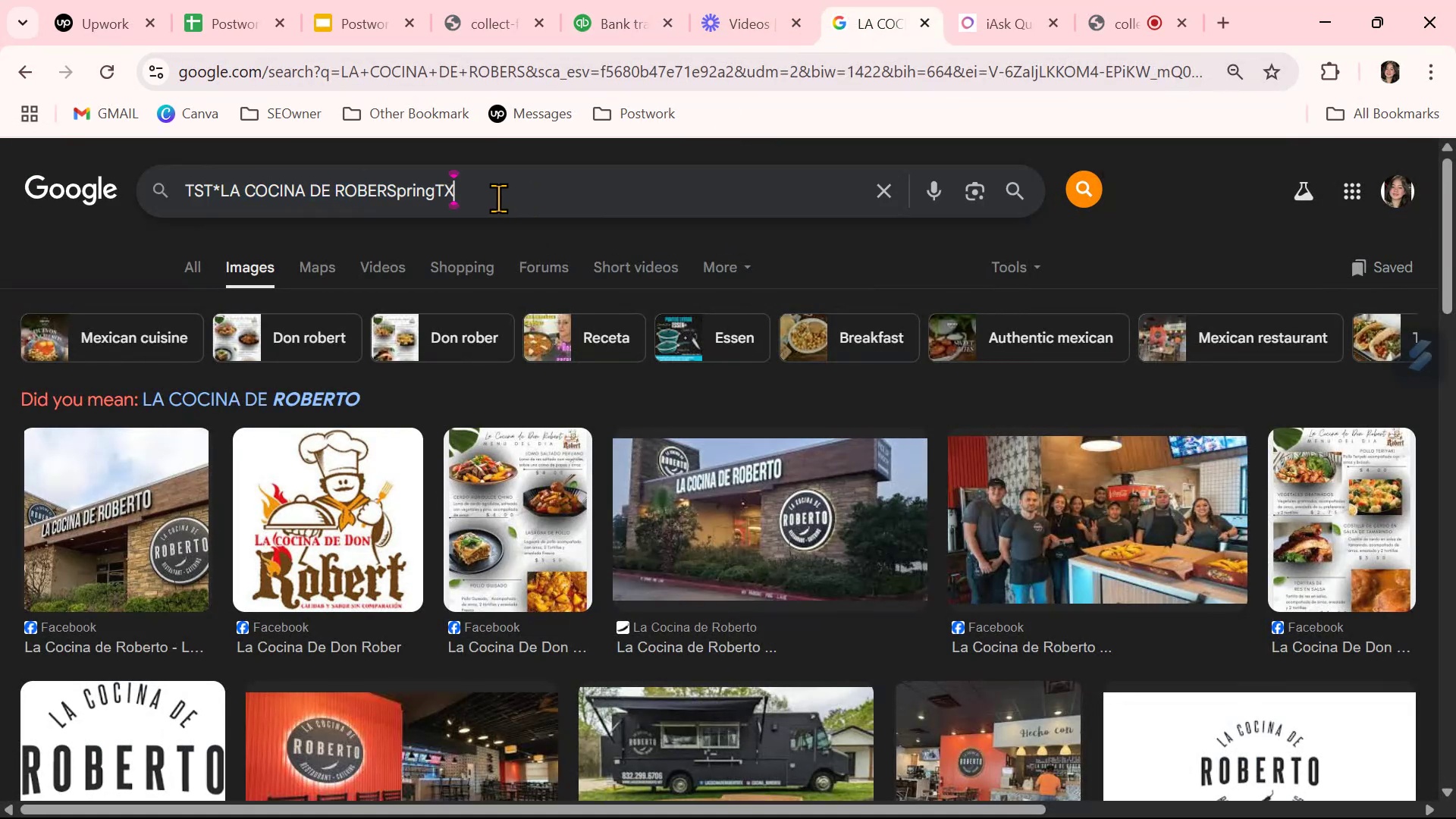 
key(NumpadEnter)
 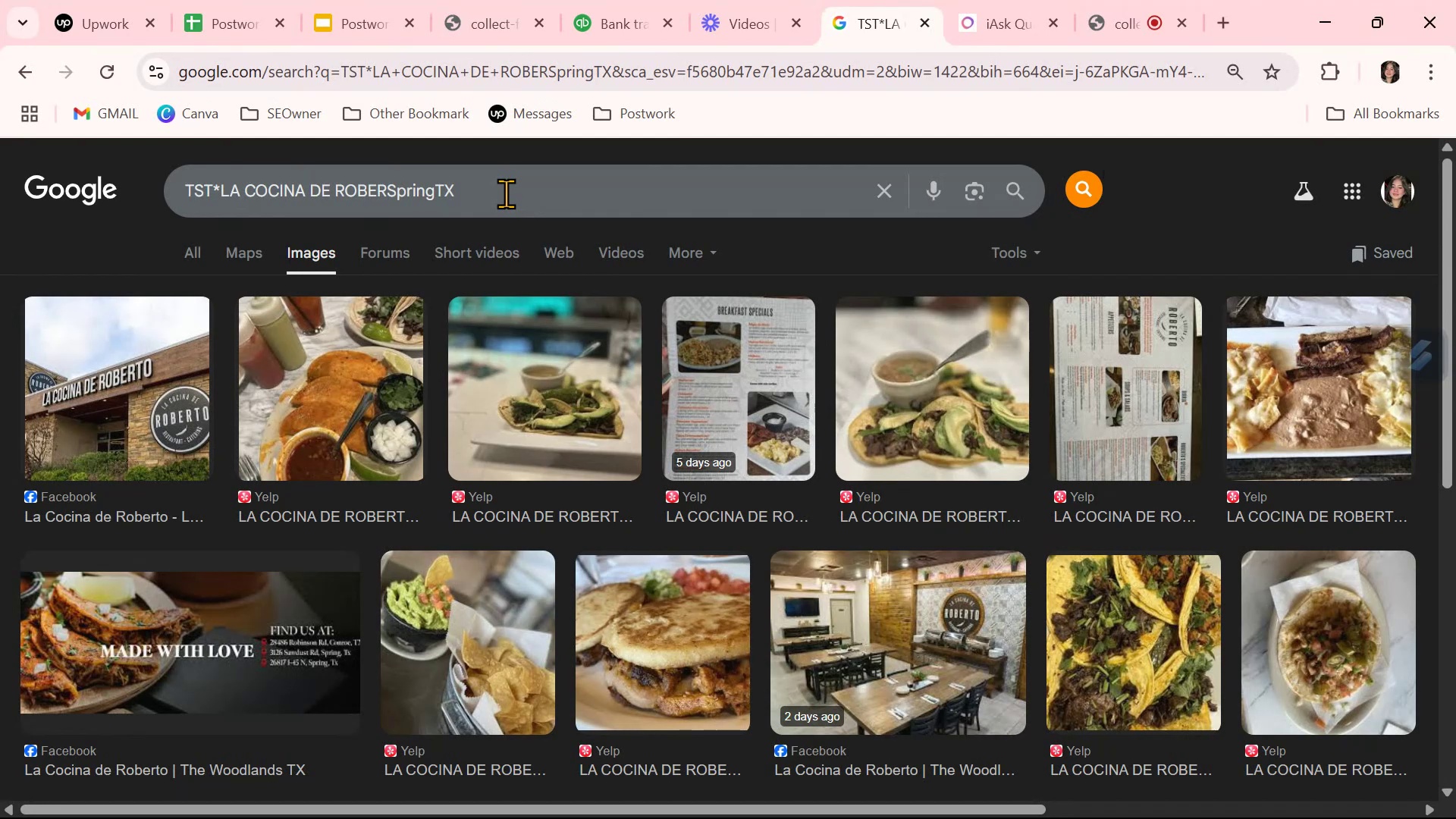 
wait(12.09)
 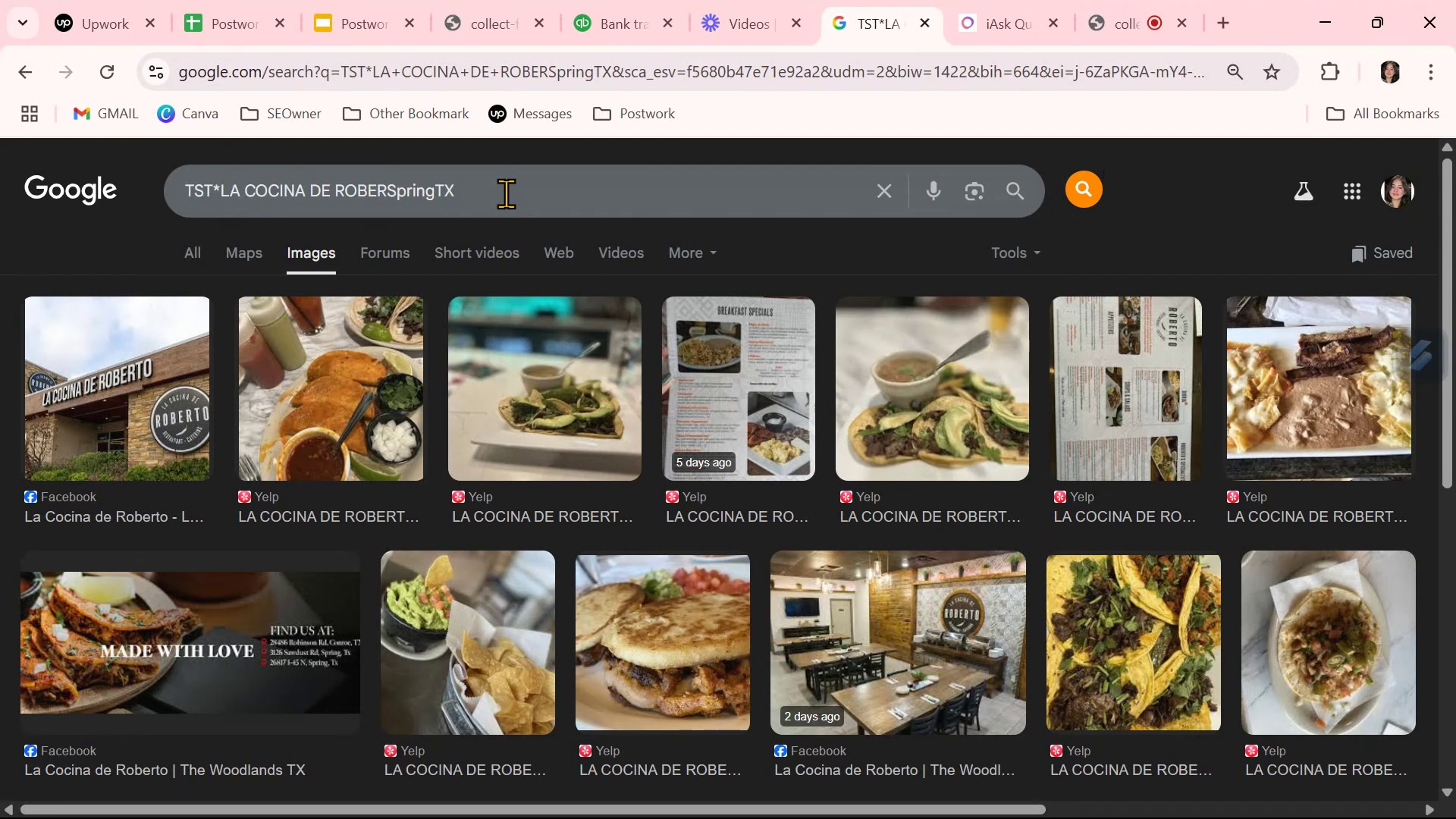 
left_click([629, 0])
 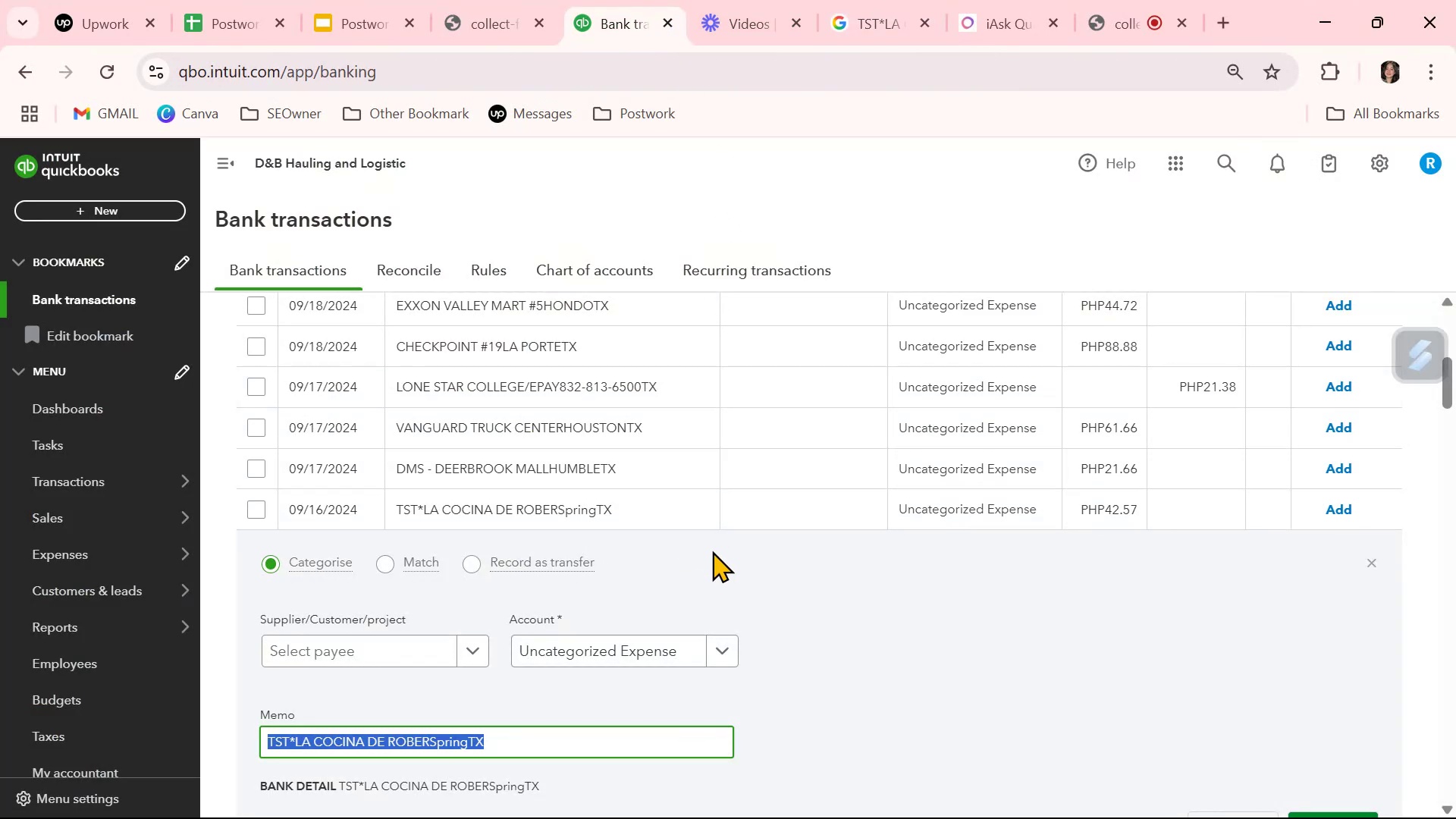 
wait(5.36)
 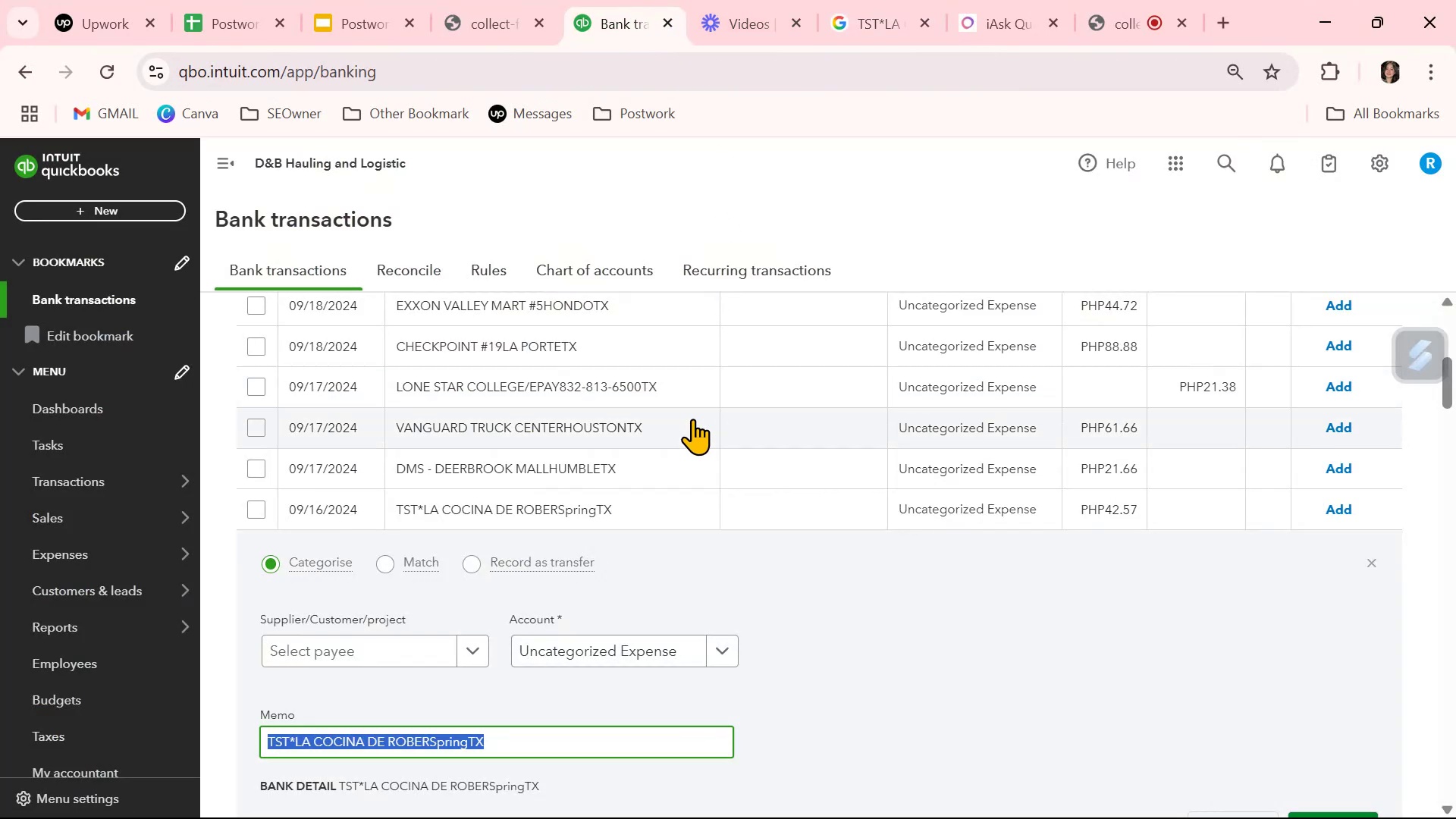 
left_click([1373, 564])
 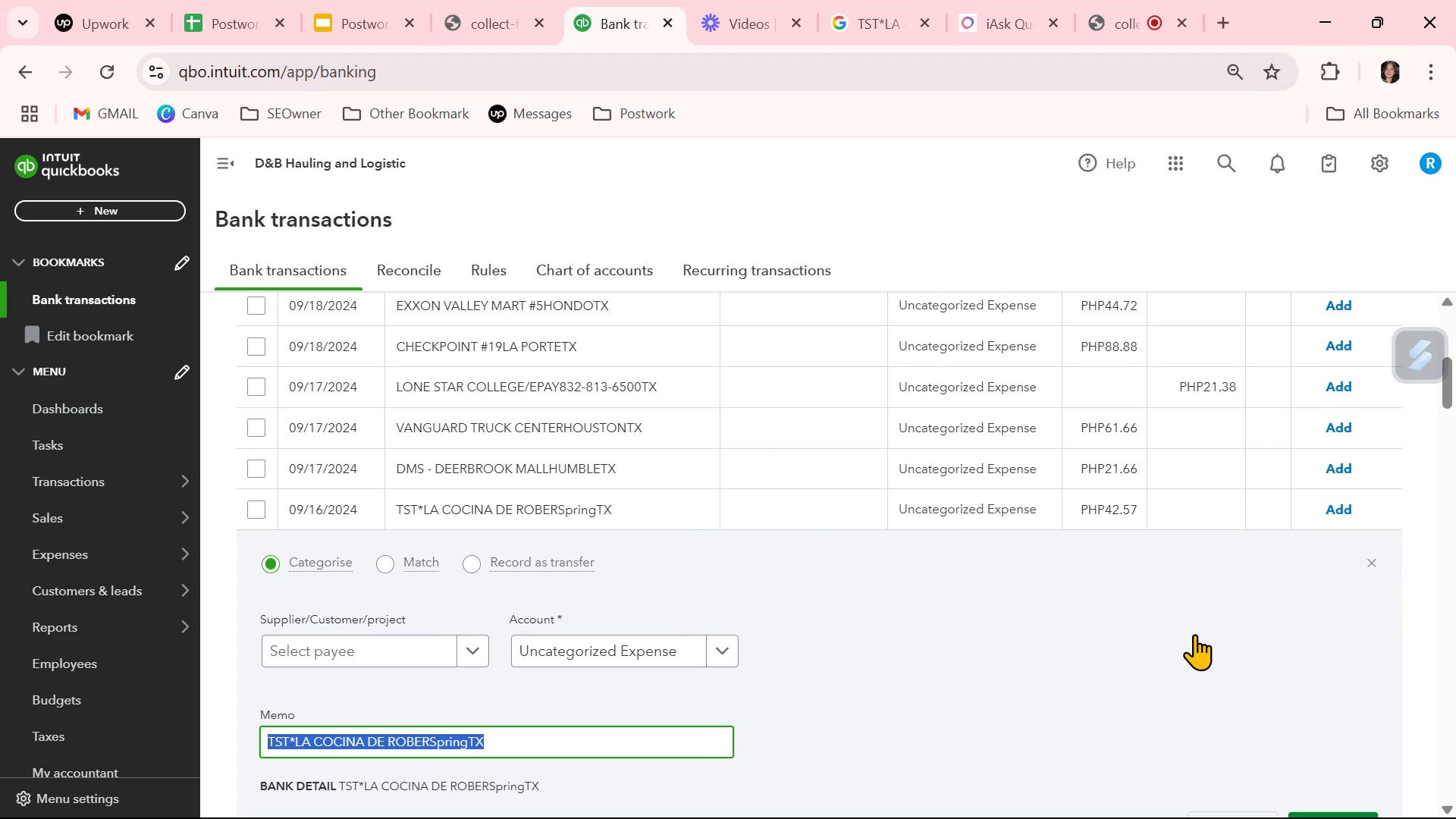 
scroll: coordinate [992, 688], scroll_direction: up, amount: 7.0
 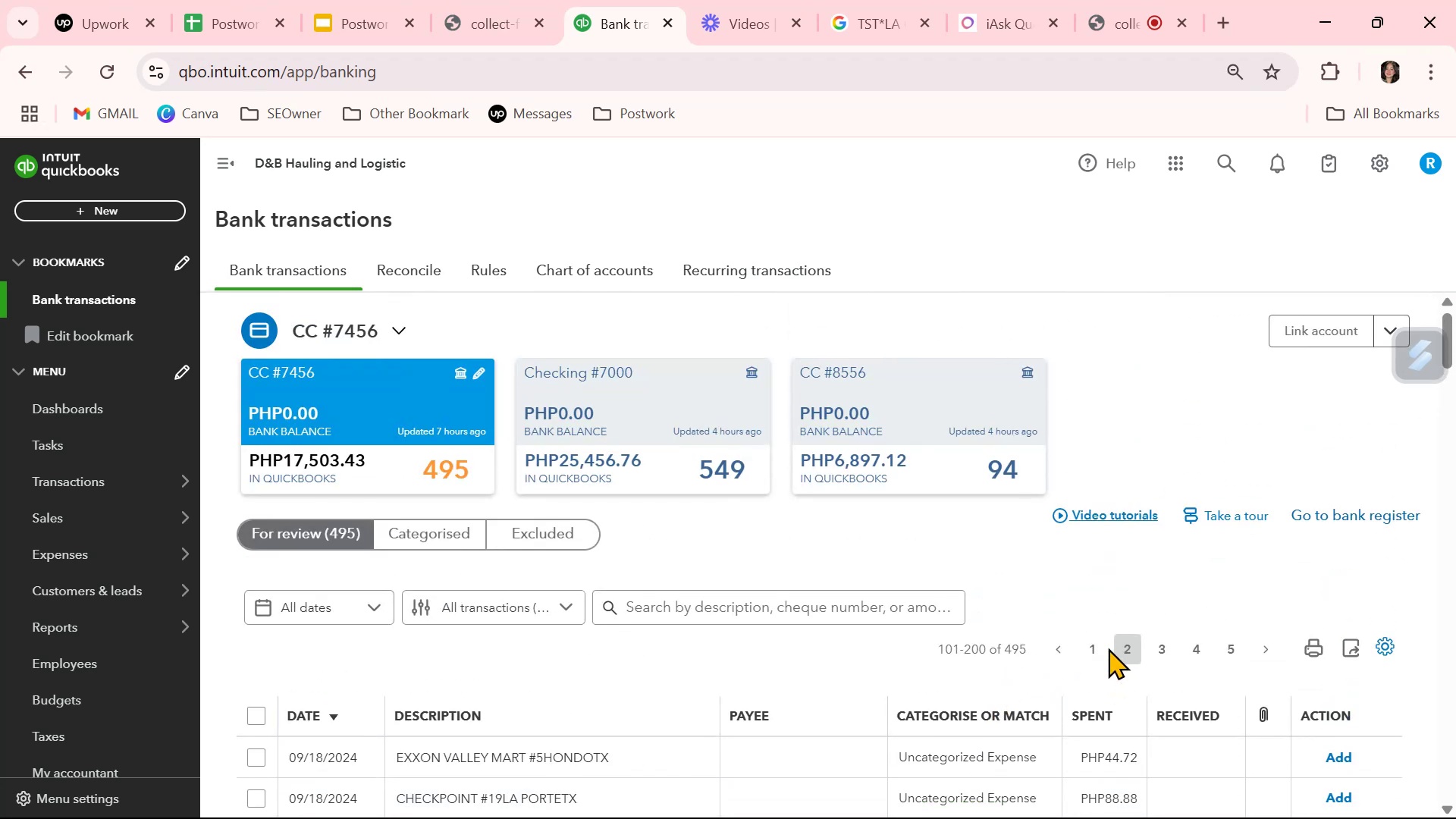 
left_click([1097, 647])
 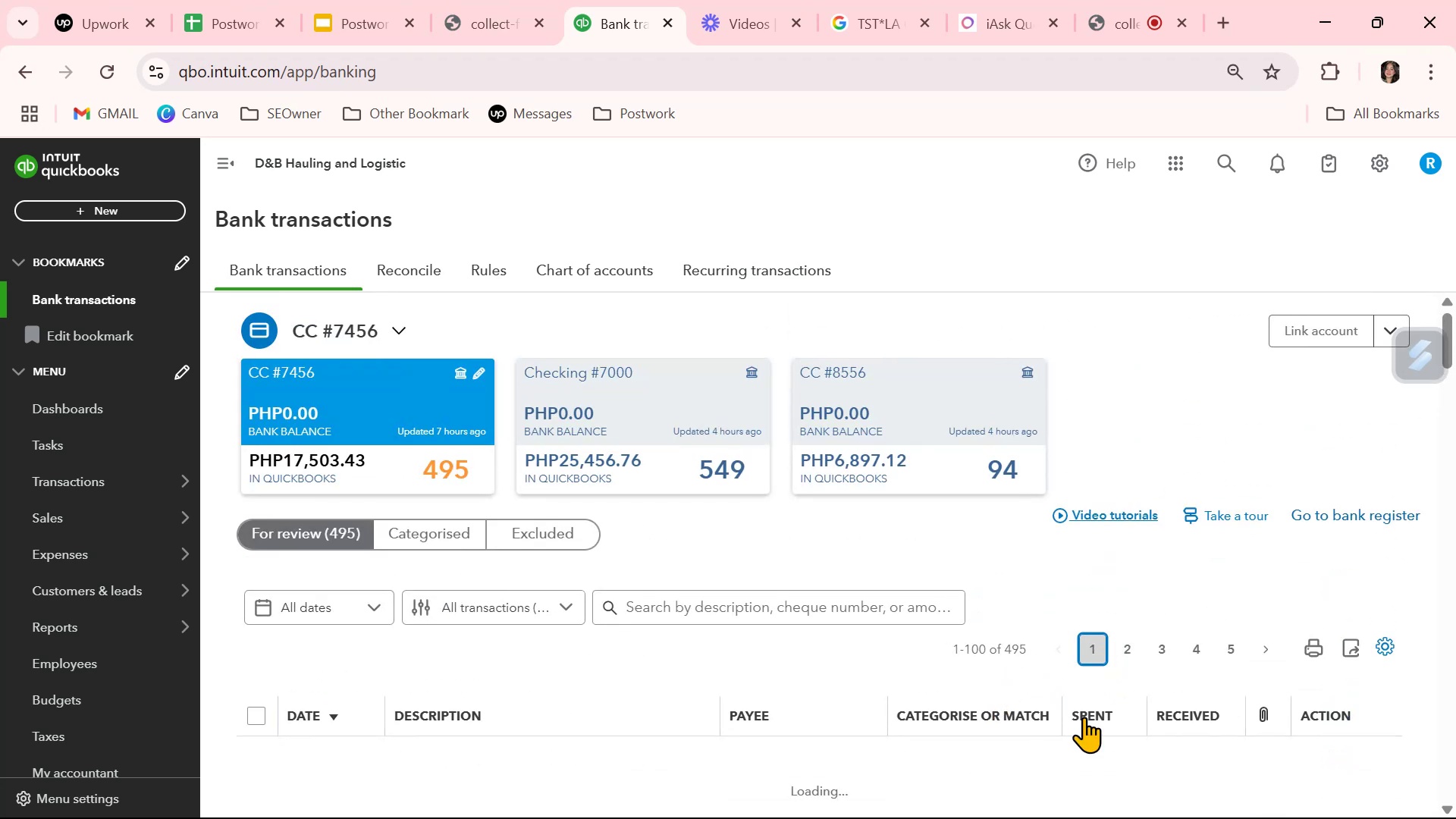 
scroll: coordinate [1090, 739], scroll_direction: down, amount: 31.0
 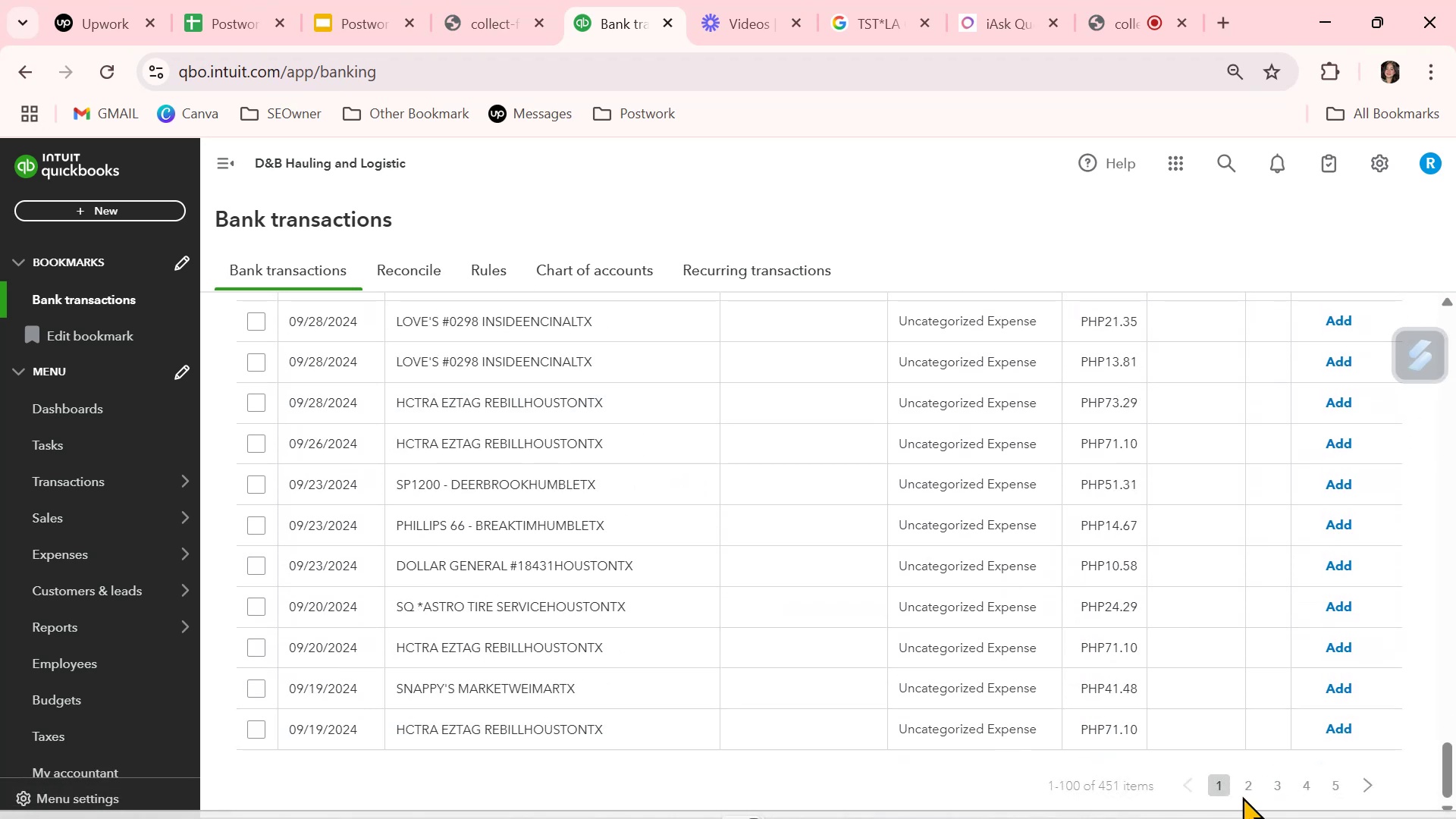 
left_click([1250, 791])
 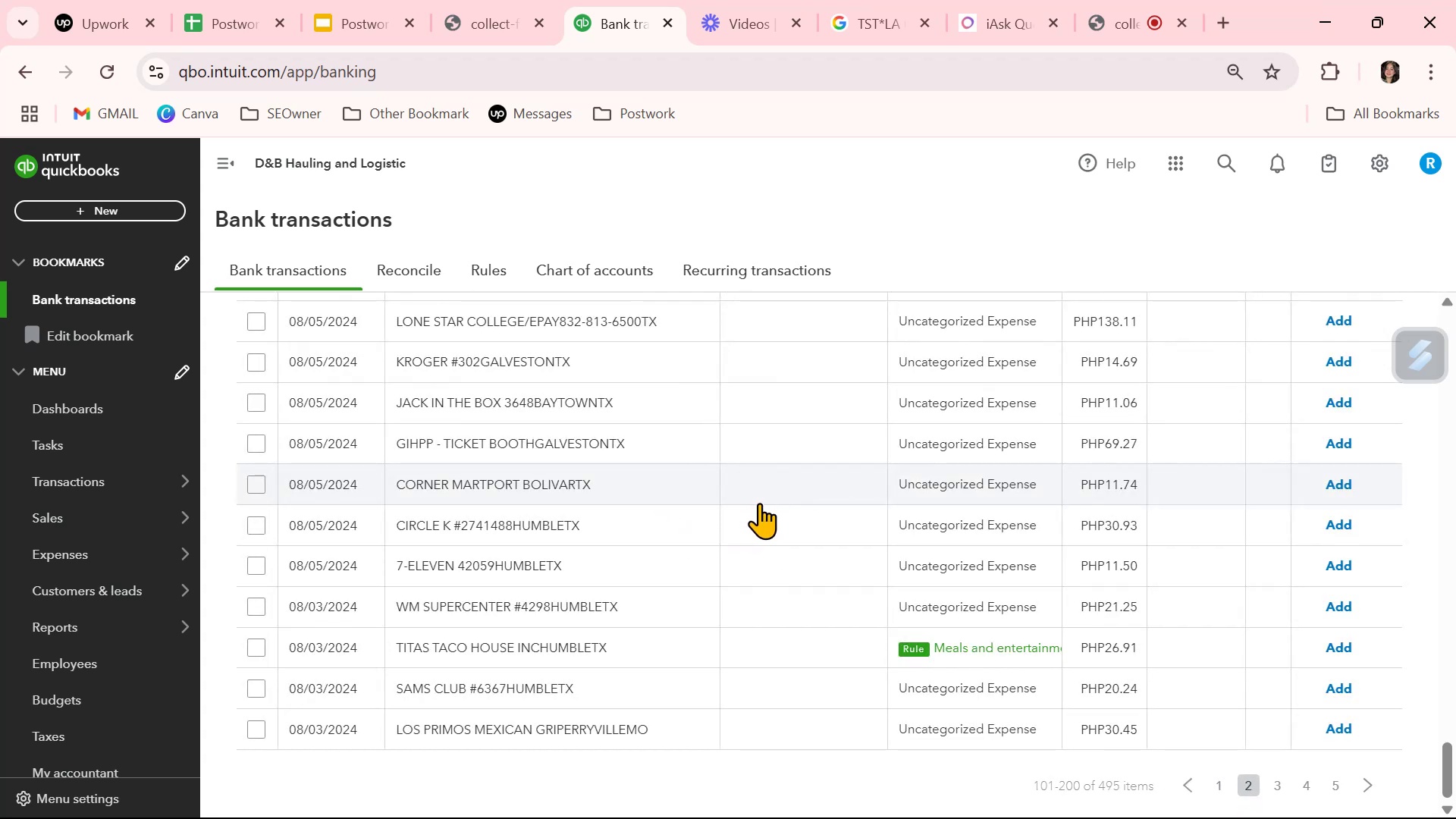 
wait(7.78)
 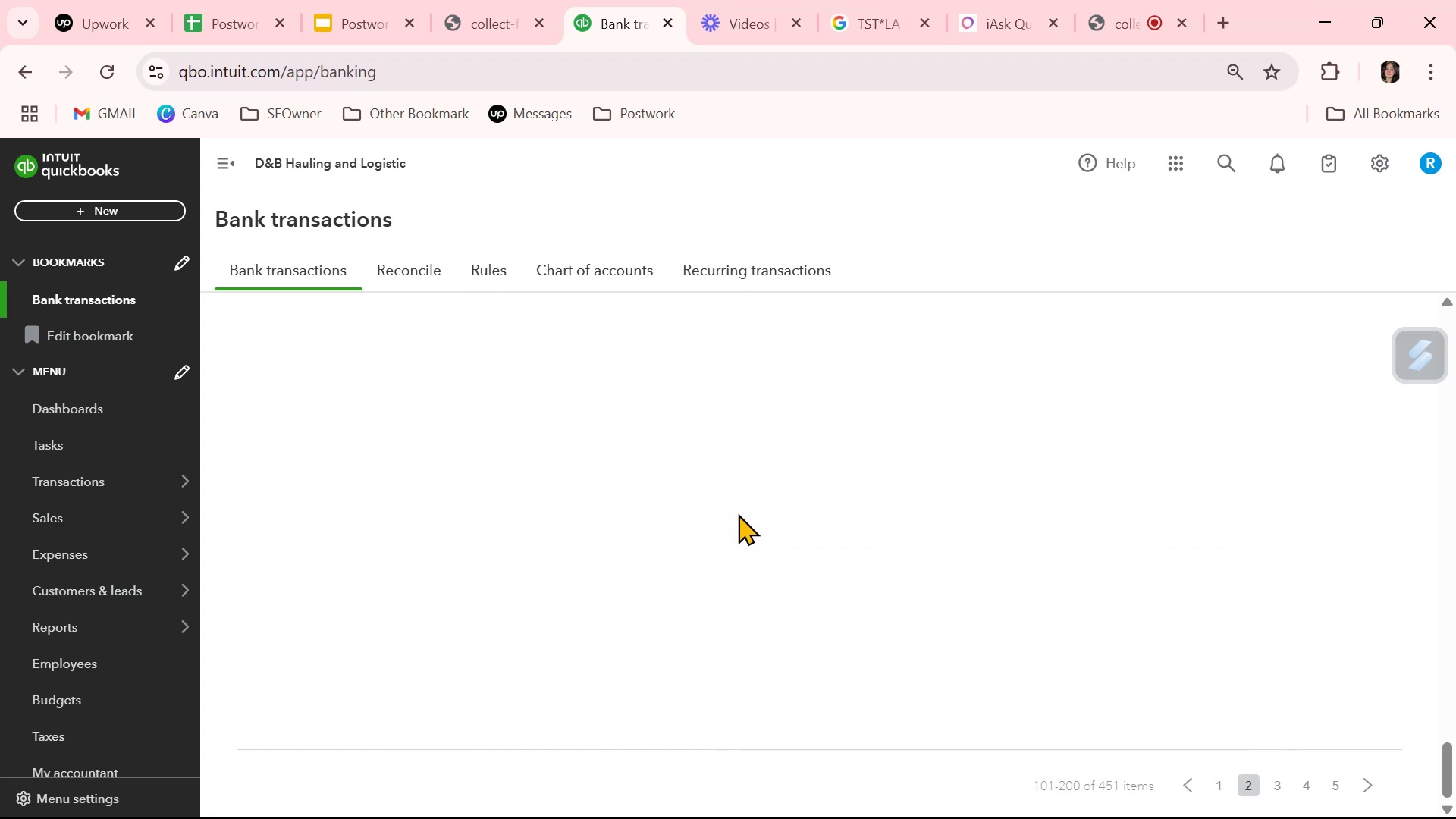 
scroll: coordinate [761, 507], scroll_direction: up, amount: 27.0
 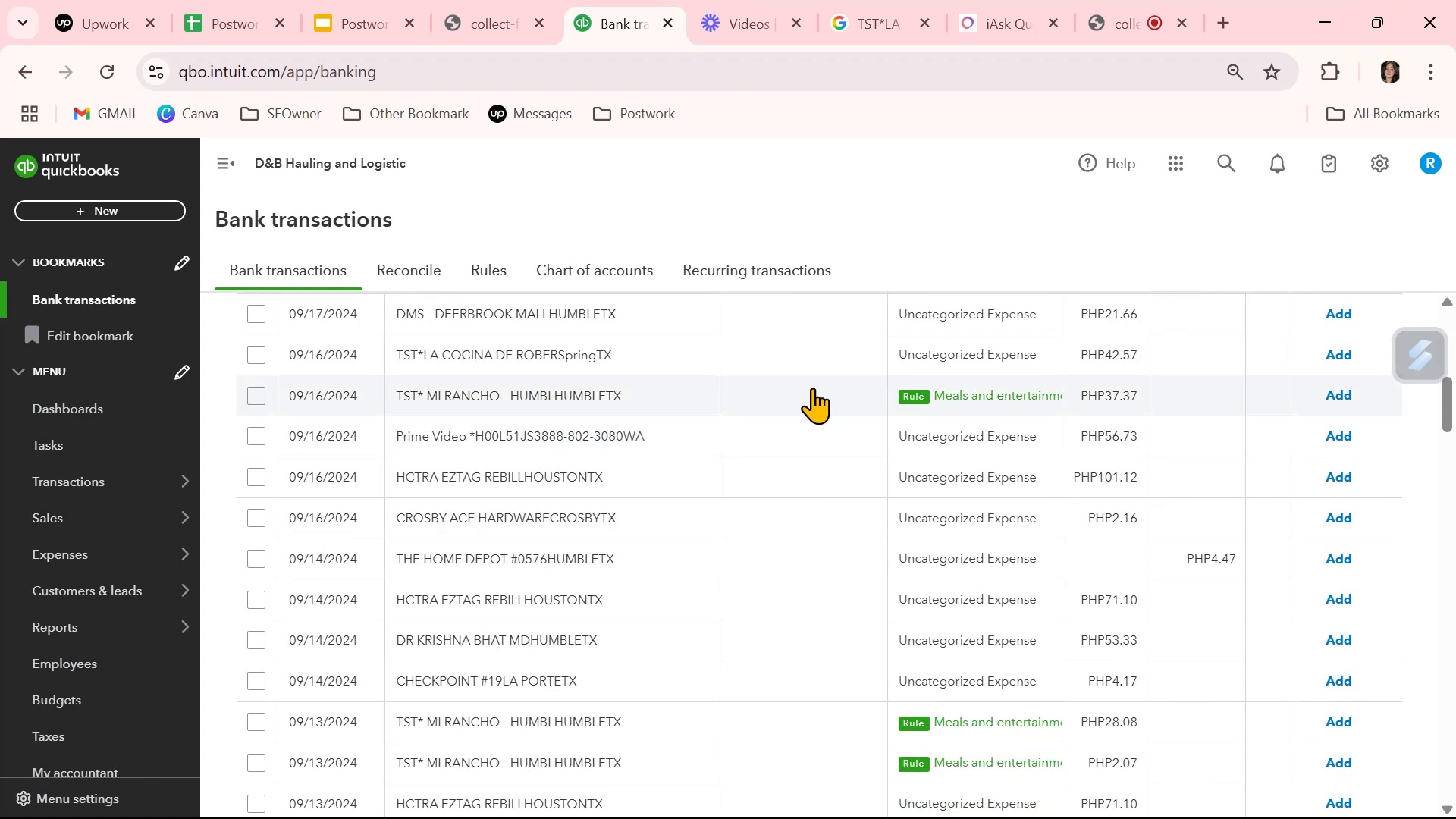 
left_click([814, 388])
 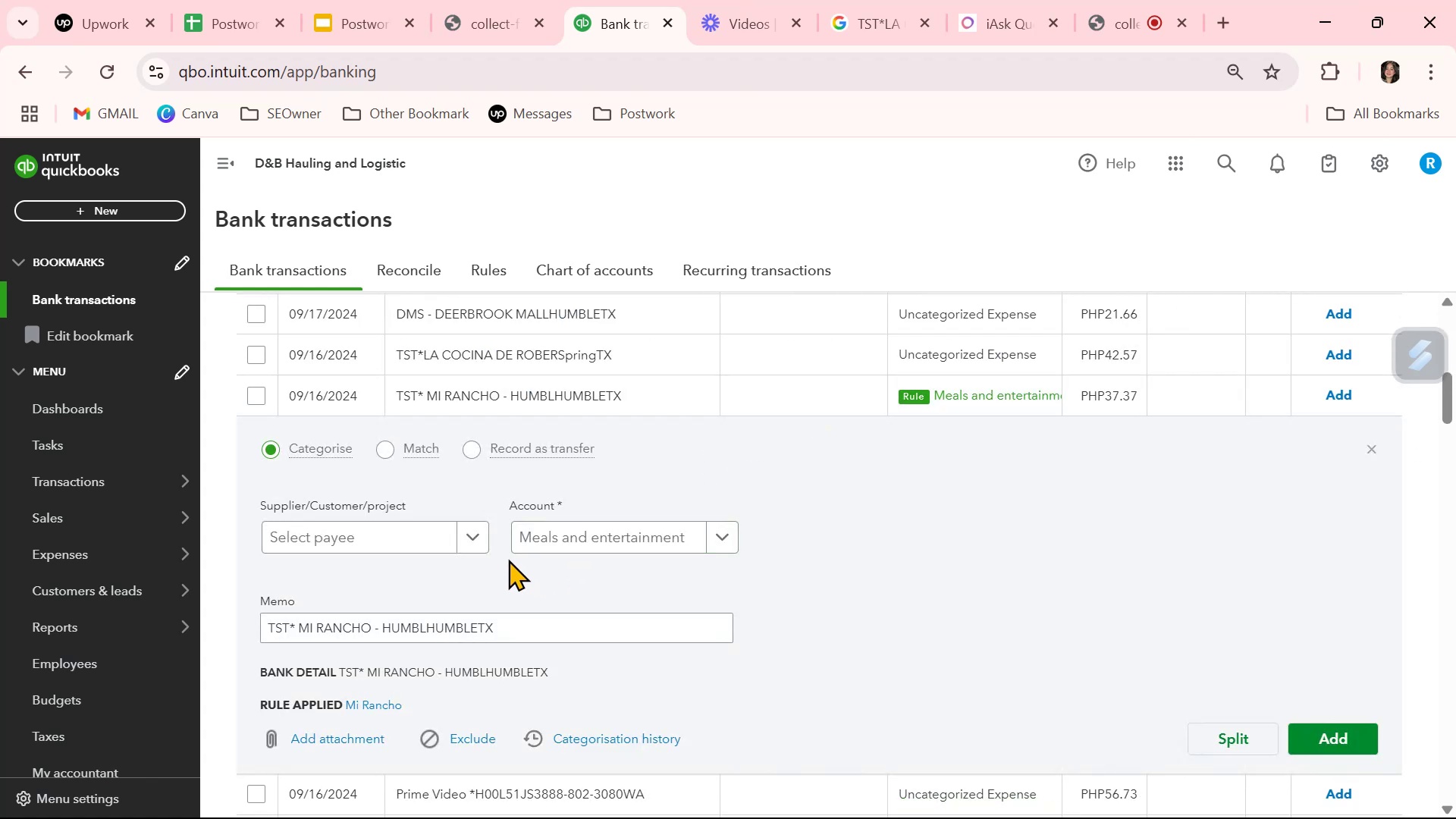 
left_click([415, 544])
 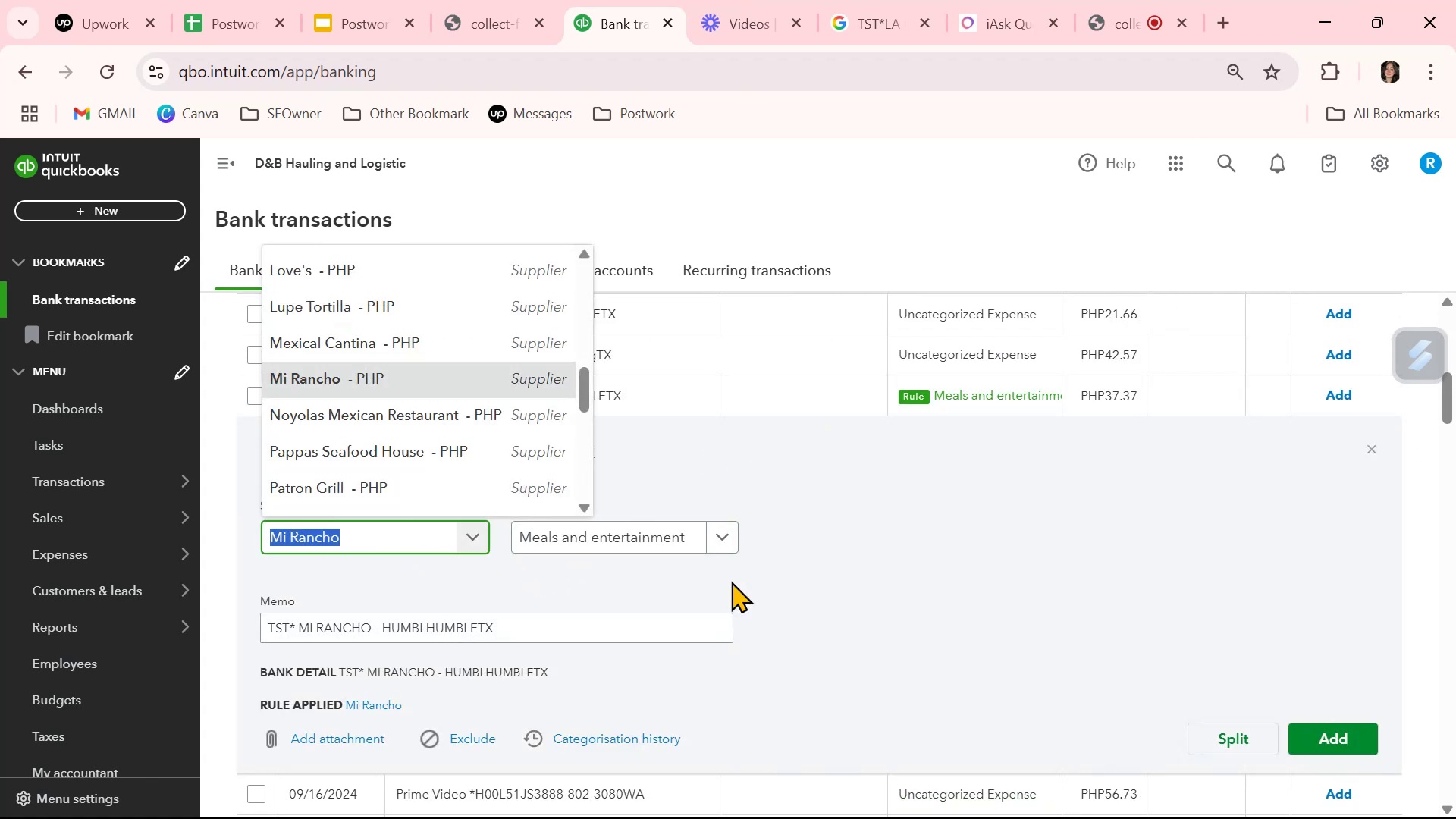 
left_click([981, 617])
 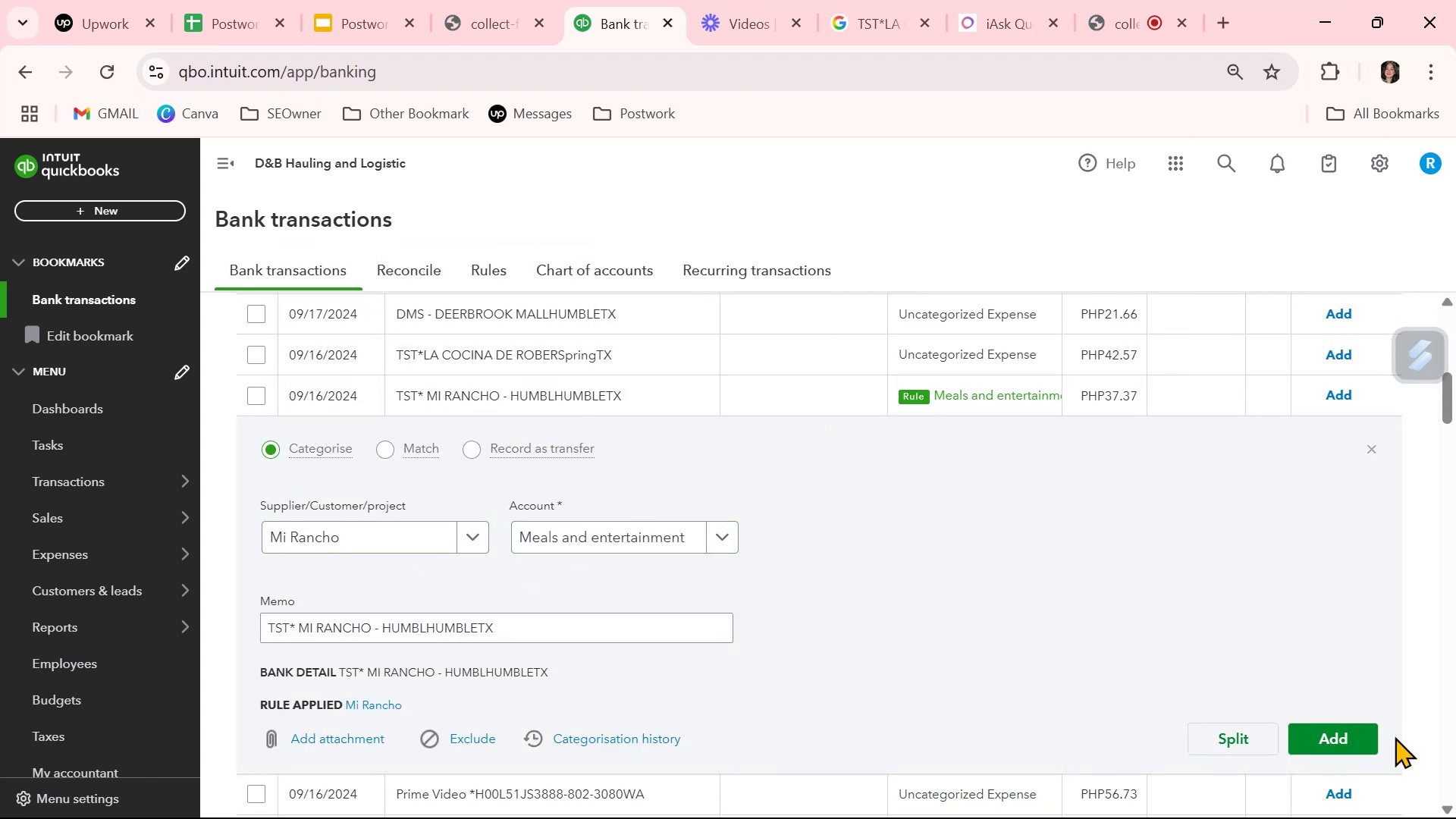 
left_click([1356, 740])
 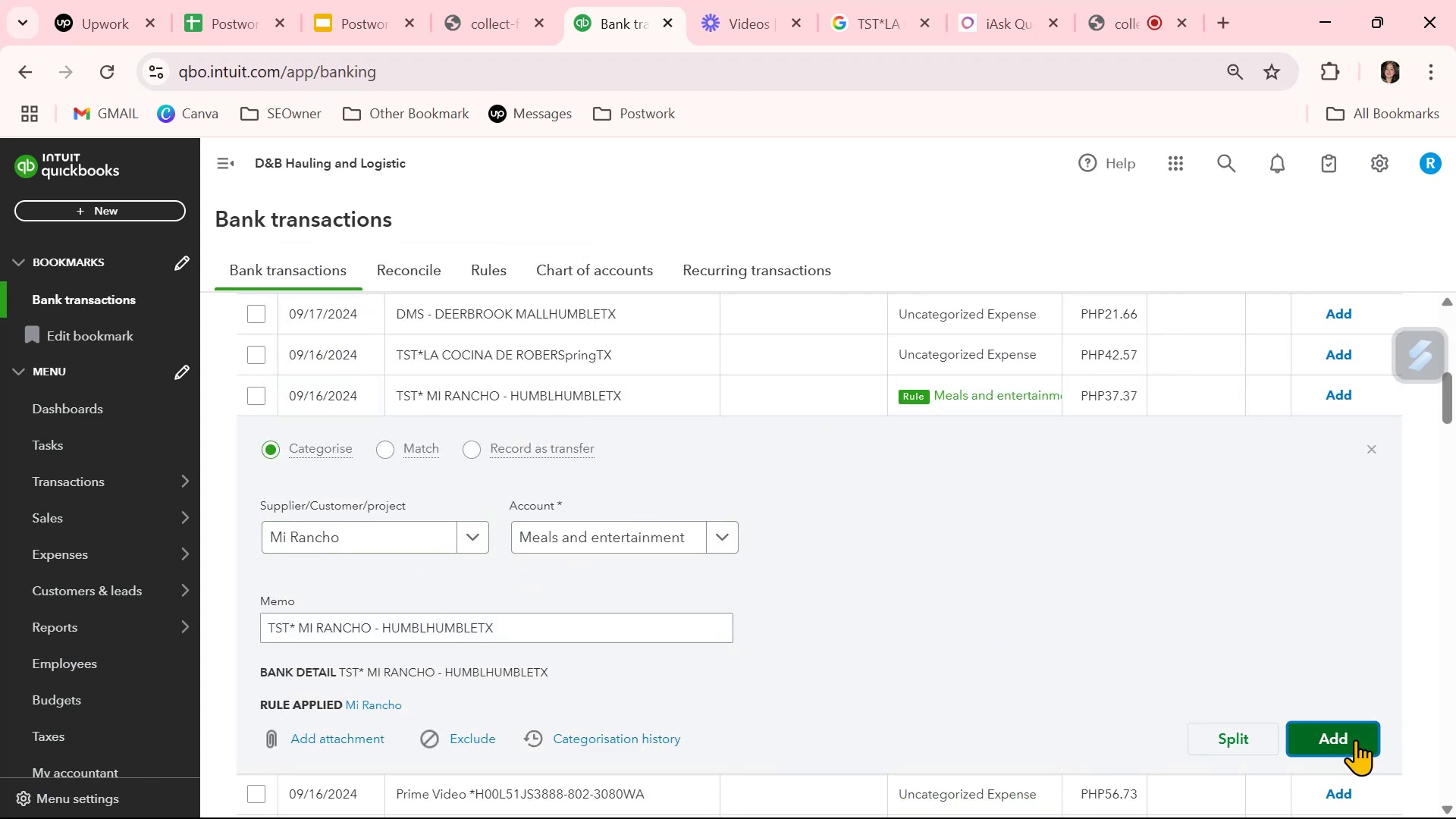 
mouse_move([1050, 594])
 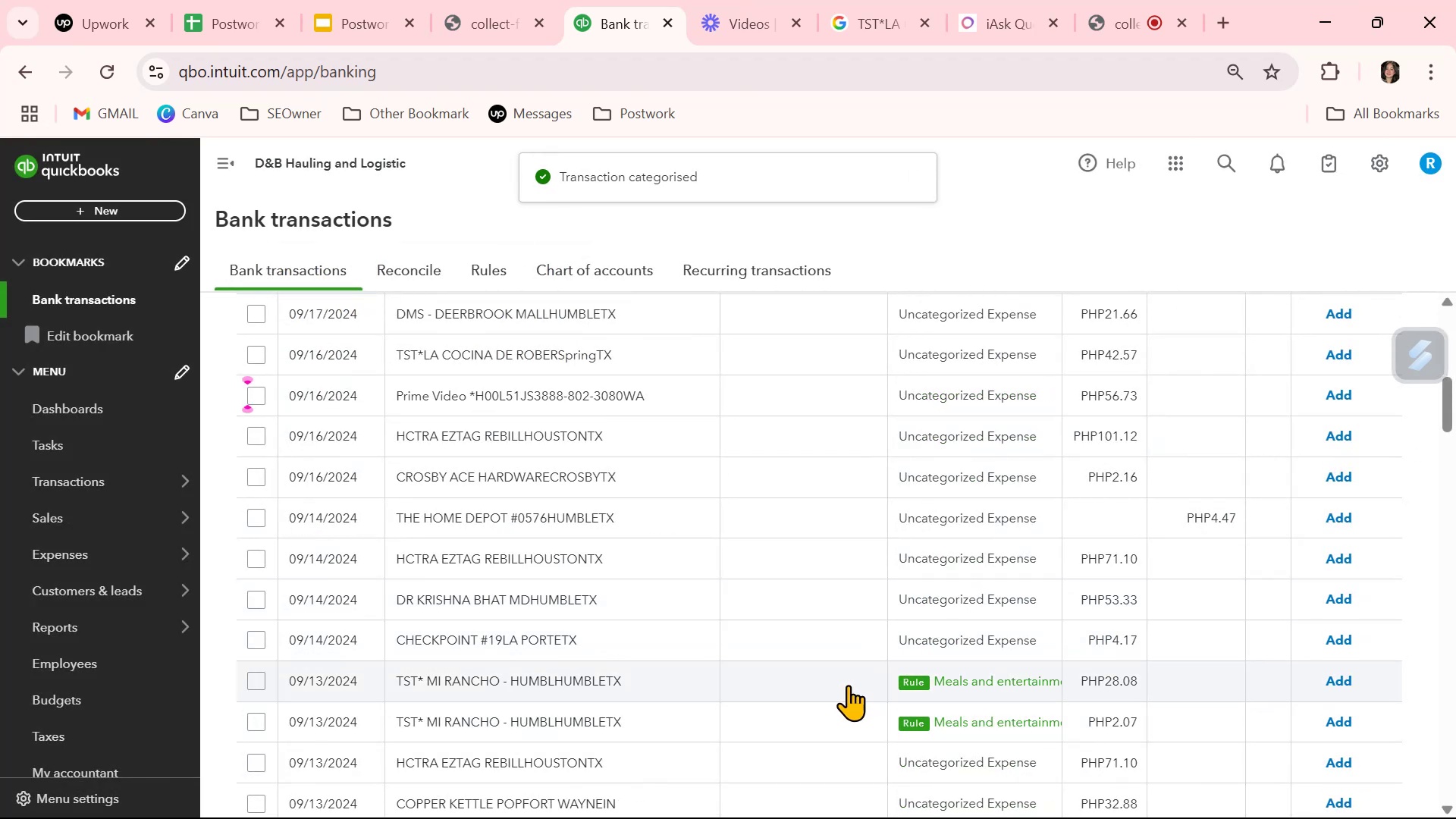 
left_click([846, 686])
 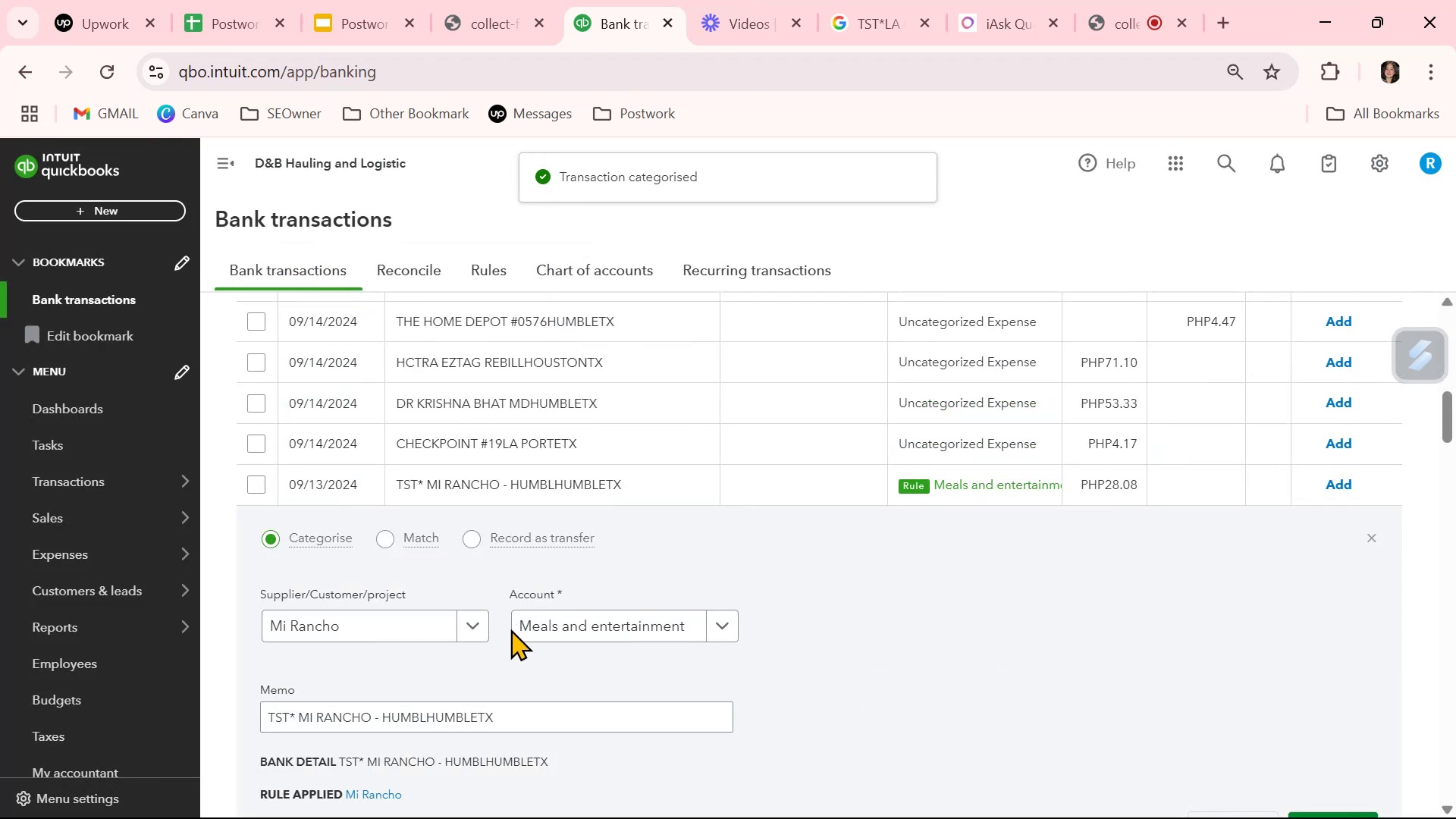 
left_click([789, 603])
 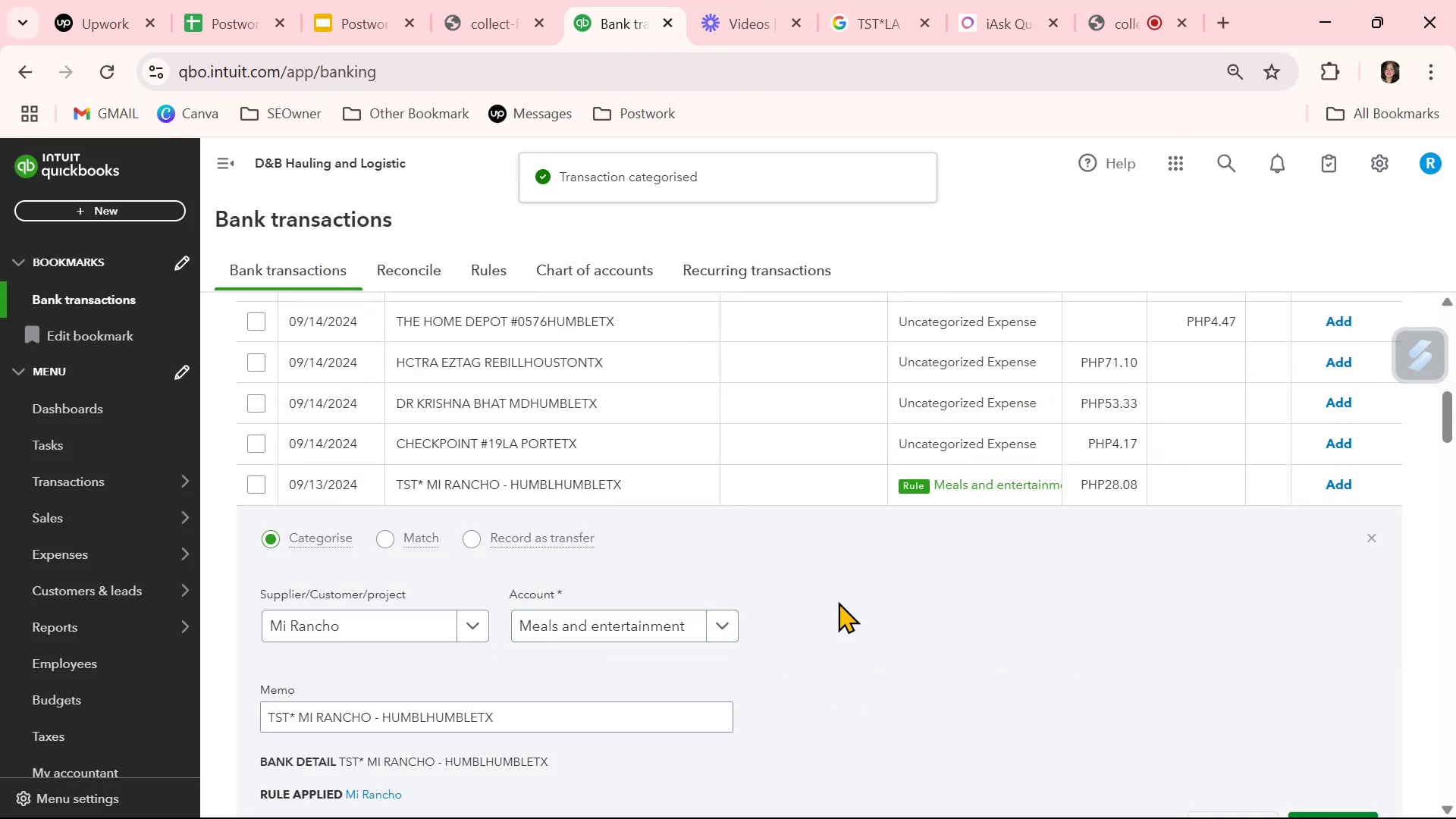 
scroll: coordinate [1119, 662], scroll_direction: down, amount: 3.0
 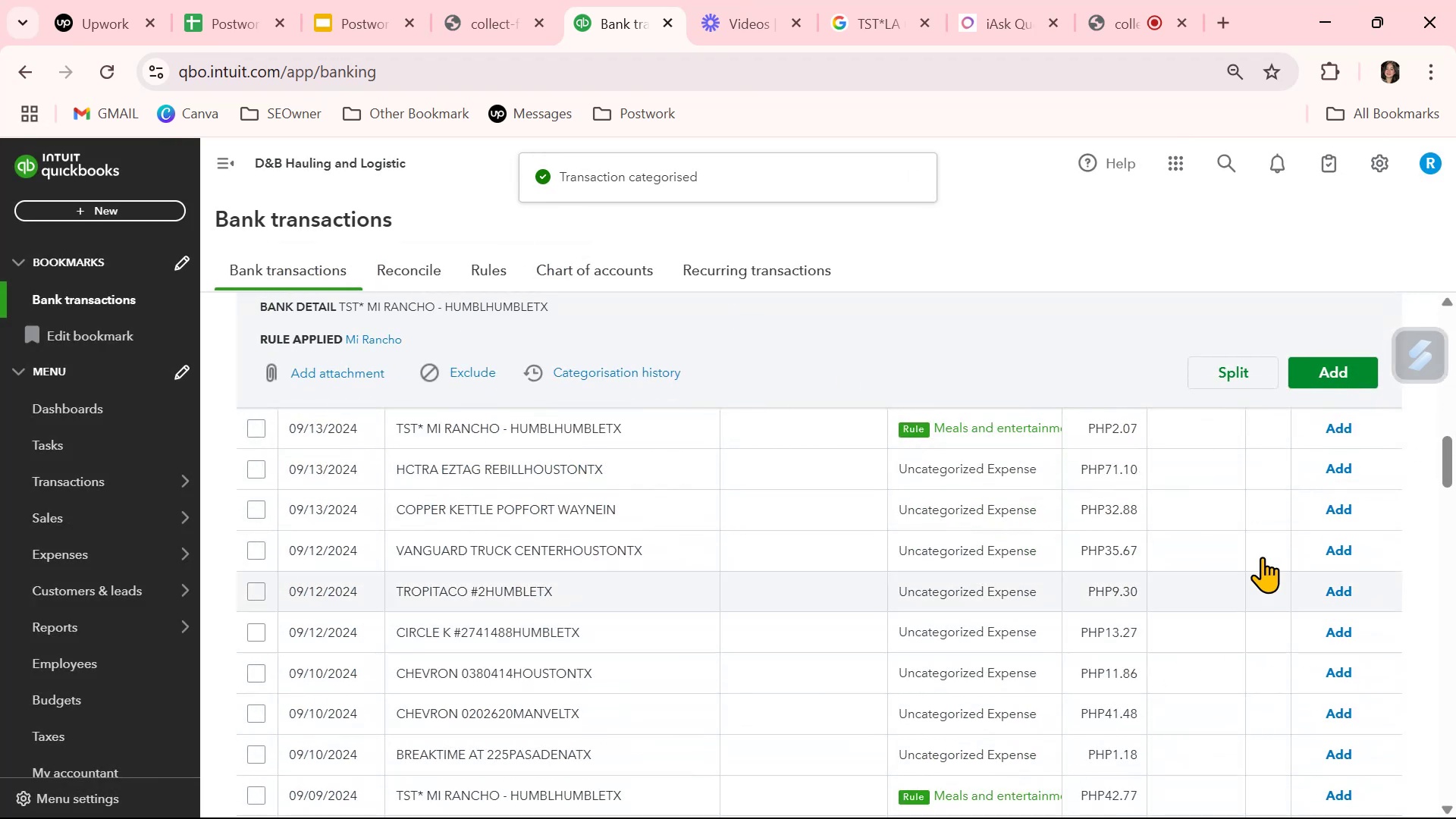 
scroll: coordinate [1113, 599], scroll_direction: up, amount: 2.0
 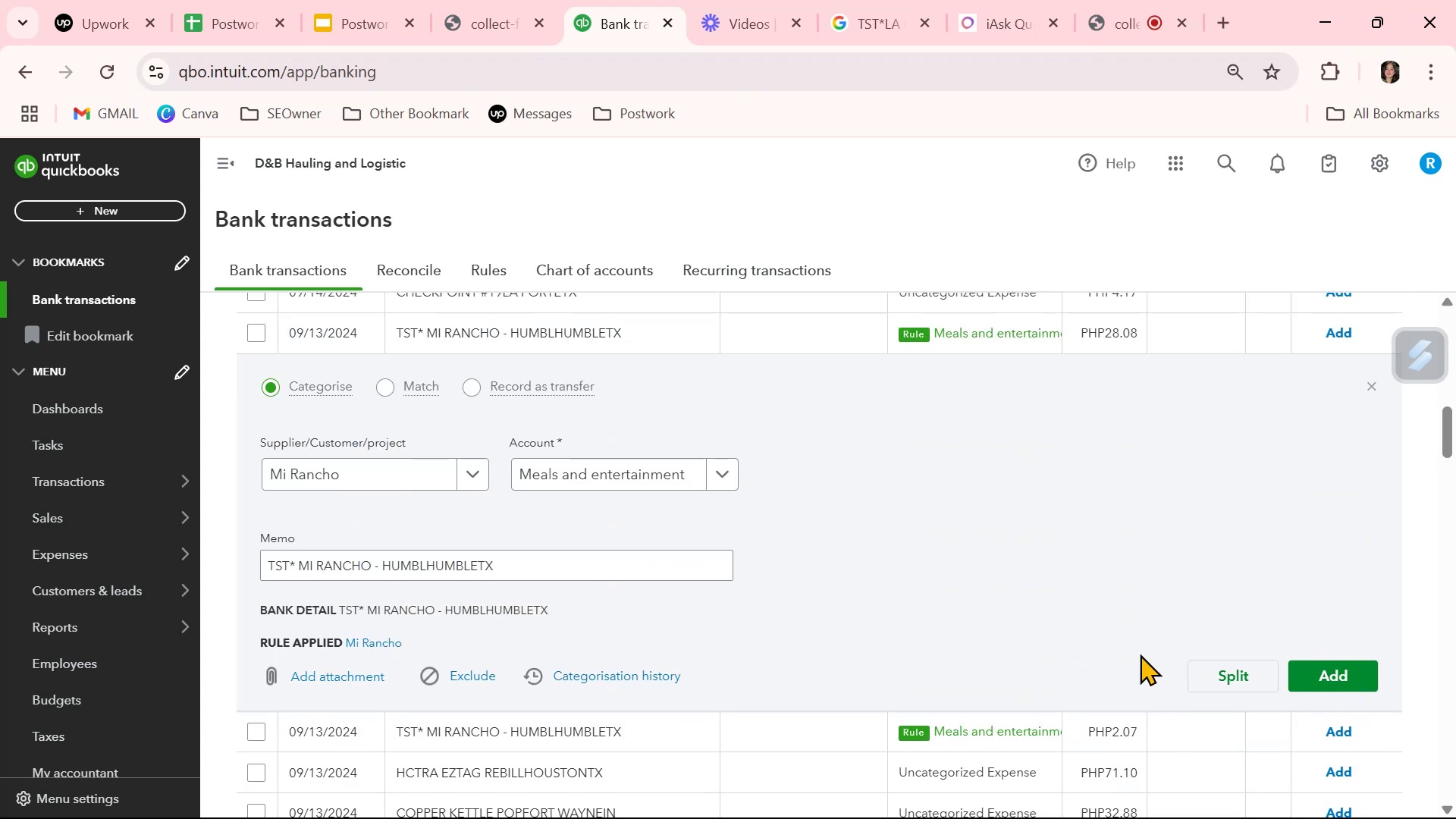 
scroll: coordinate [1243, 736], scroll_direction: down, amount: 3.0
 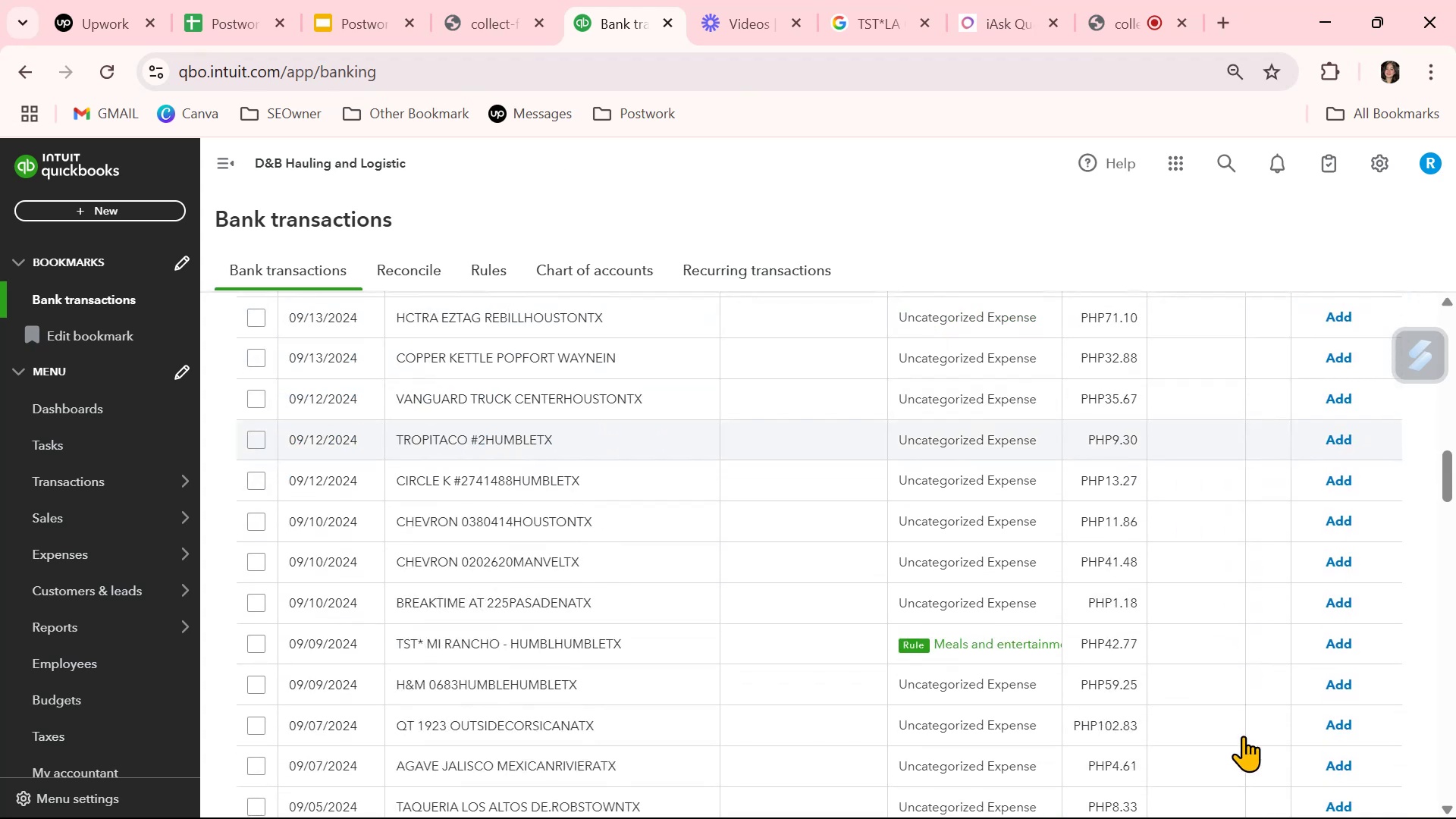 
scroll: coordinate [1243, 735], scroll_direction: up, amount: 3.0
 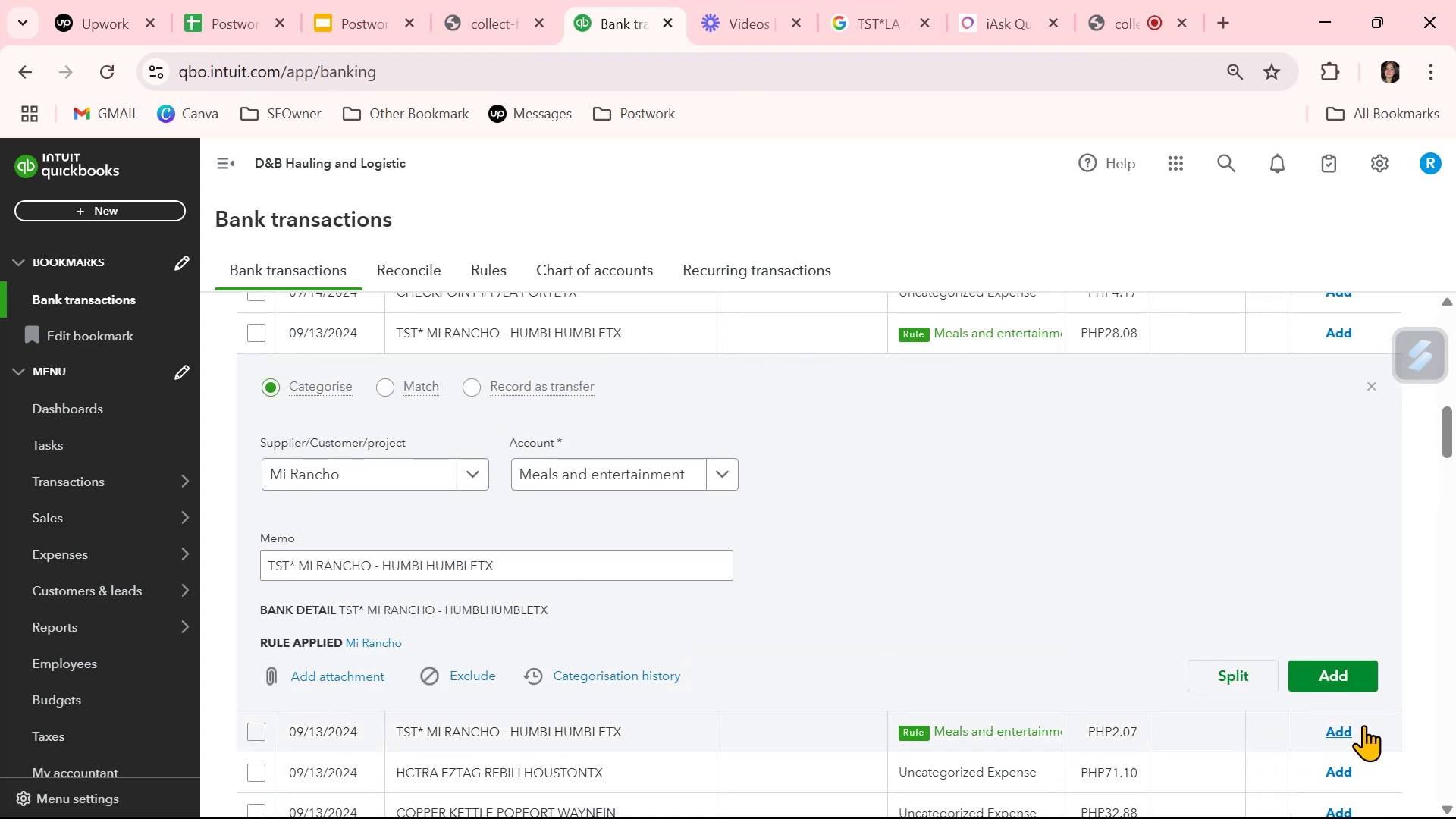 
scroll: coordinate [1011, 670], scroll_direction: down, amount: 1.0
 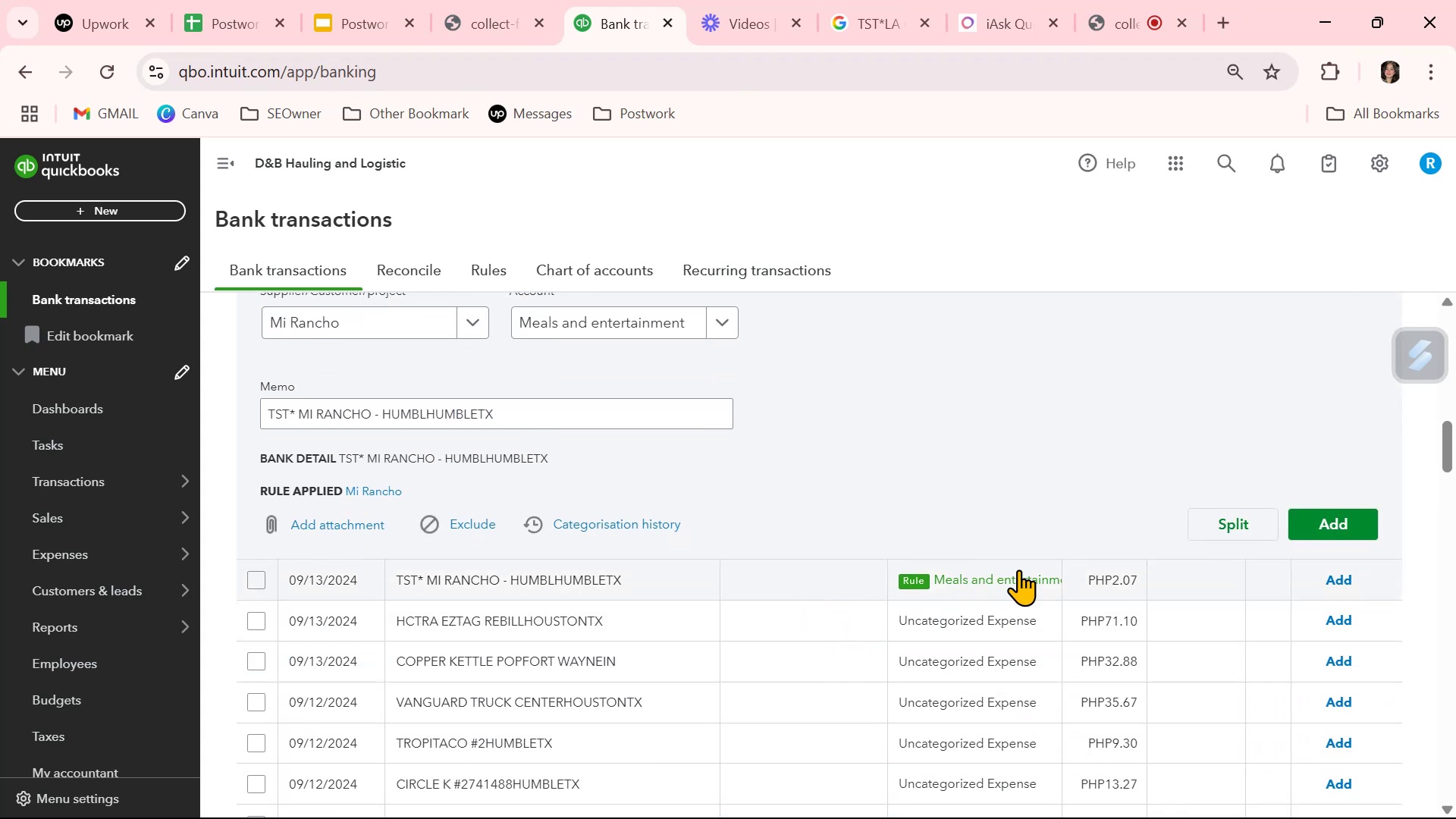 
left_click([1350, 531])
 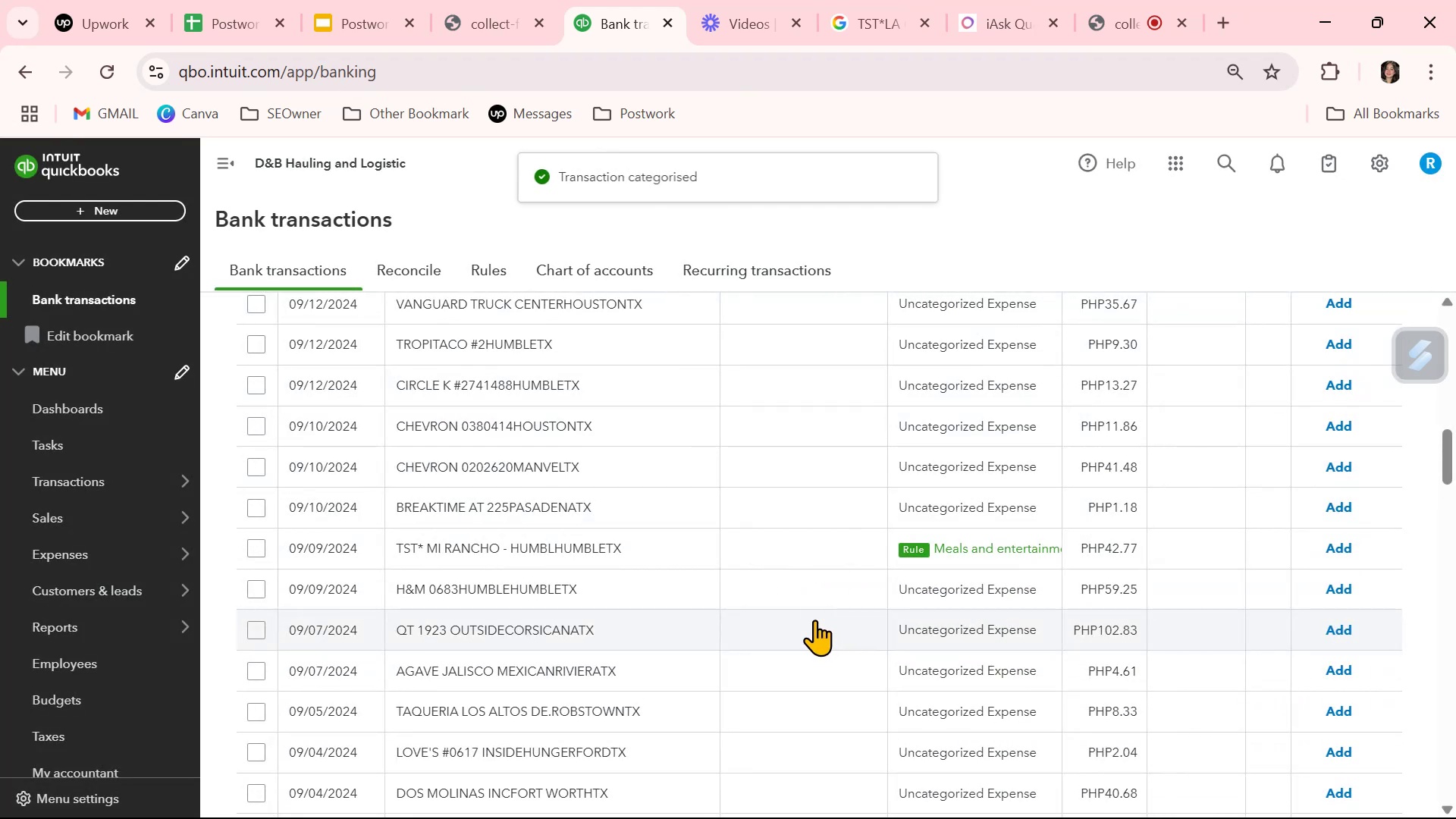 
left_click([842, 548])
 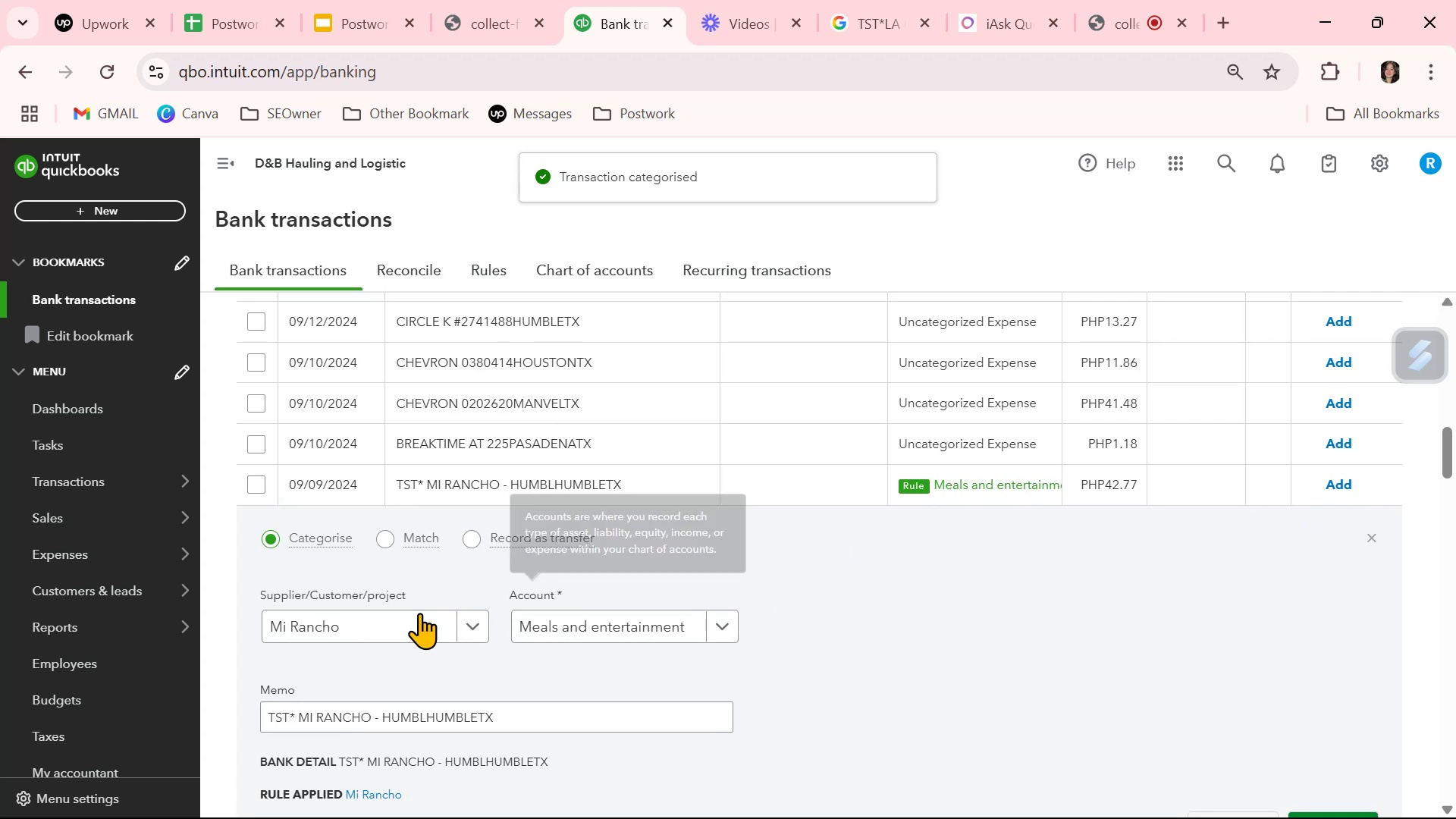 
left_click([974, 682])
 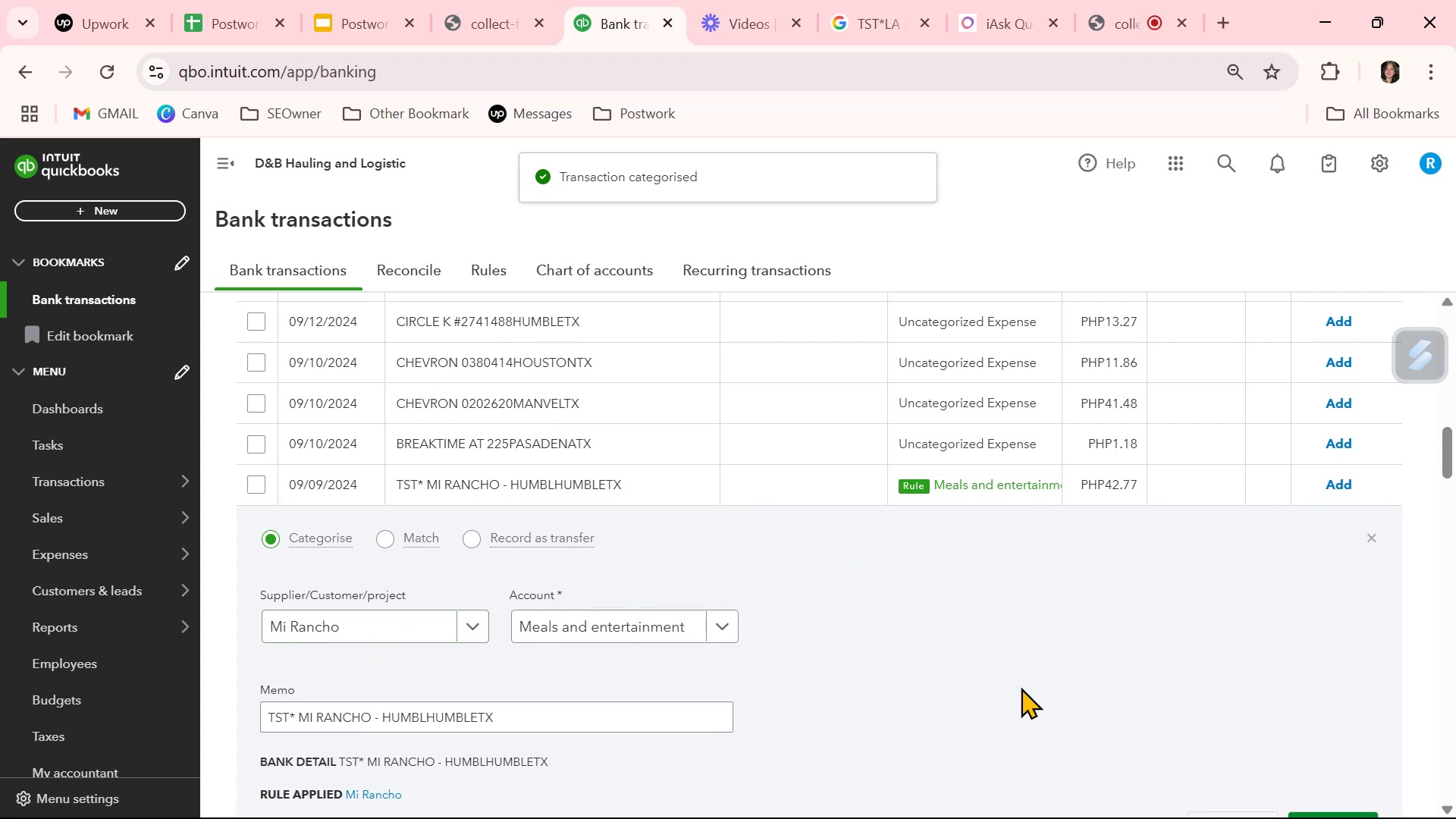 
scroll: coordinate [1244, 720], scroll_direction: down, amount: 2.0
 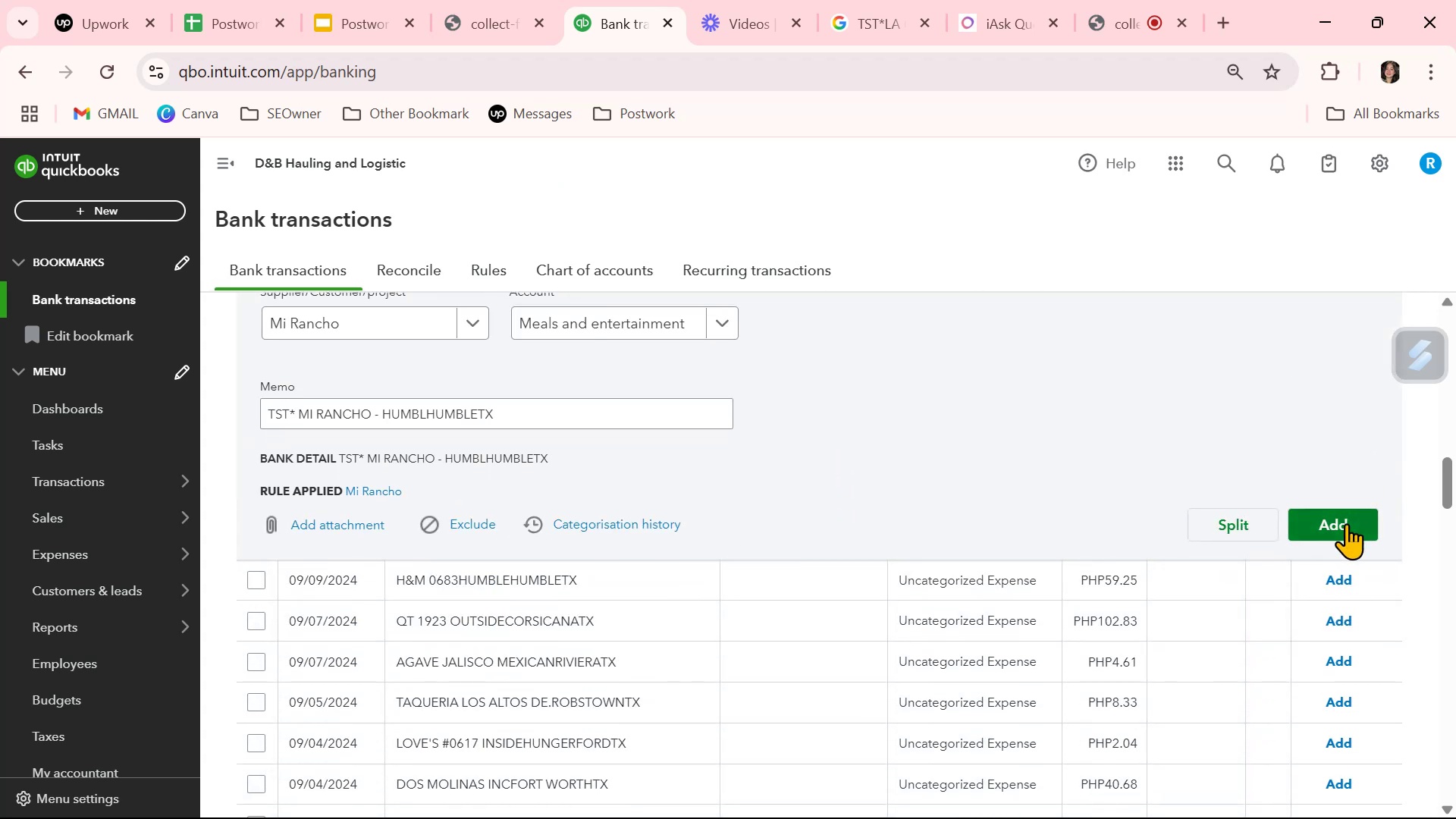 
left_click([1346, 524])
 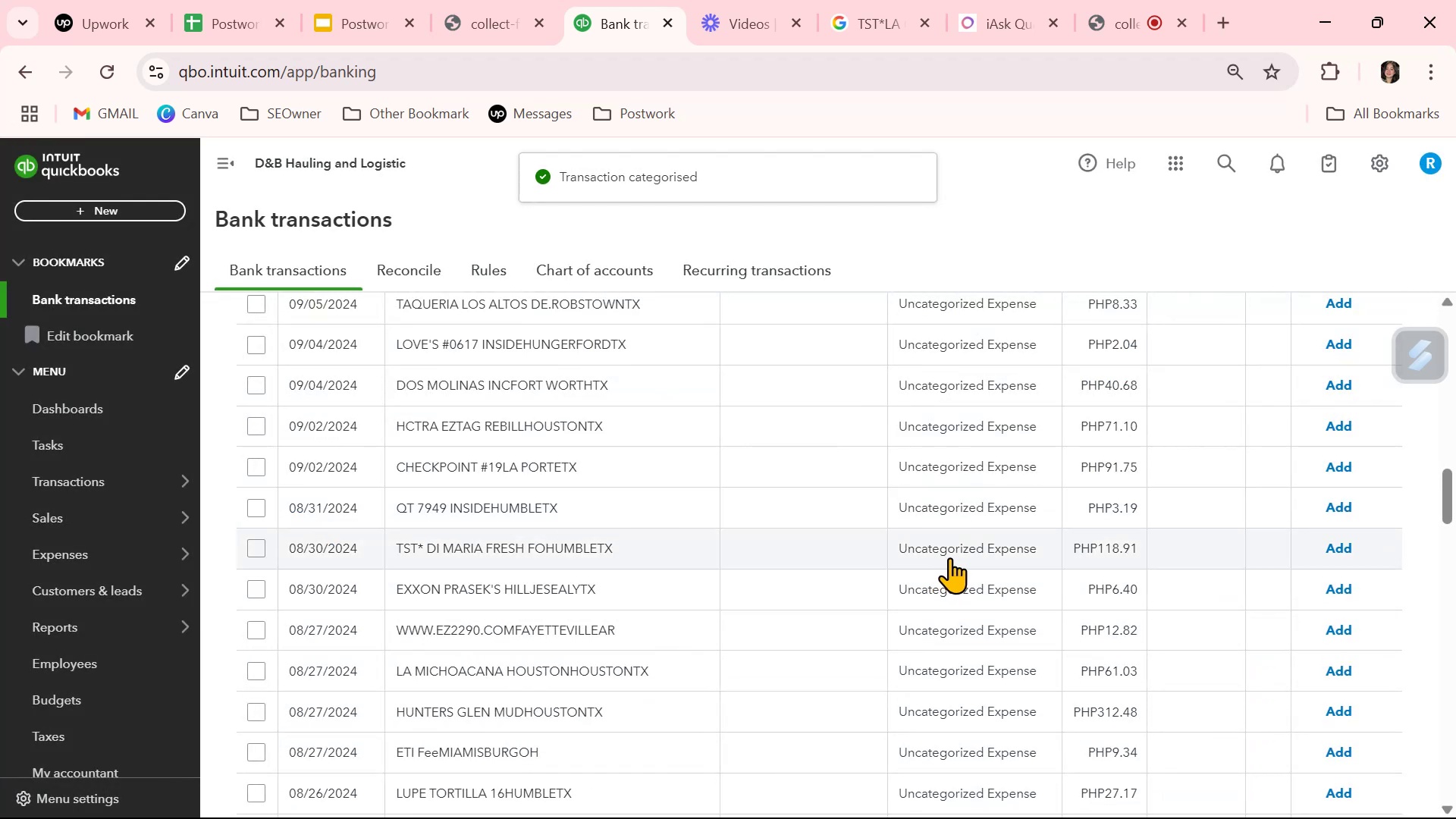 
wait(10.34)
 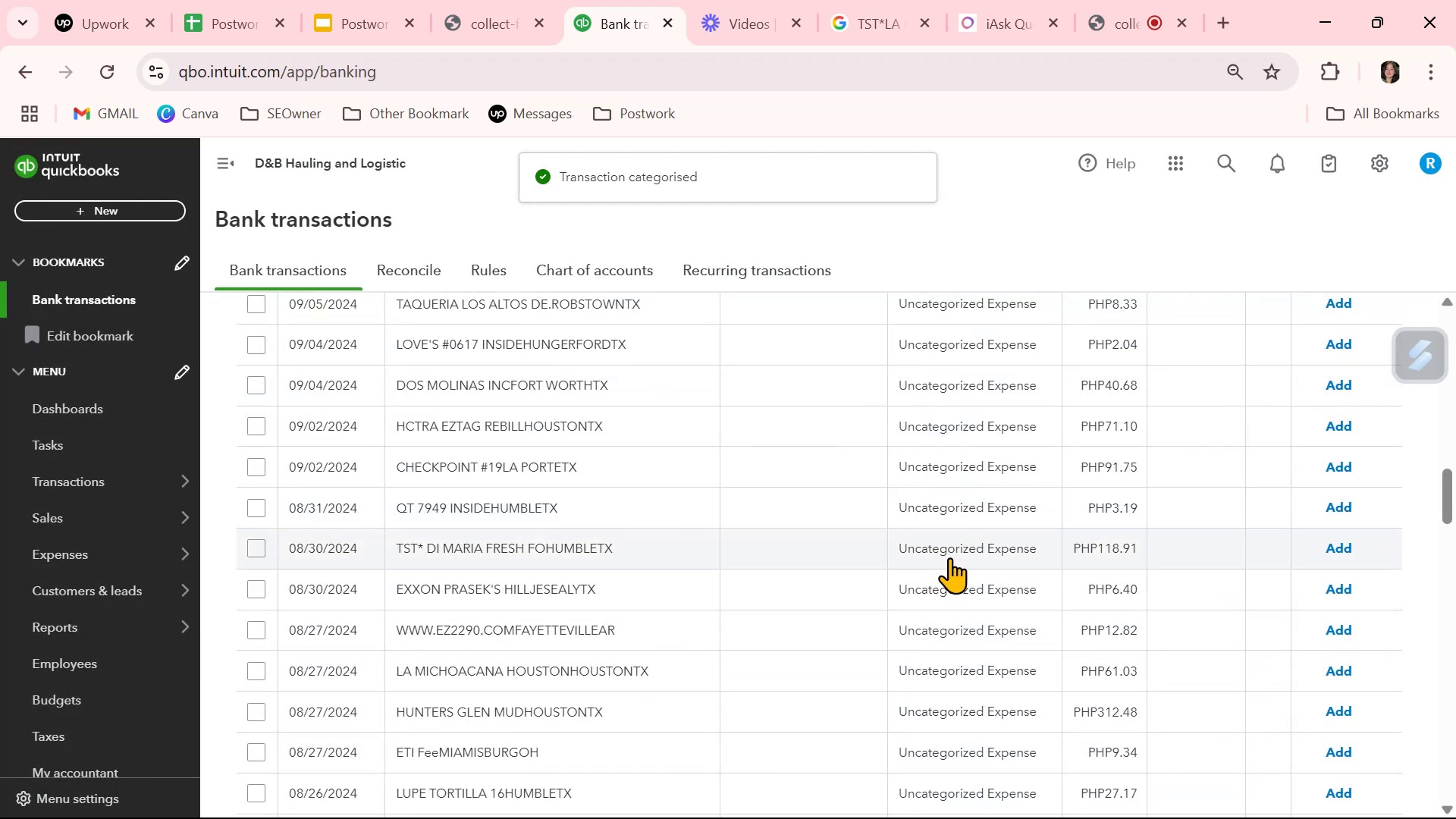 
scroll: coordinate [736, 606], scroll_direction: down, amount: 6.0
 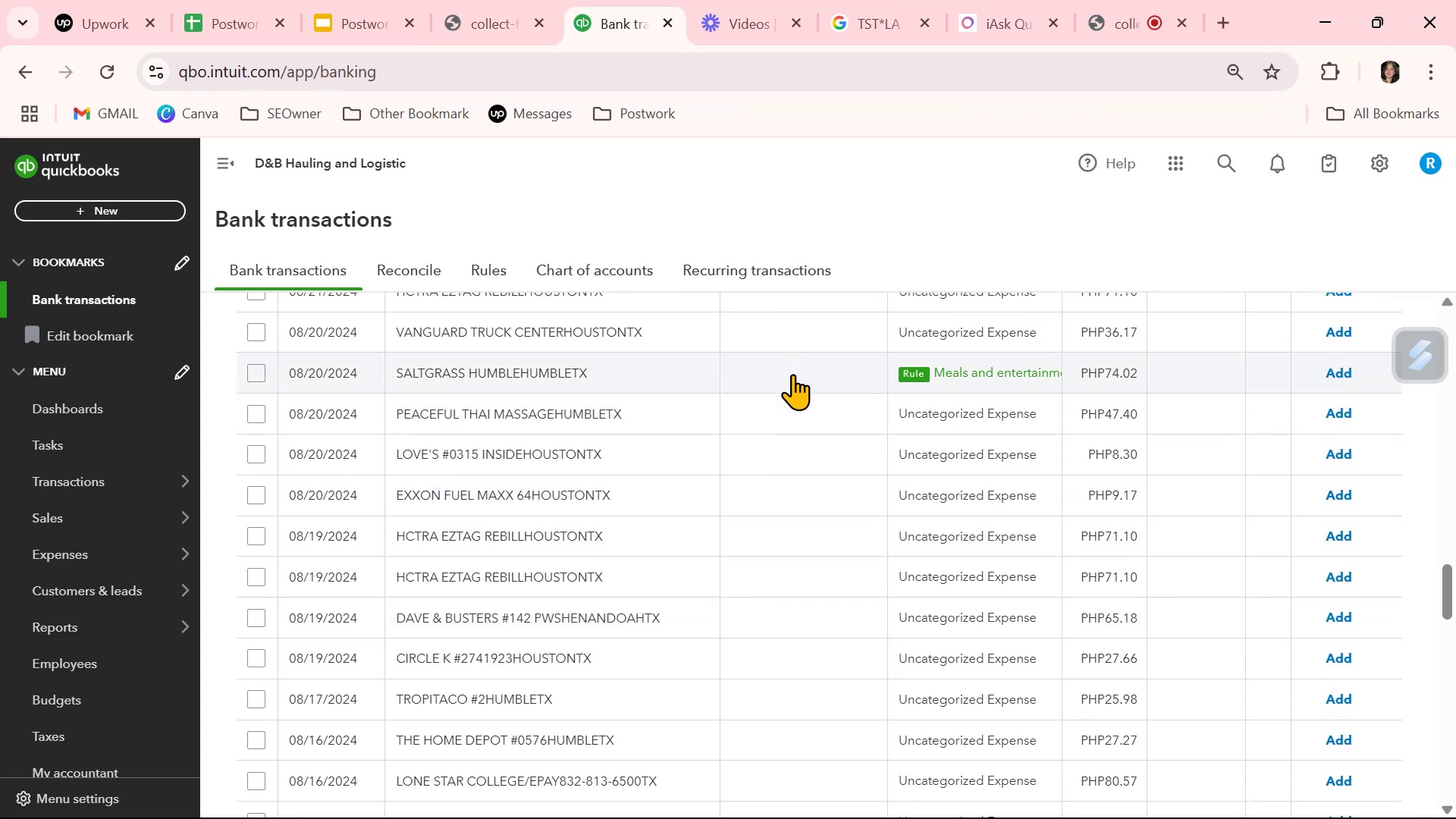 
left_click([793, 375])
 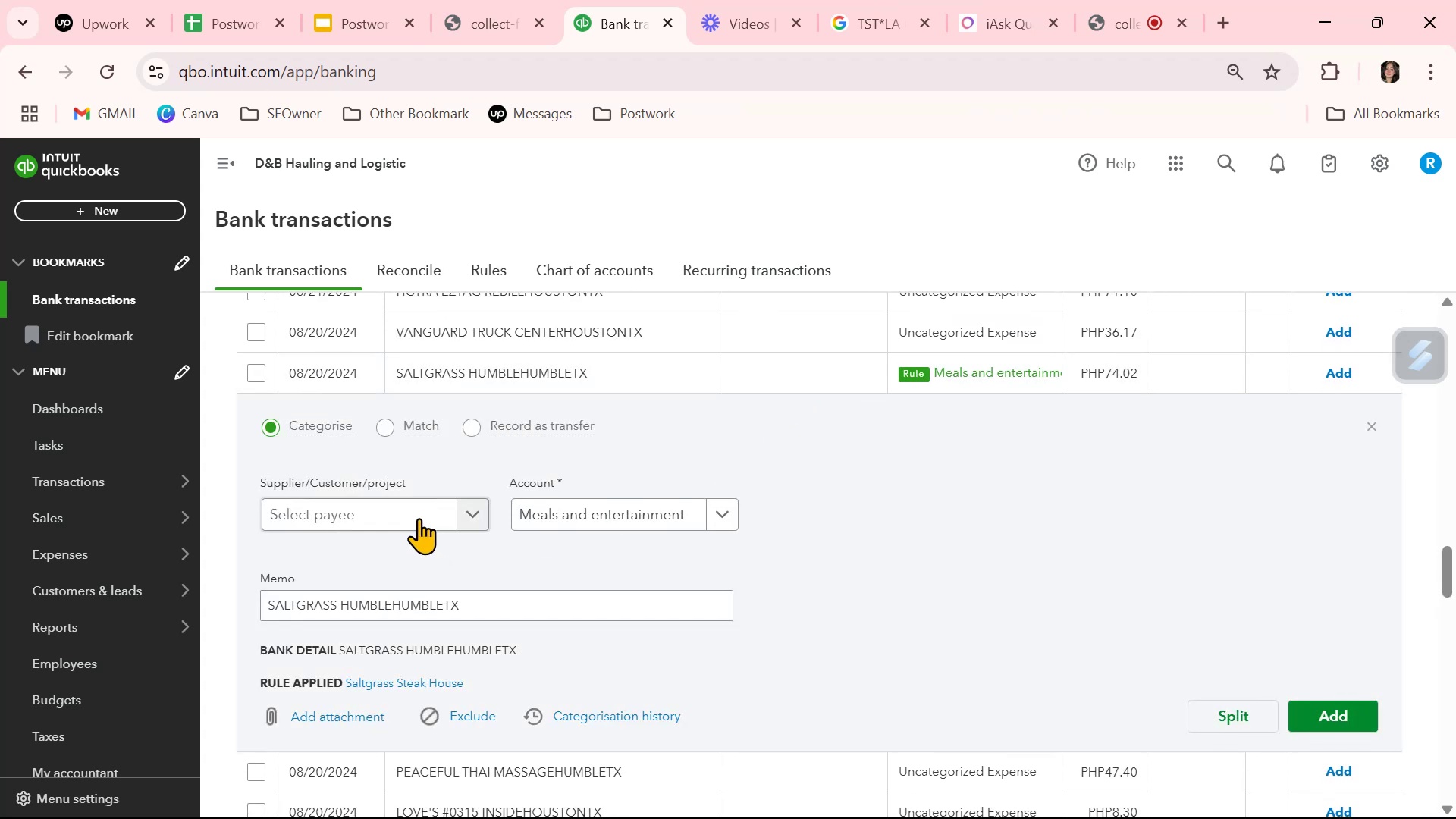 
left_click([413, 513])
 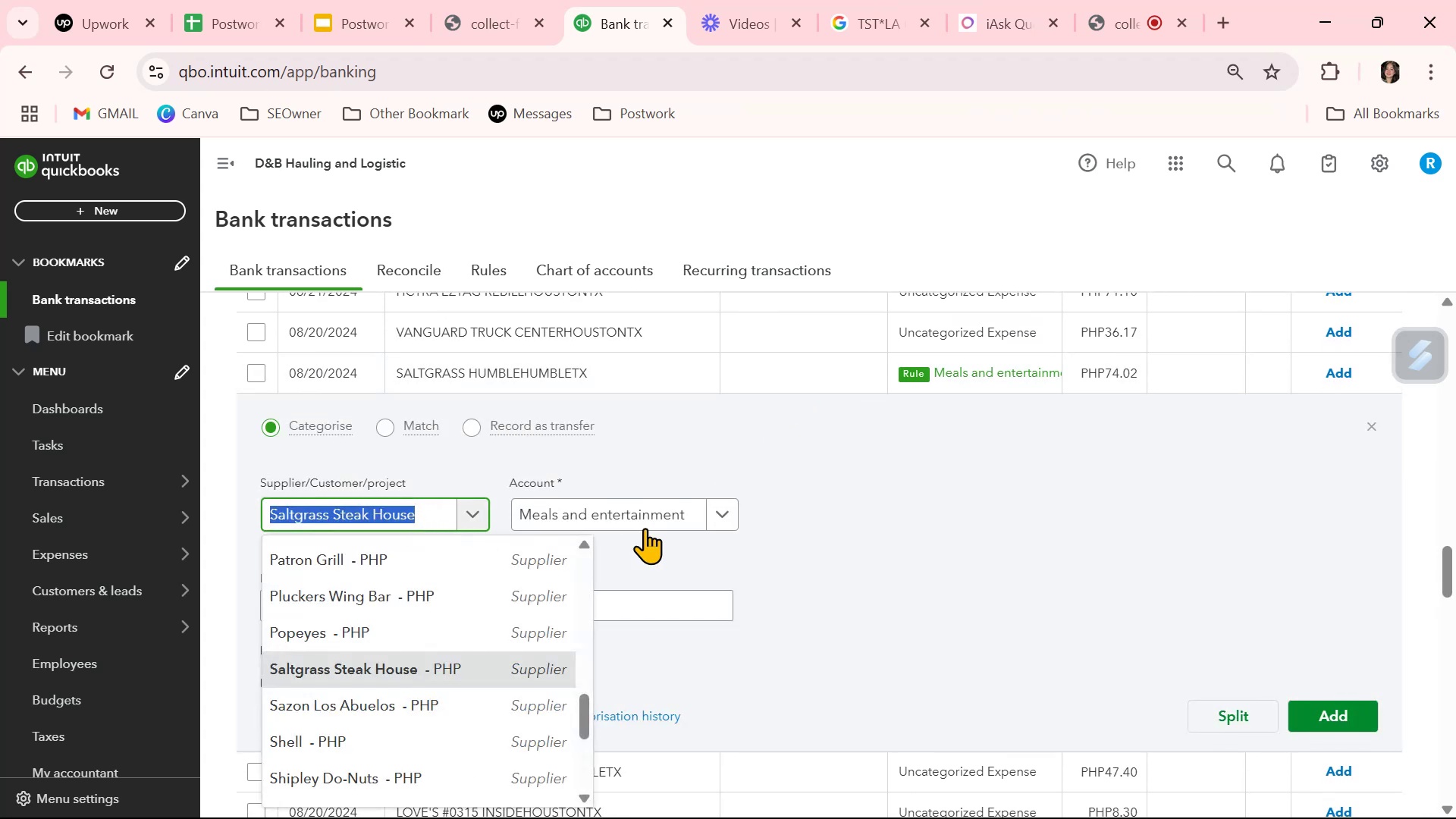 
left_click([884, 526])
 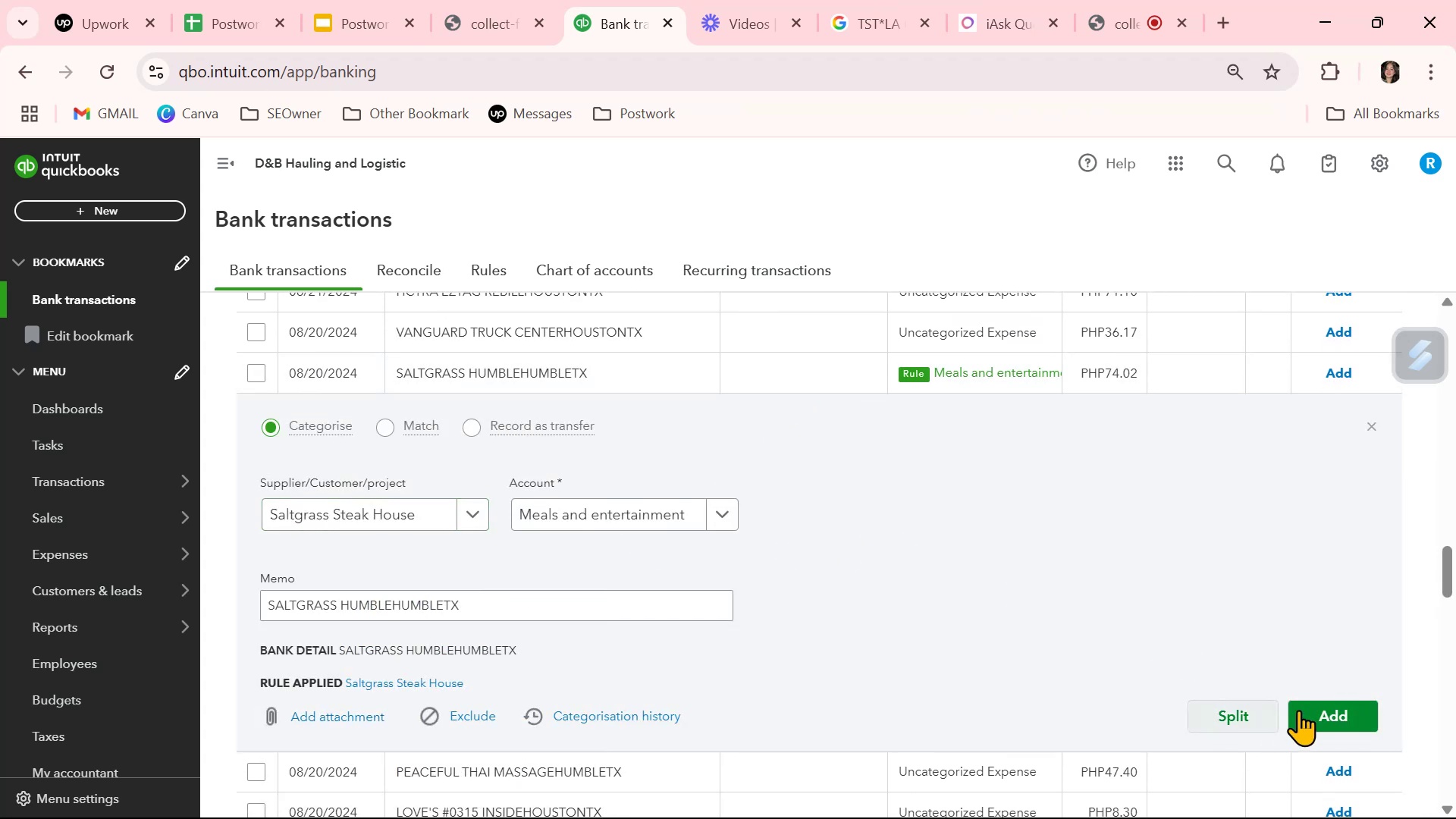 
left_click([1339, 708])
 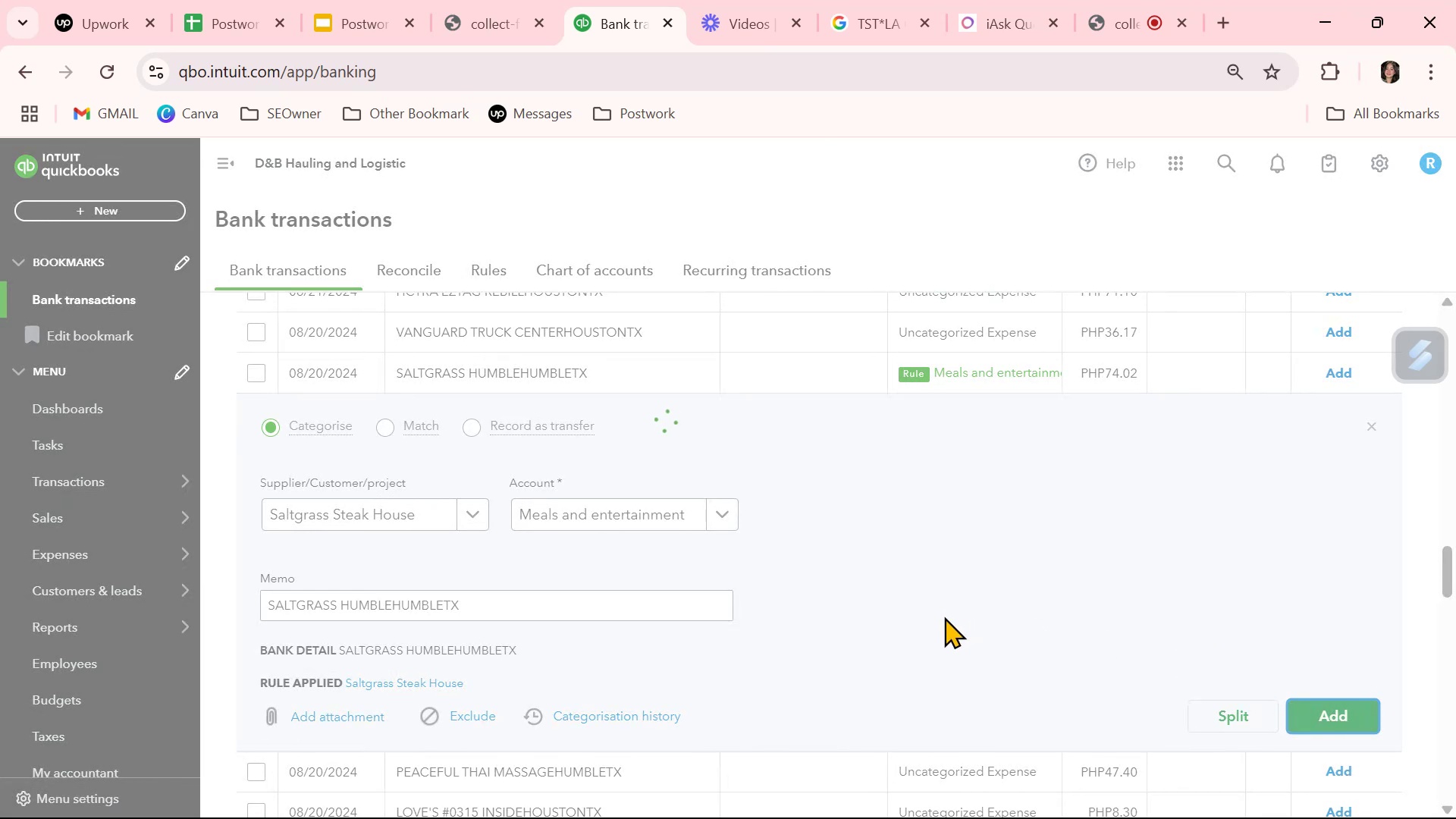 
scroll: coordinate [944, 617], scroll_direction: down, amount: 6.0
 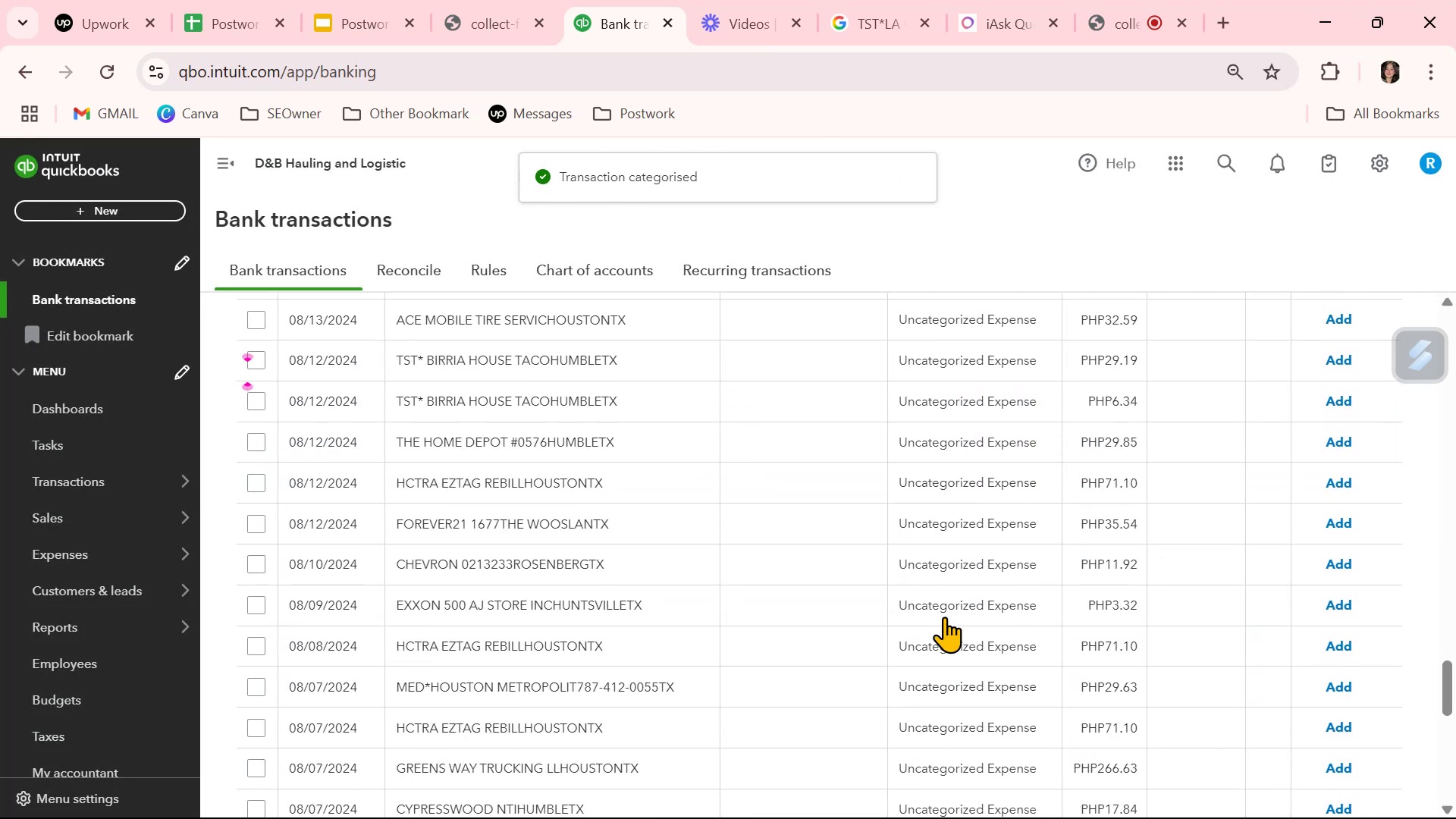 
scroll: coordinate [832, 570], scroll_direction: up, amount: 23.0
 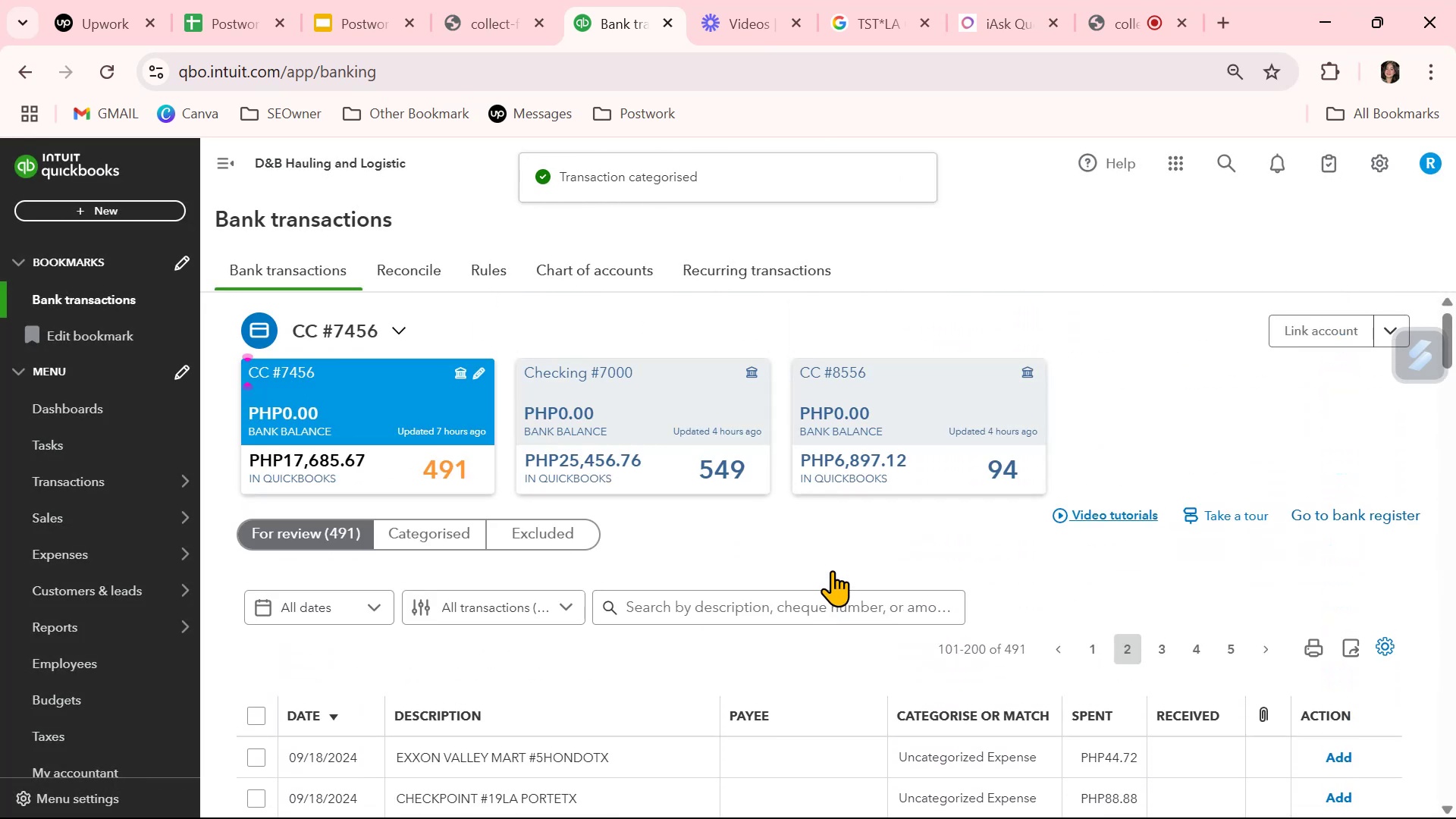 
scroll: coordinate [832, 570], scroll_direction: down, amount: 3.0
 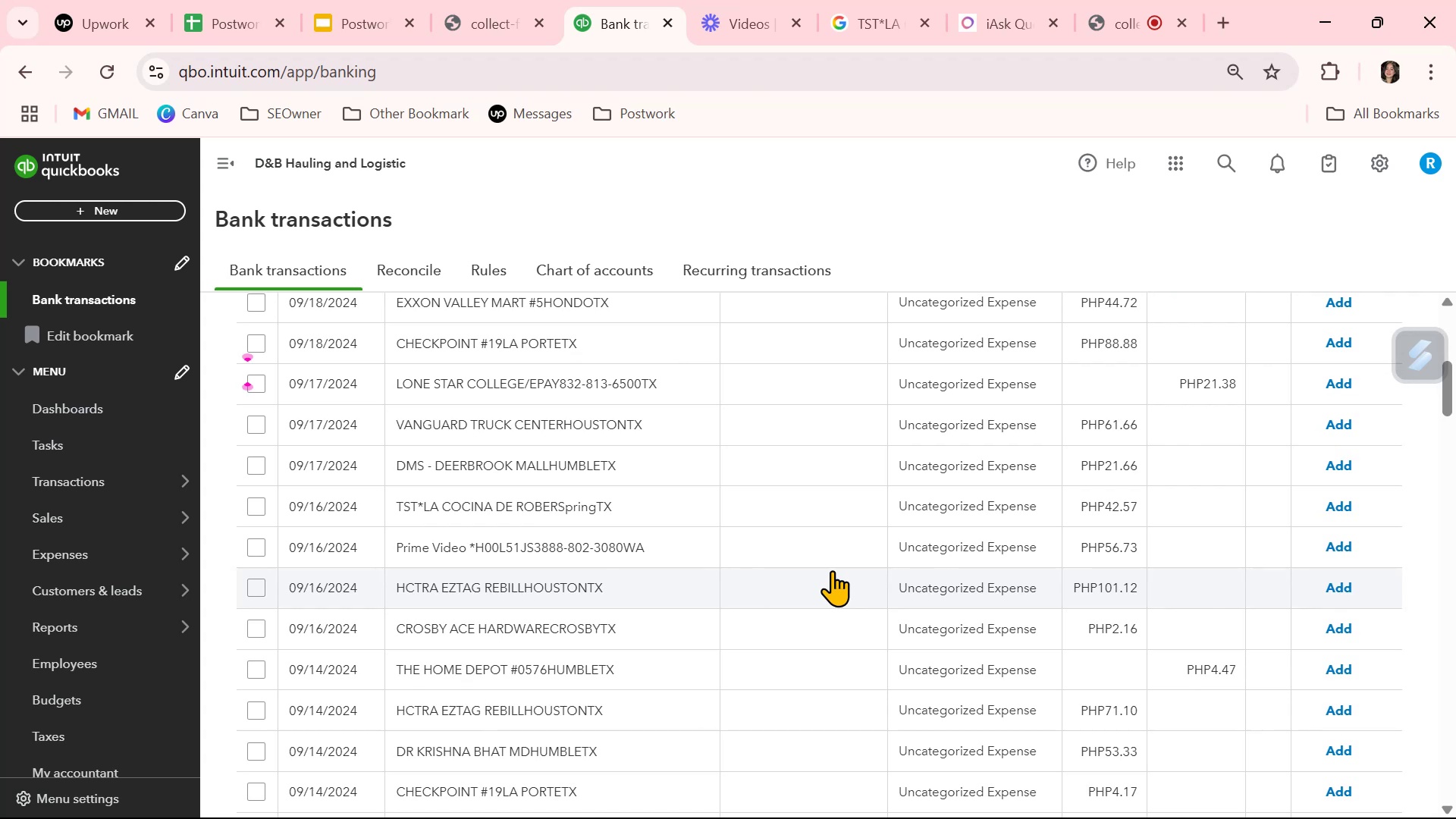 
wait(6.52)
 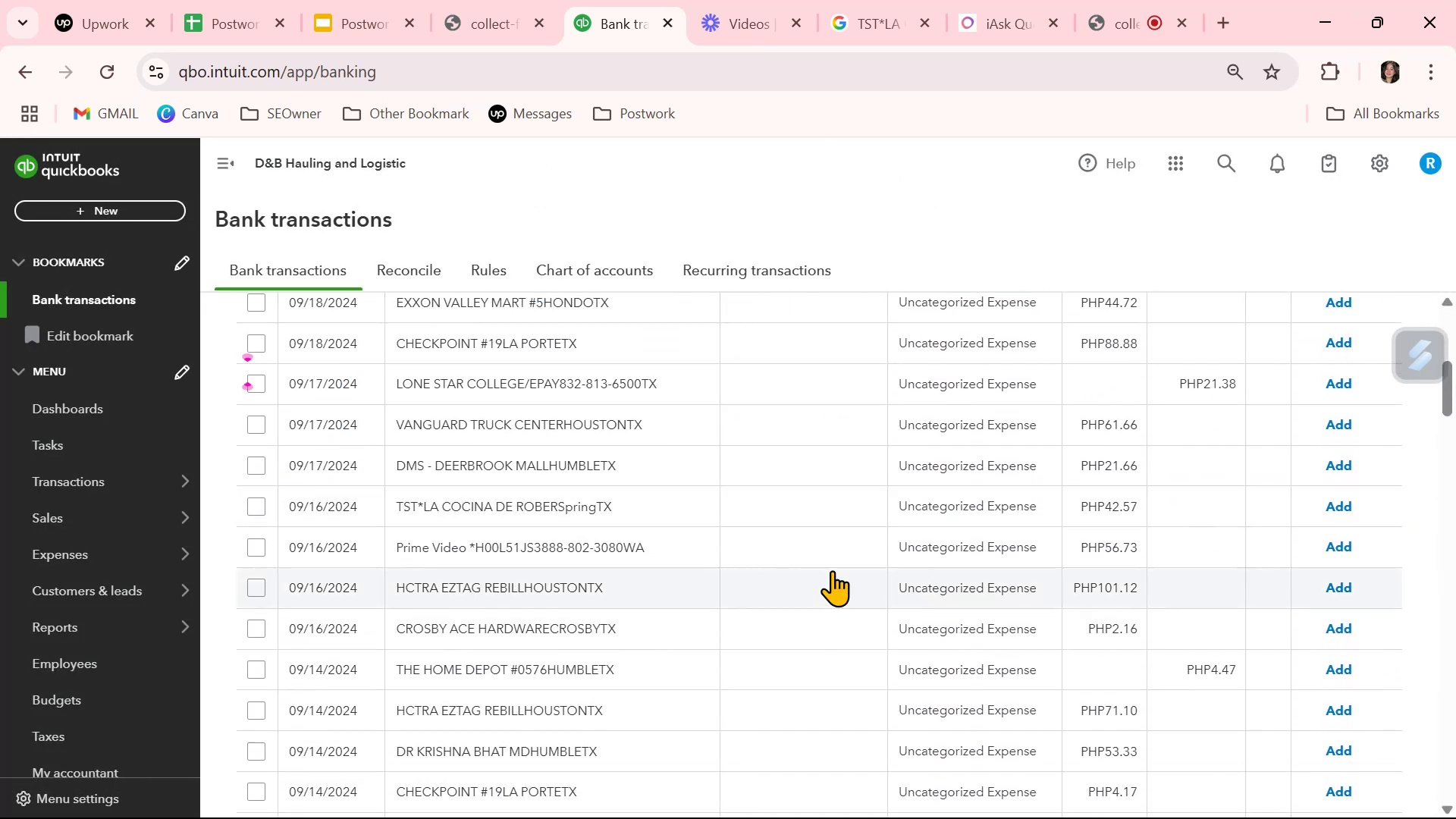 
scroll: coordinate [832, 570], scroll_direction: up, amount: 1.0
 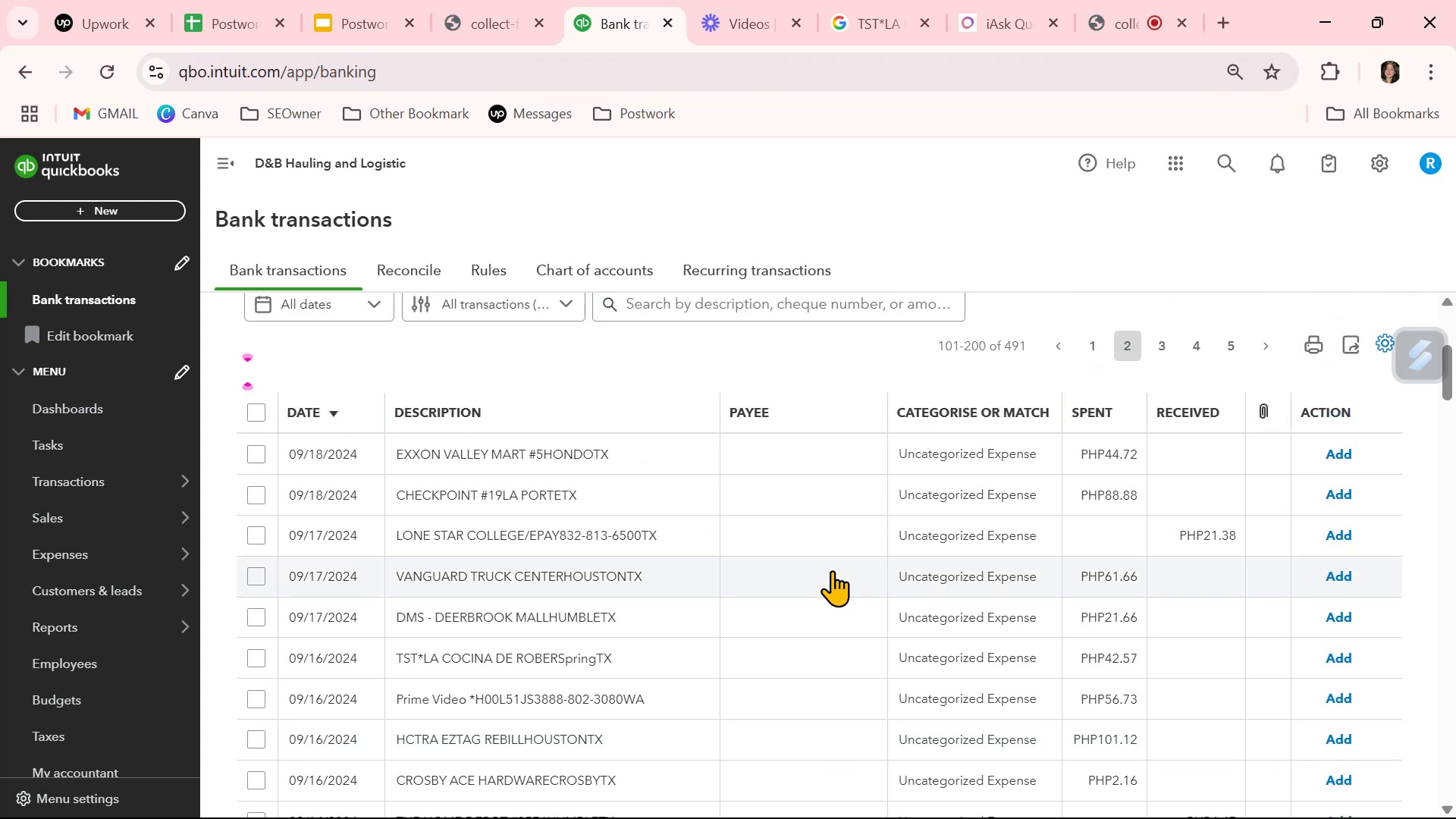 
scroll: coordinate [832, 570], scroll_direction: down, amount: 2.0
 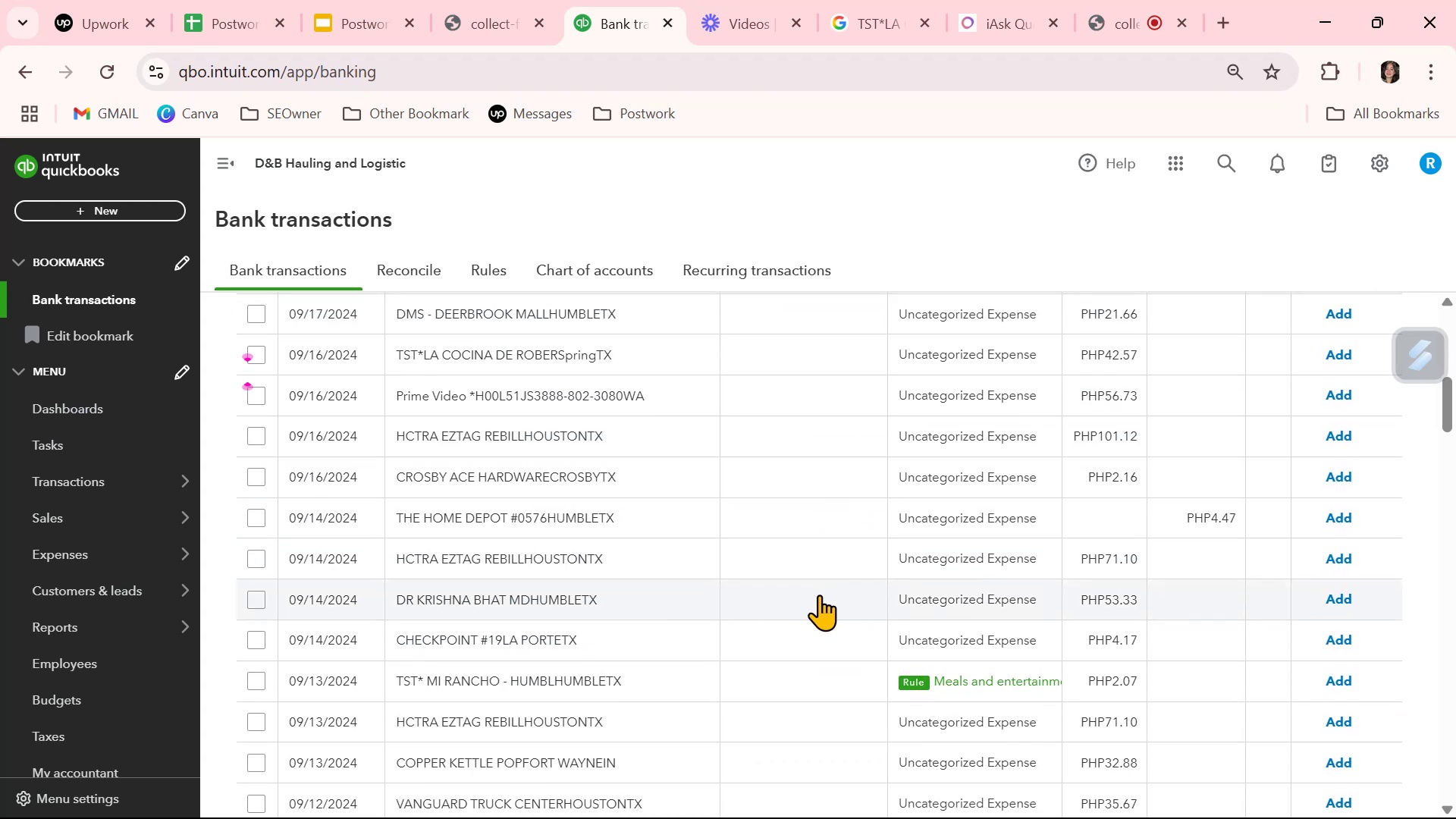 
left_click([845, 679])
 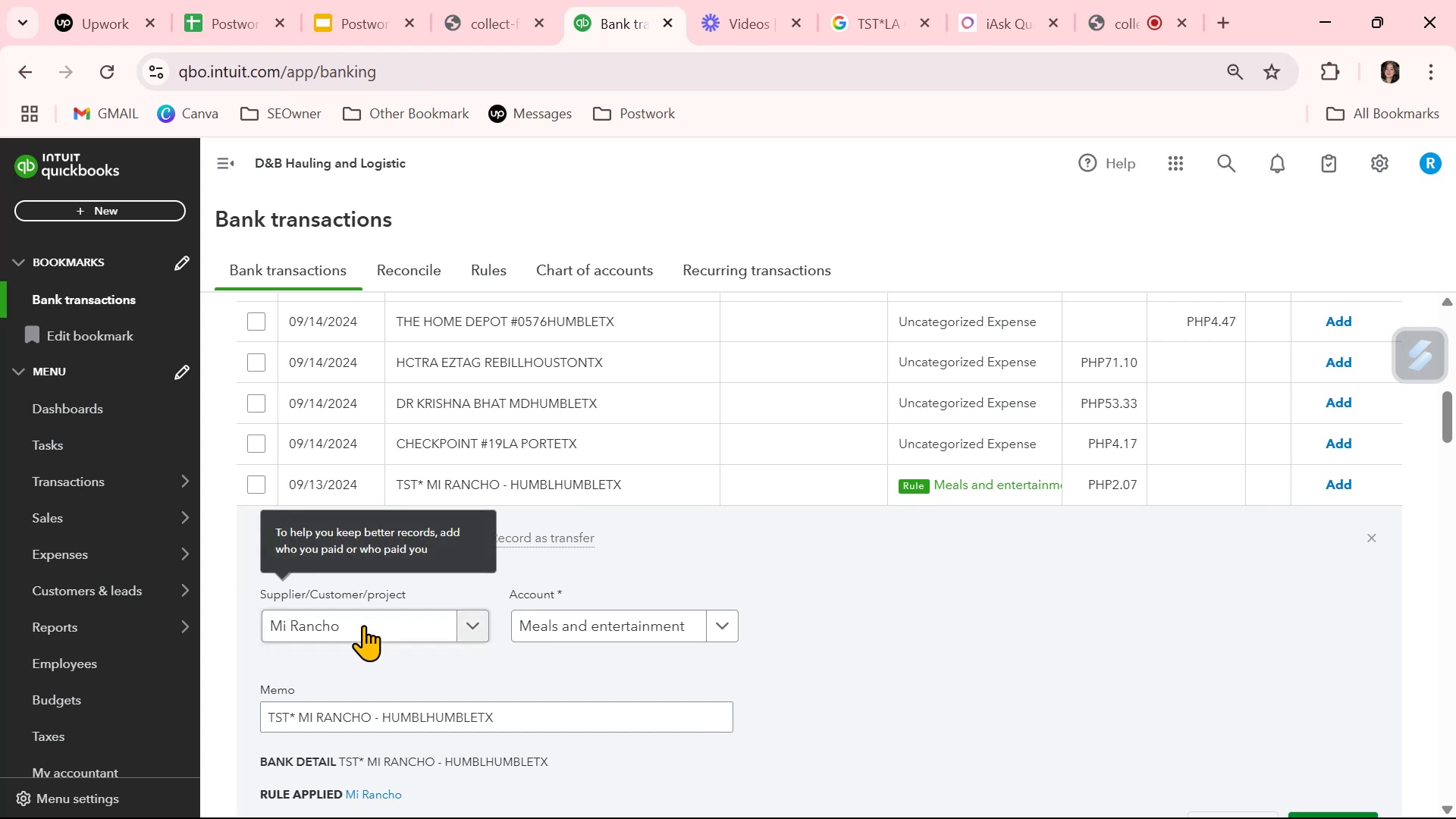 
left_click([1050, 683])
 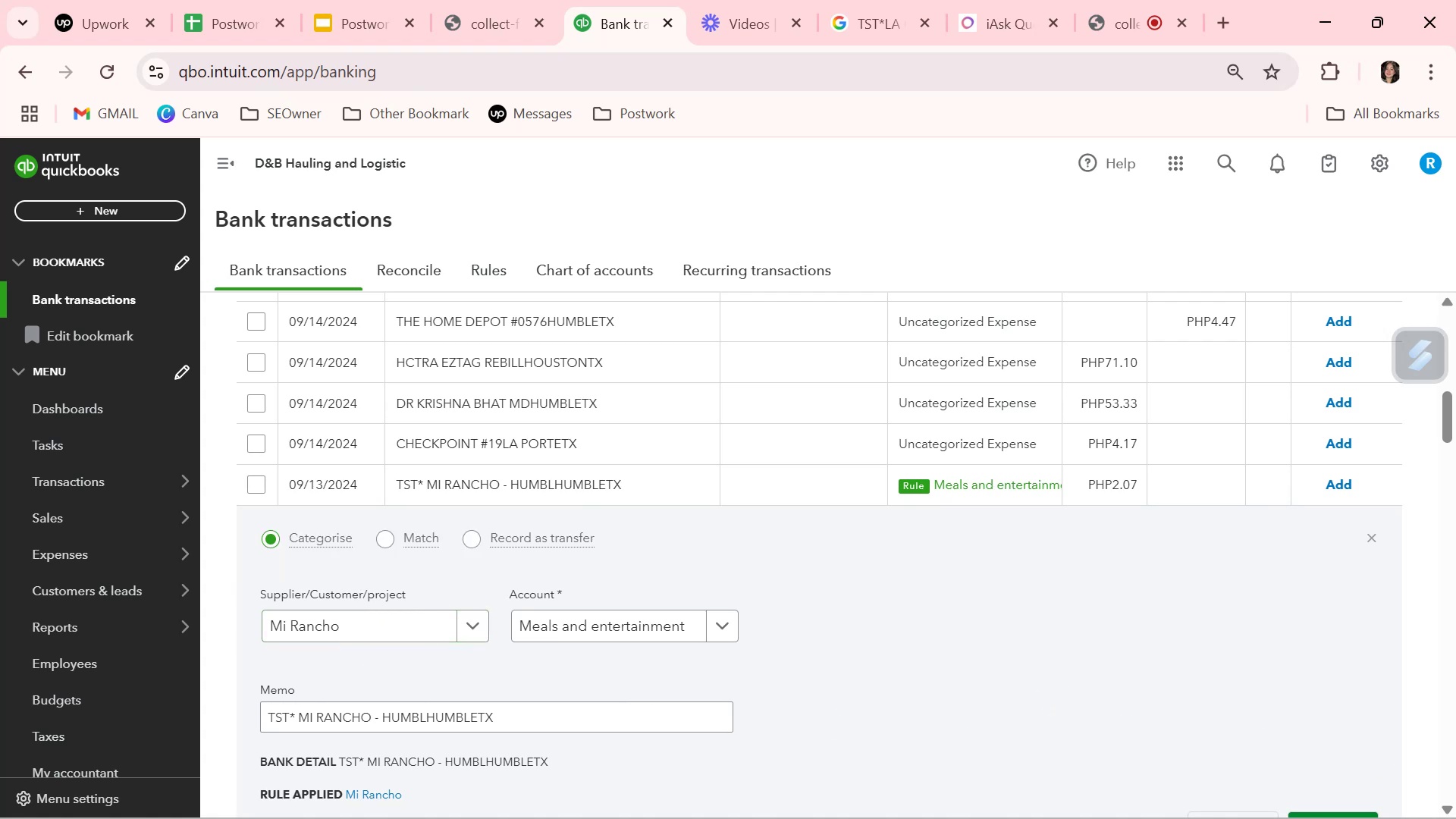 
scroll: coordinate [1348, 765], scroll_direction: down, amount: 2.0
 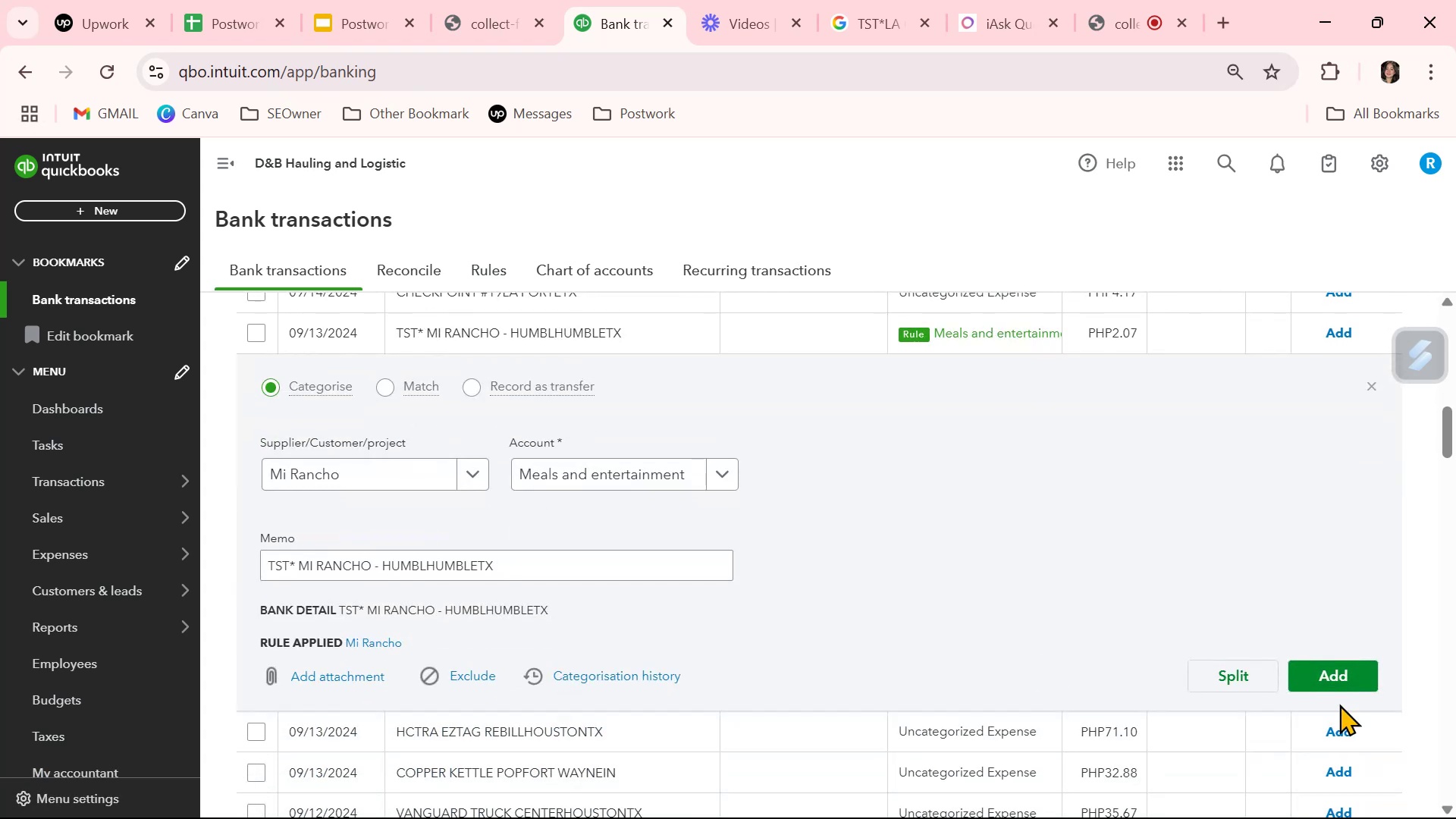 
left_click([1338, 679])
 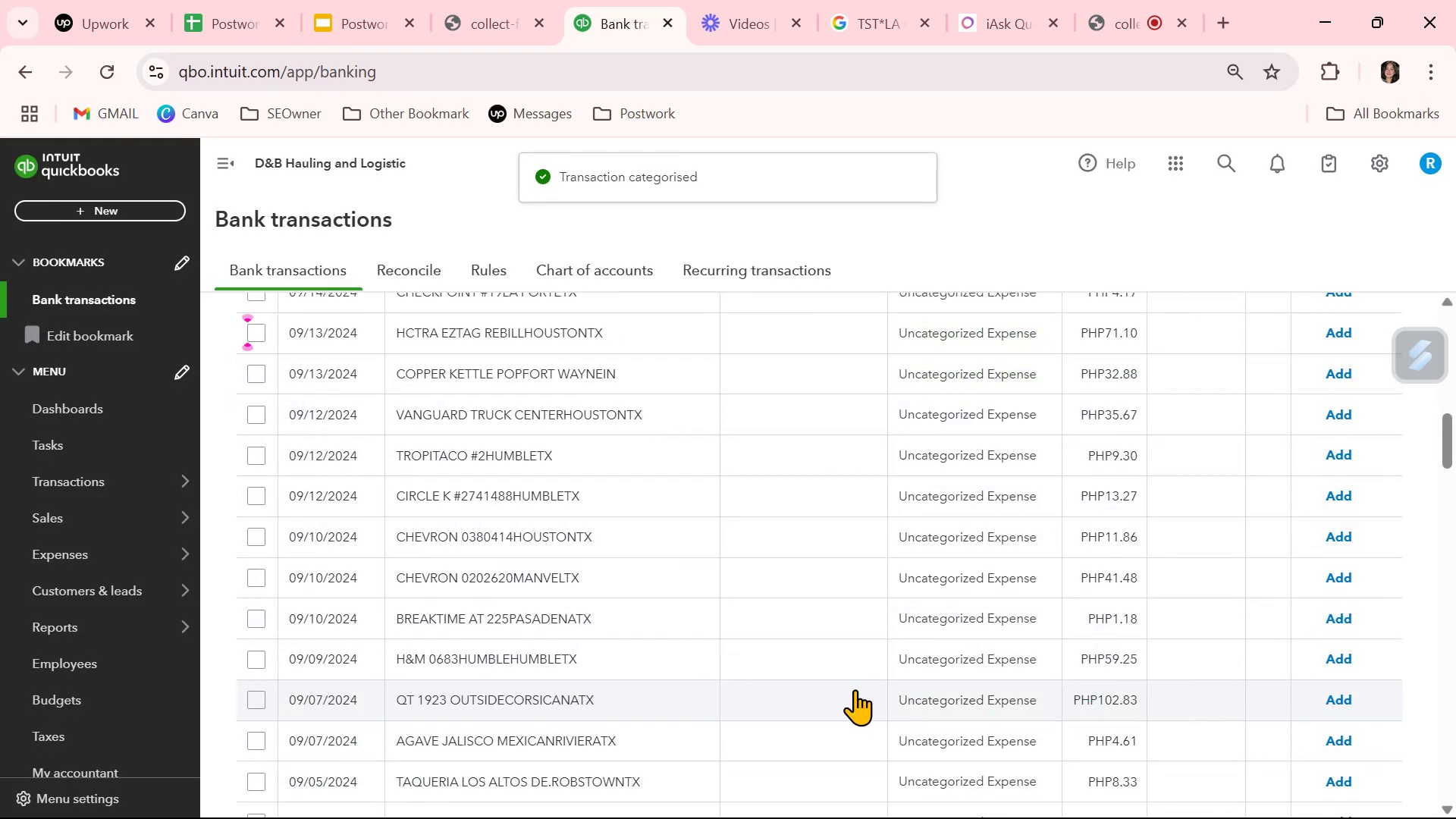 
scroll: coordinate [855, 689], scroll_direction: down, amount: 2.0
 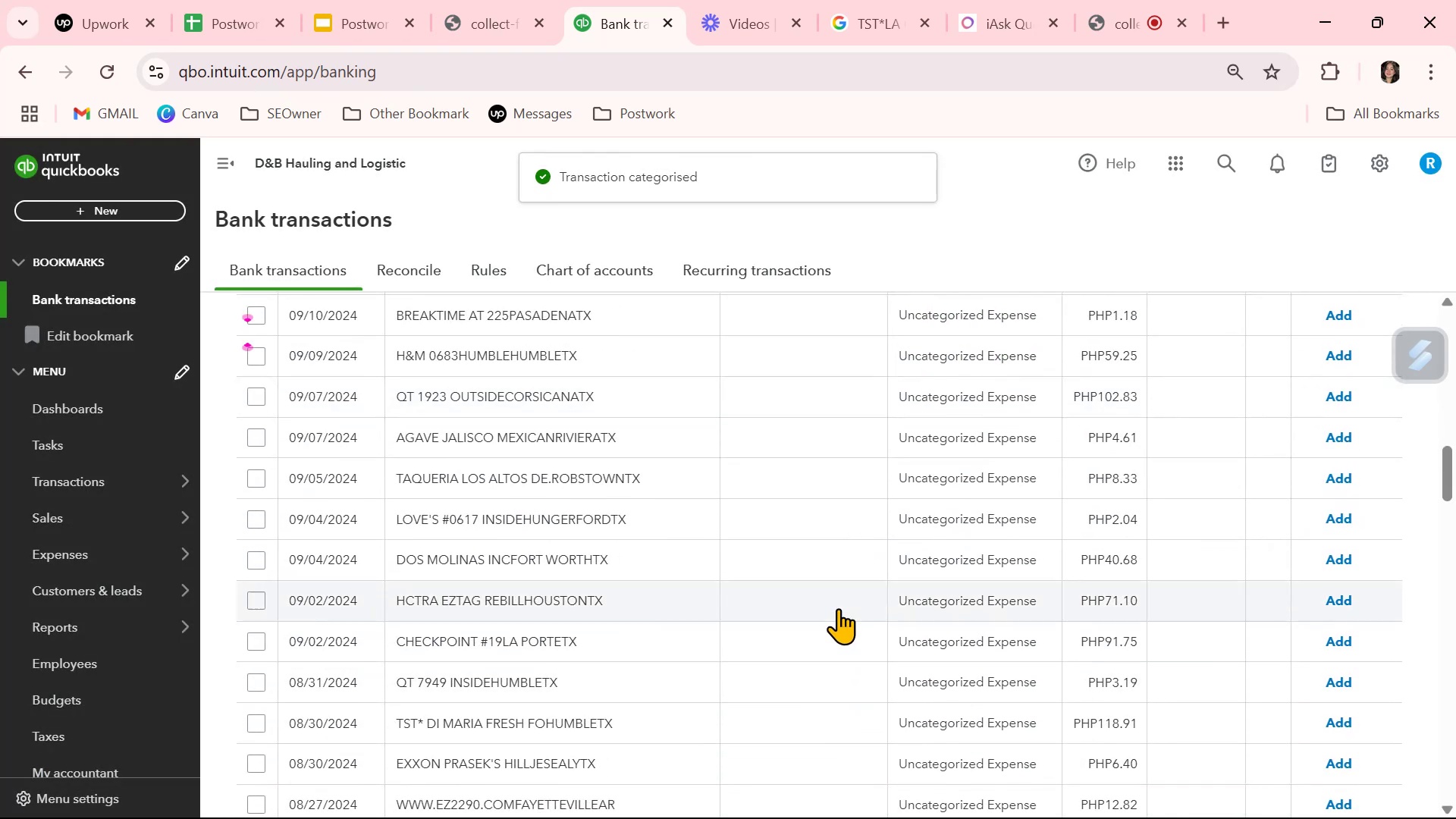 
left_click([822, 536])
 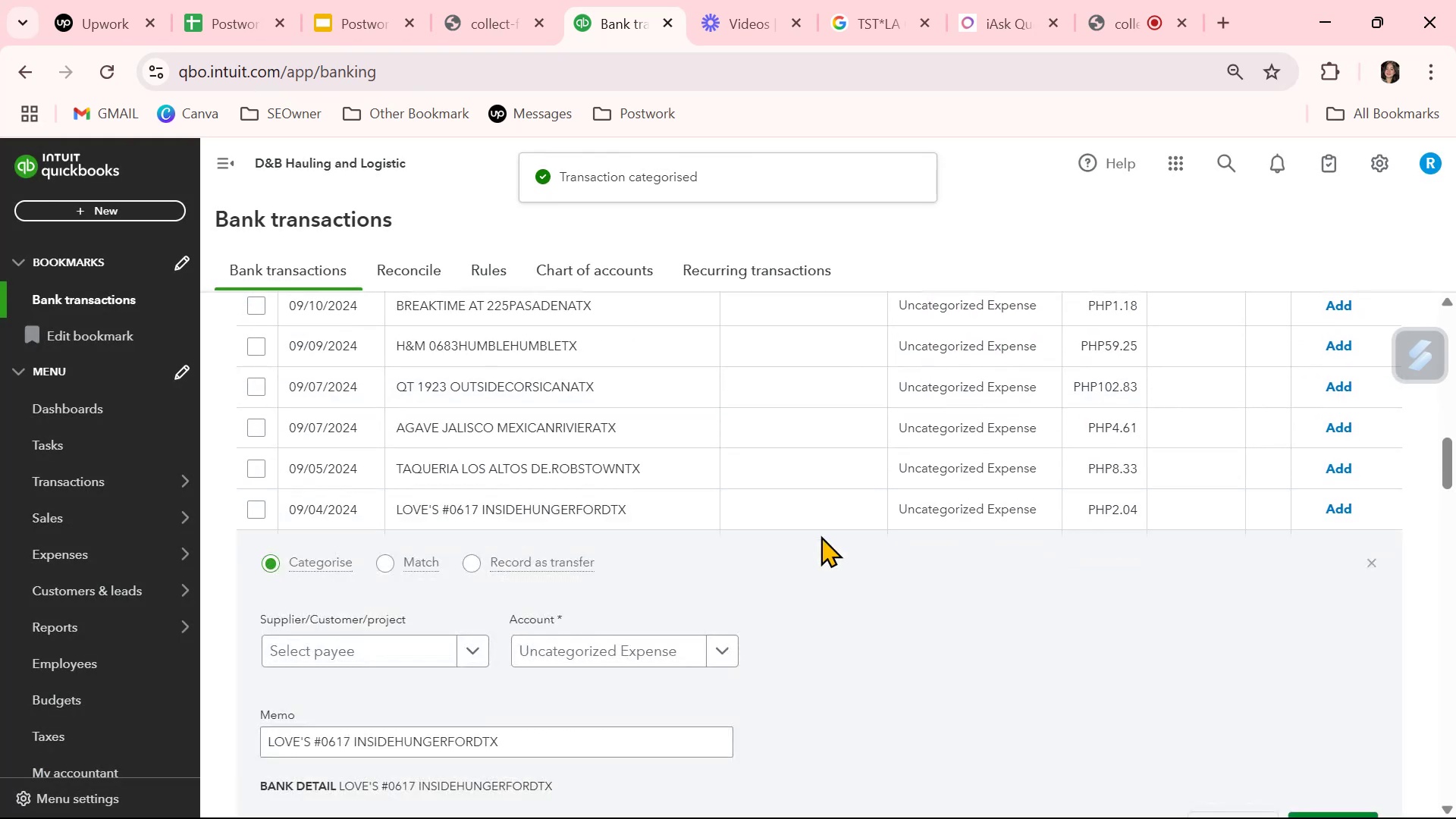 
mouse_move([504, 572])
 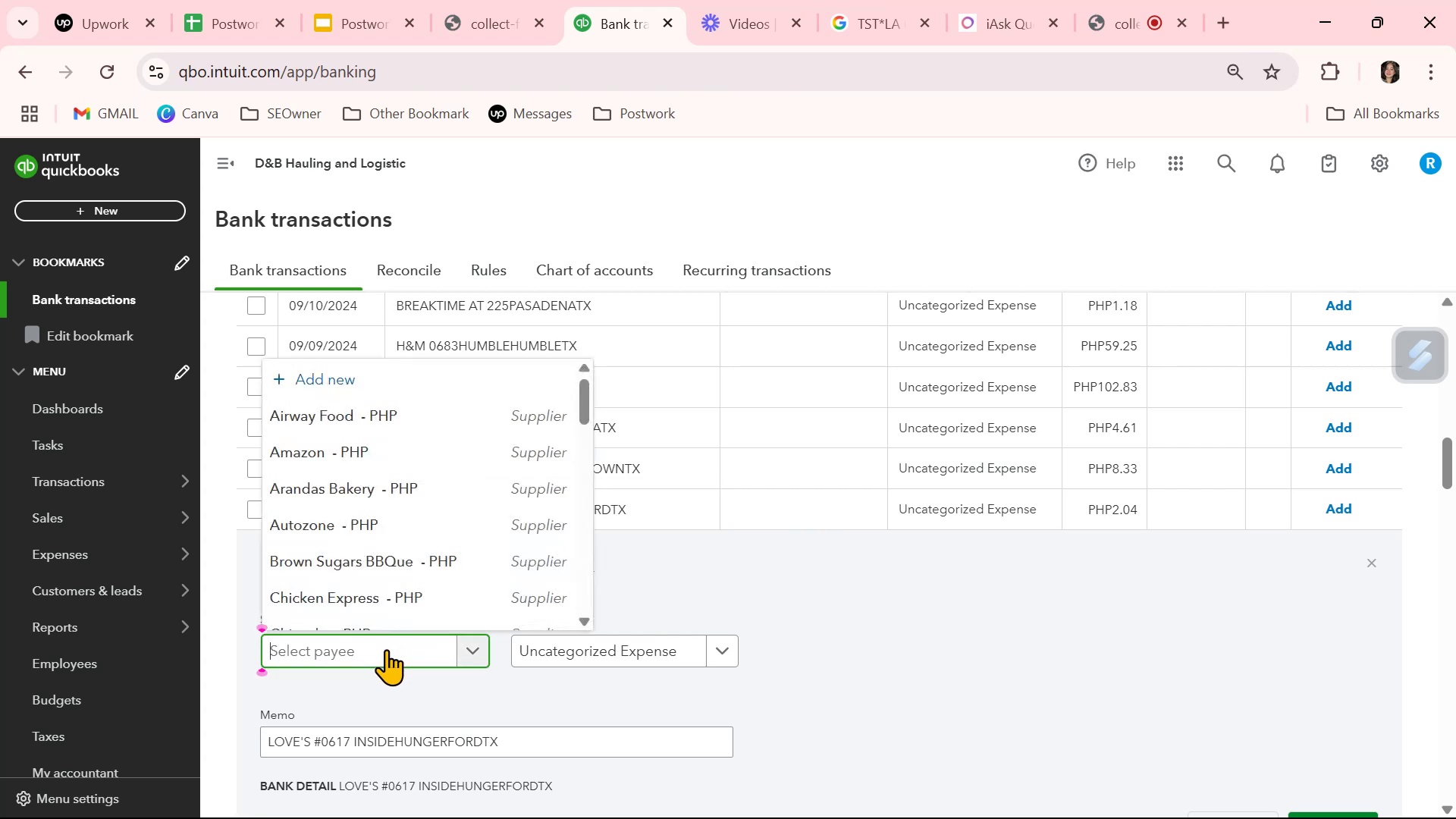 
type(lo)
 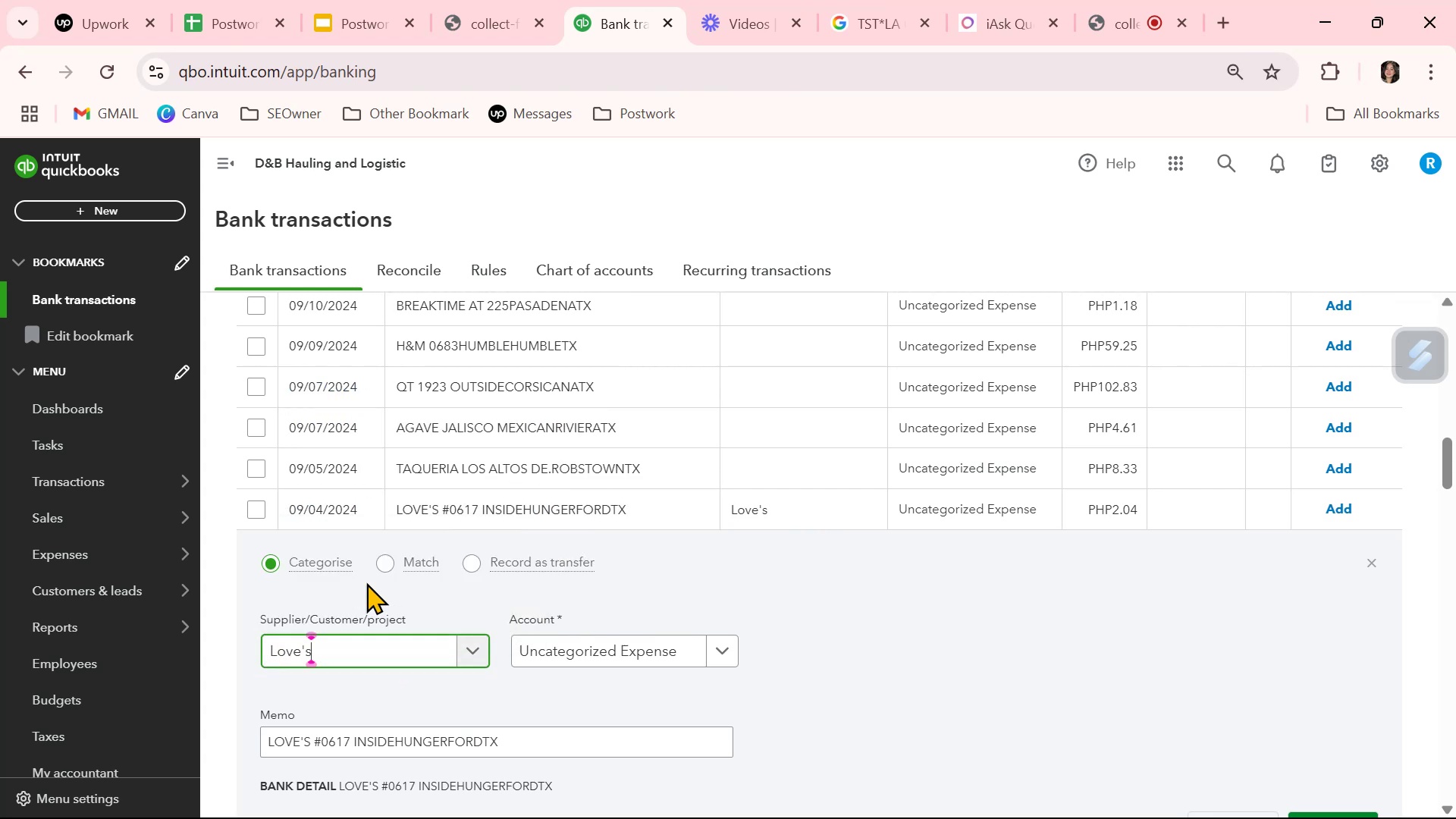 
left_click([616, 651])
 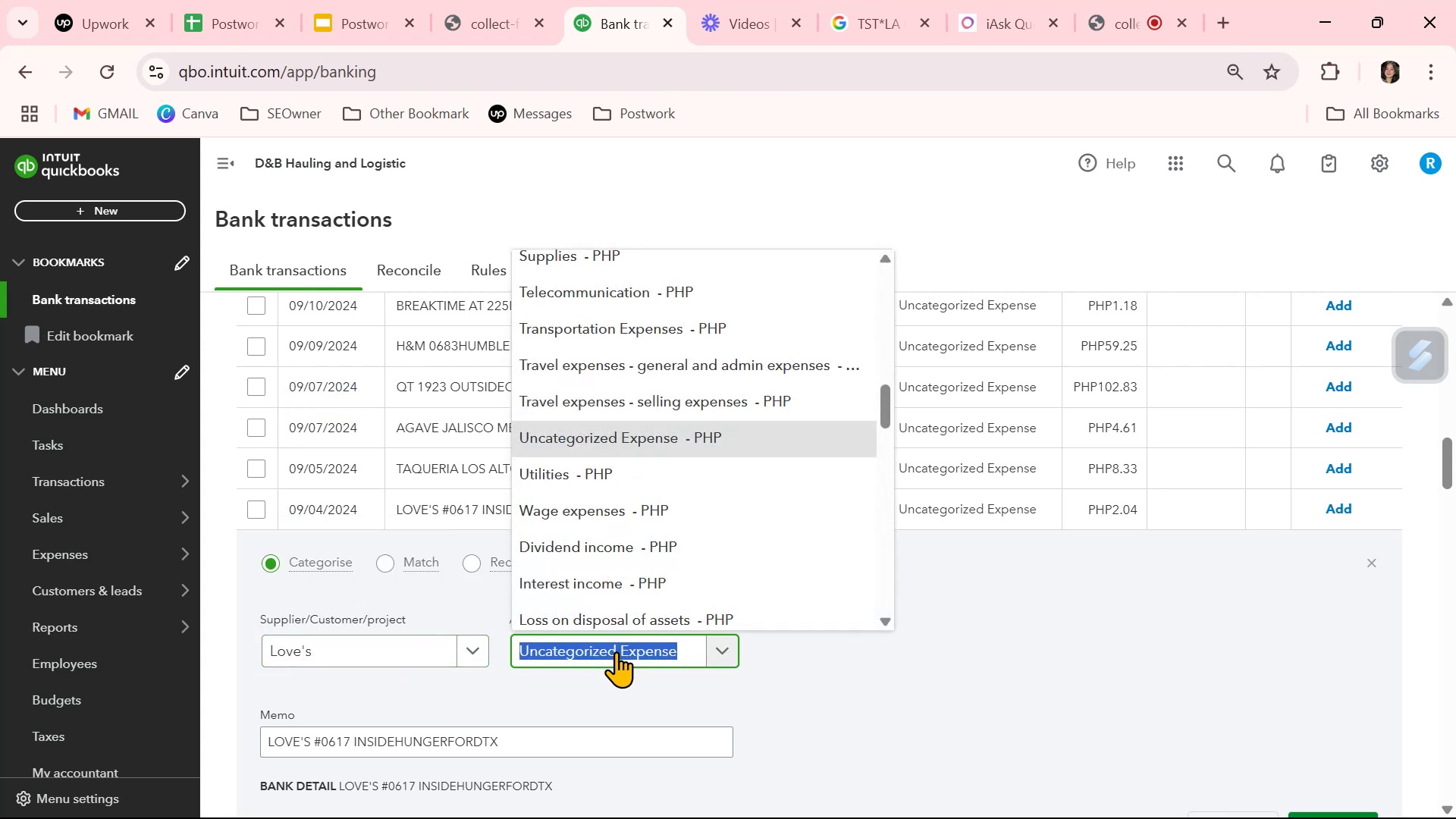 
type(tr)
 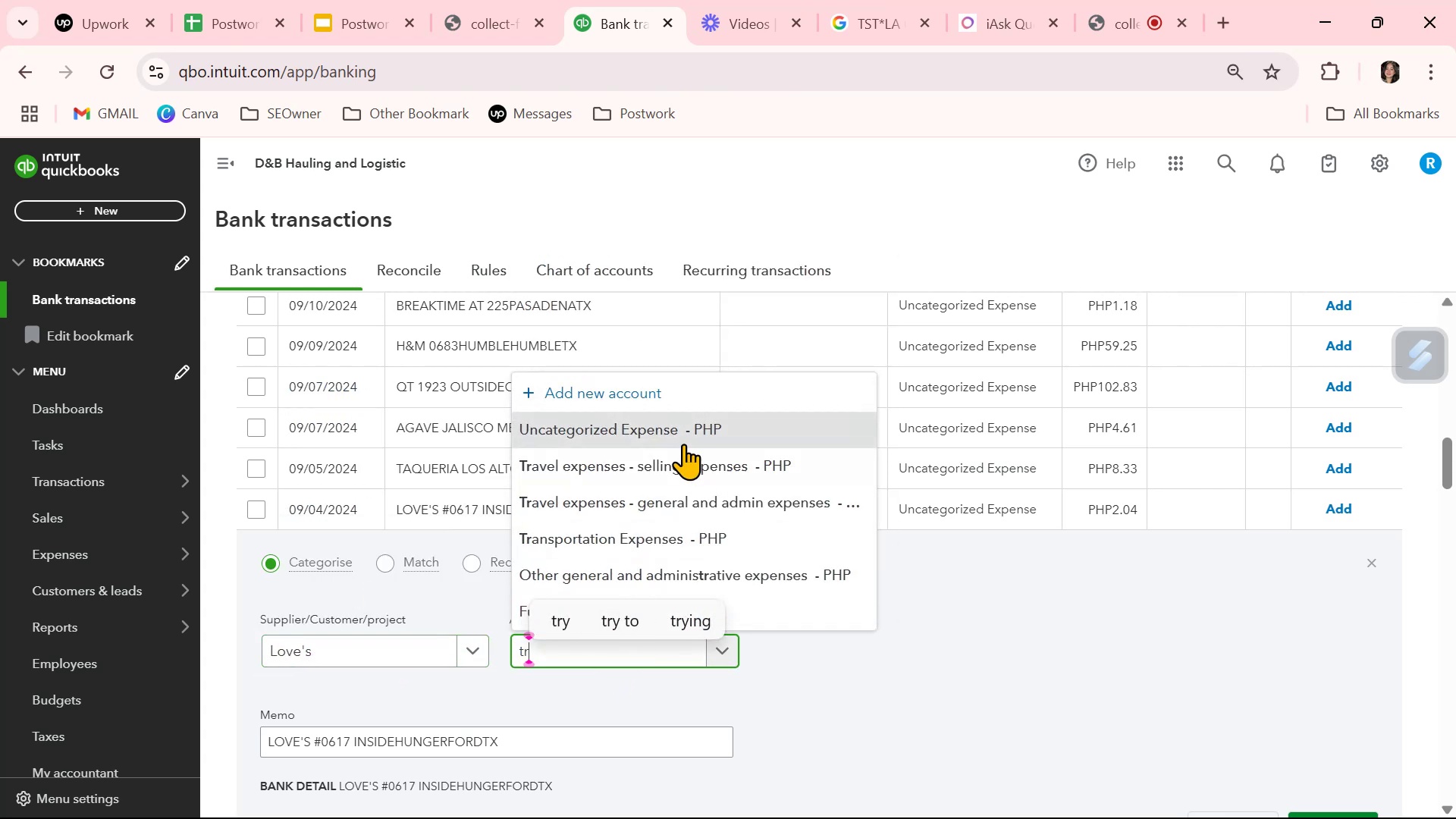 
left_click([669, 526])
 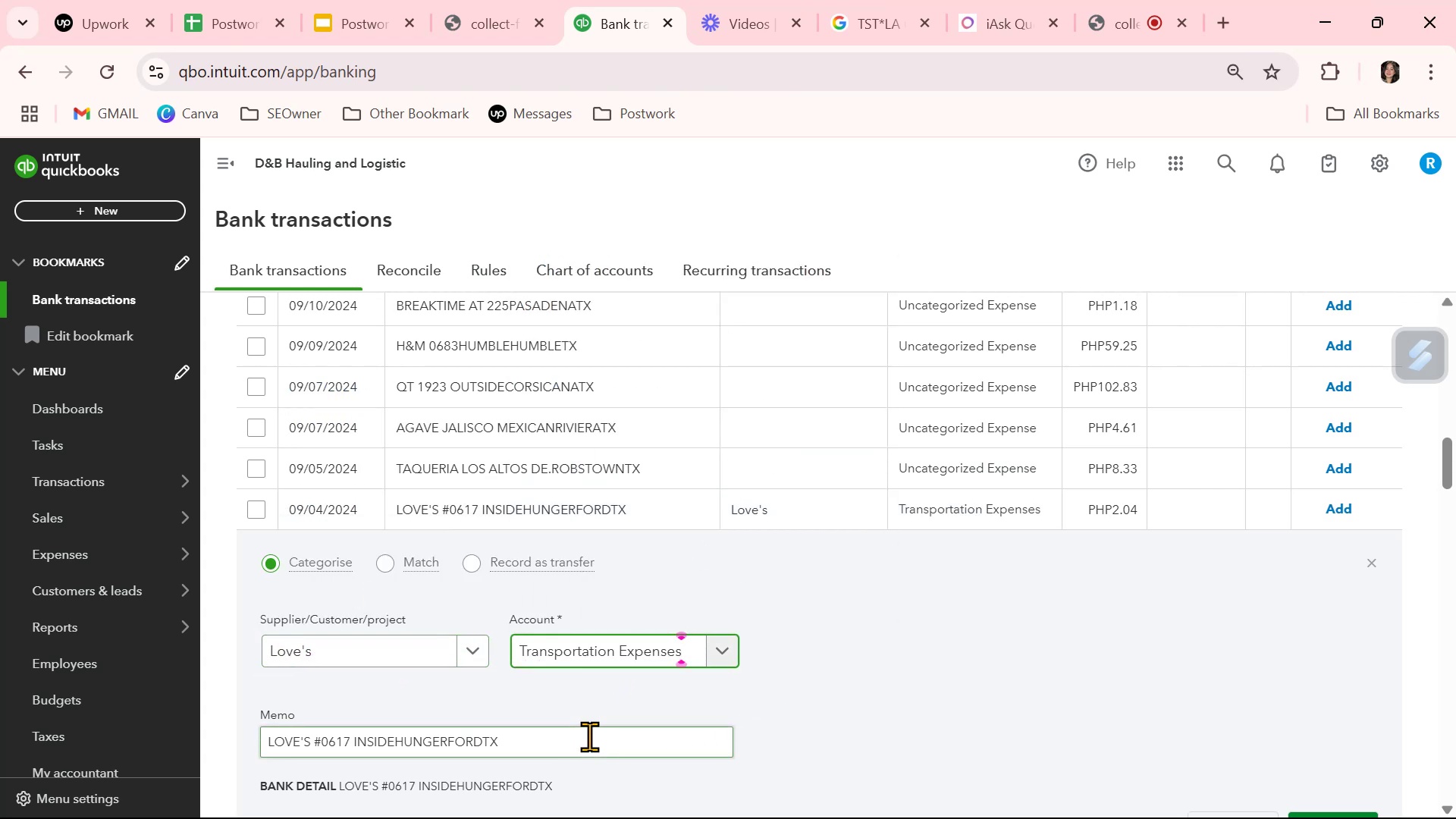 
scroll: coordinate [1170, 699], scroll_direction: down, amount: 2.0
 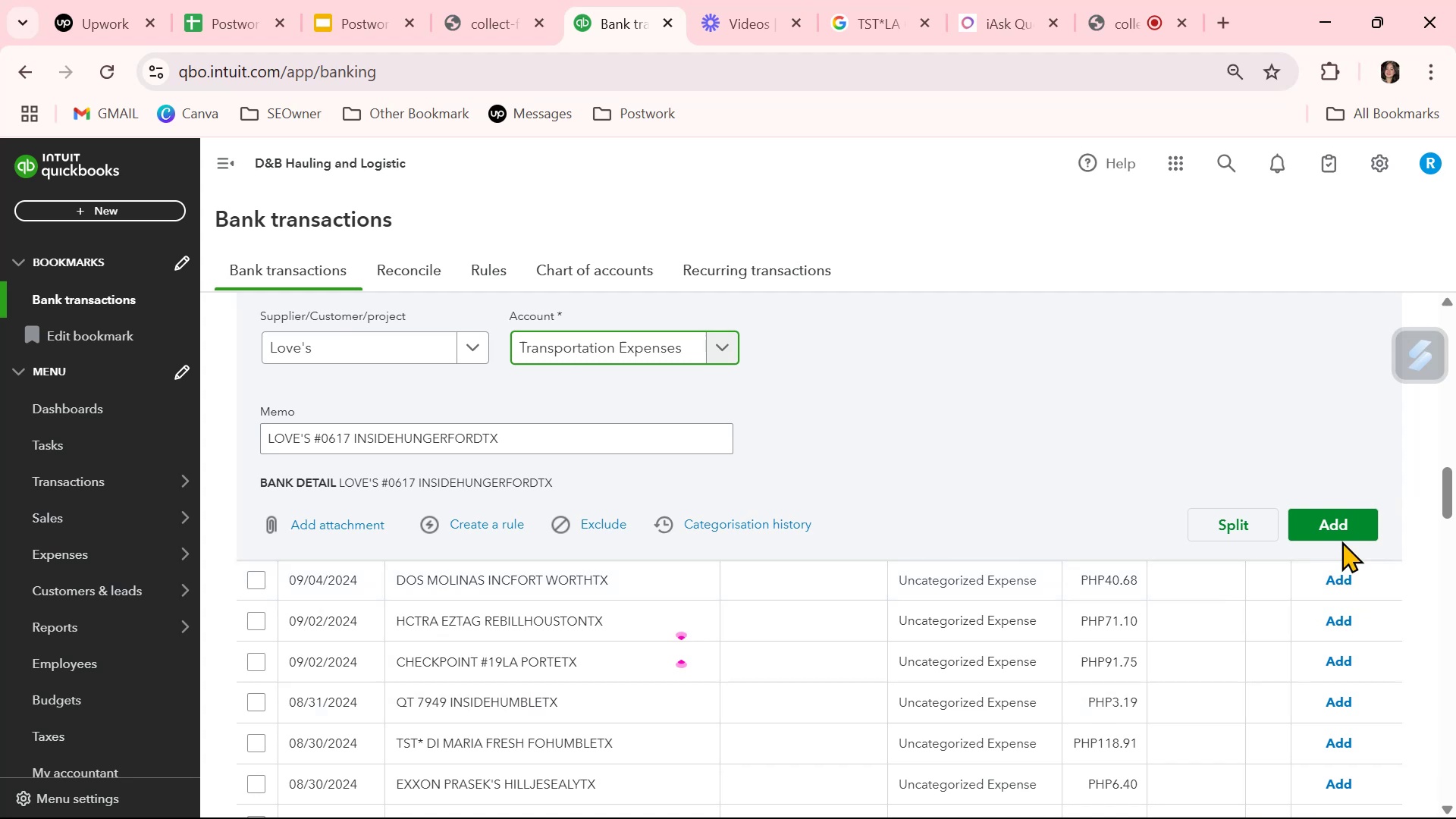 
left_click([1339, 515])
 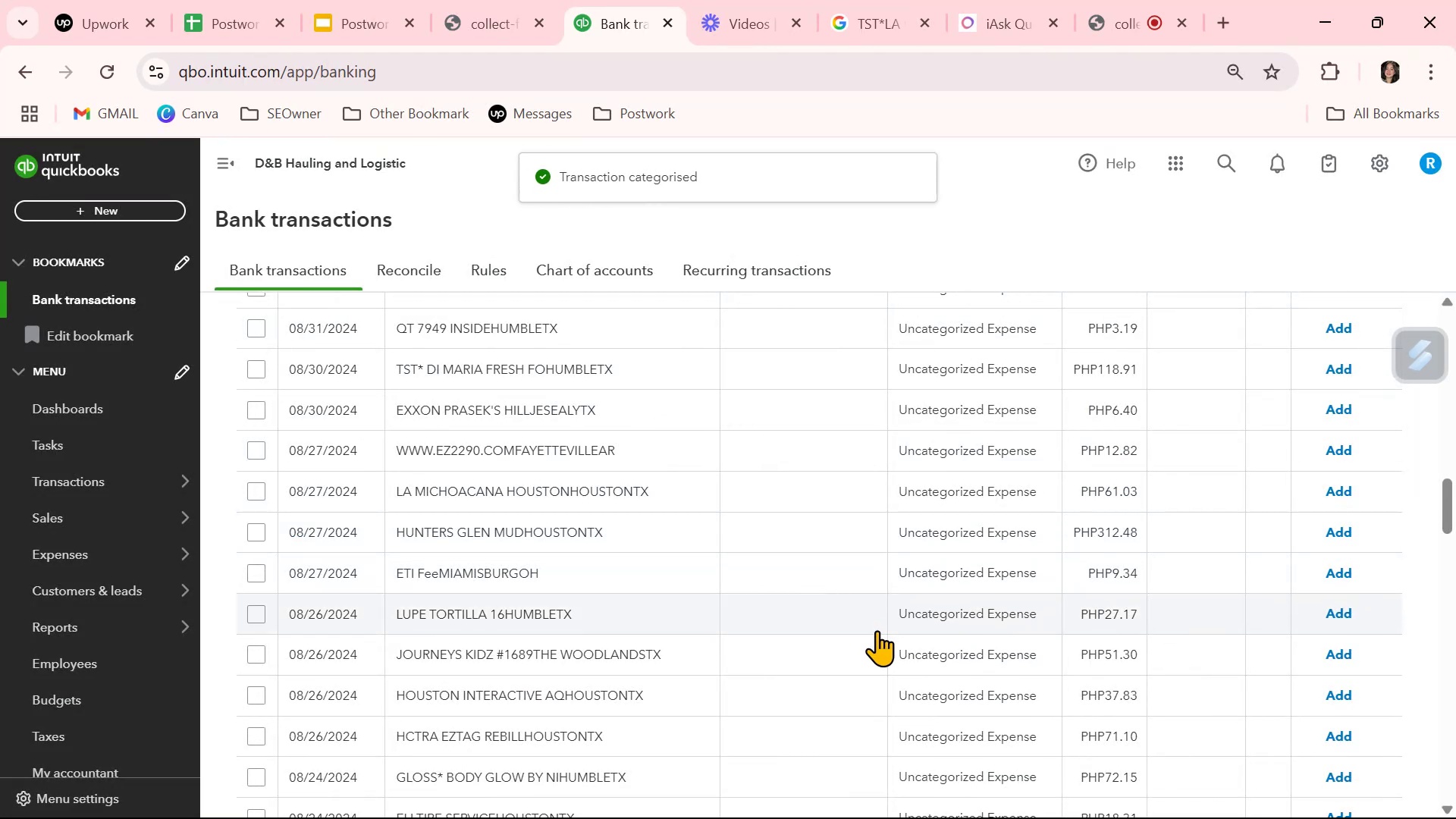 
scroll: coordinate [872, 632], scroll_direction: up, amount: 2.0
 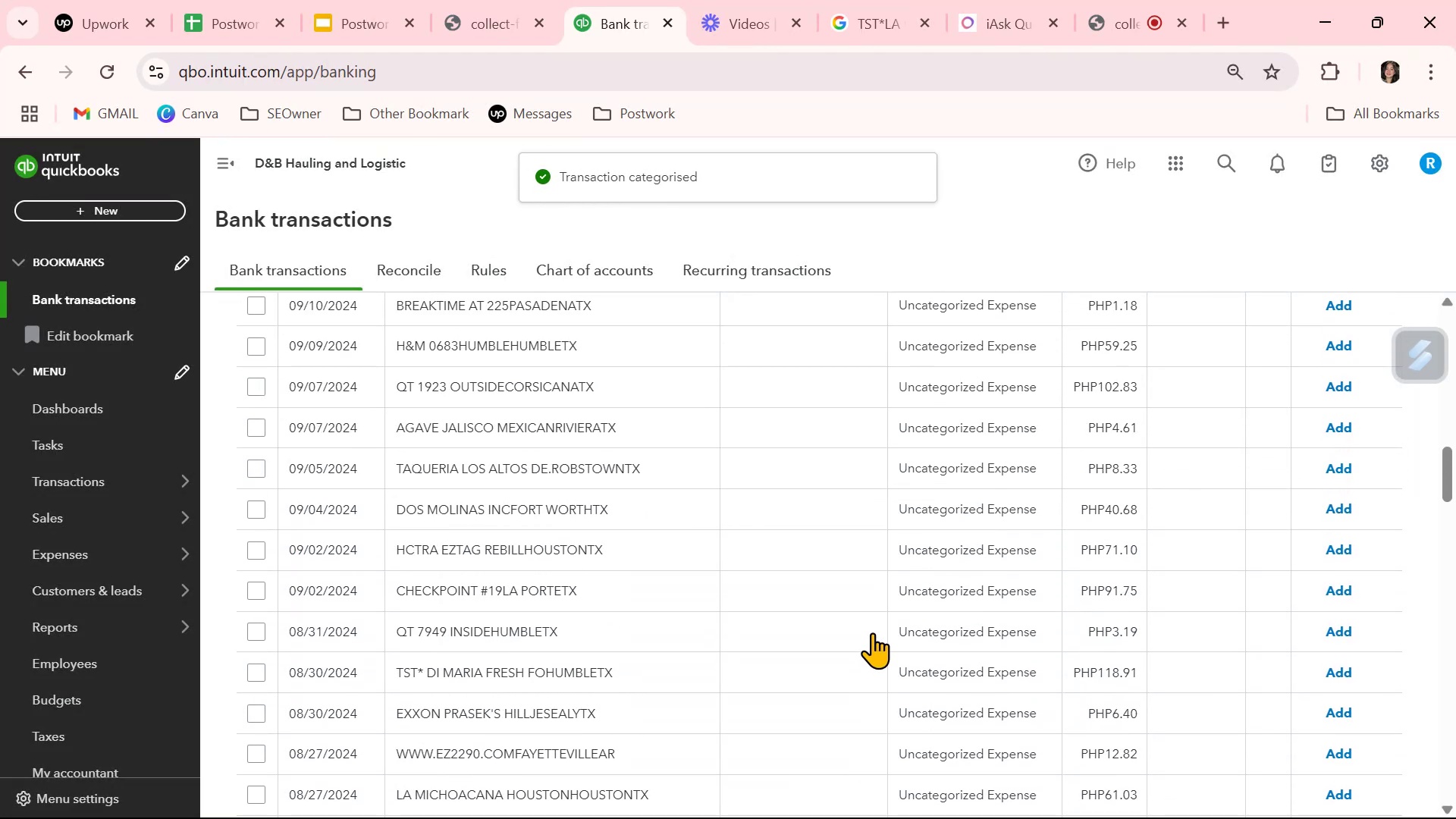 
scroll: coordinate [872, 632], scroll_direction: down, amount: 2.0
 